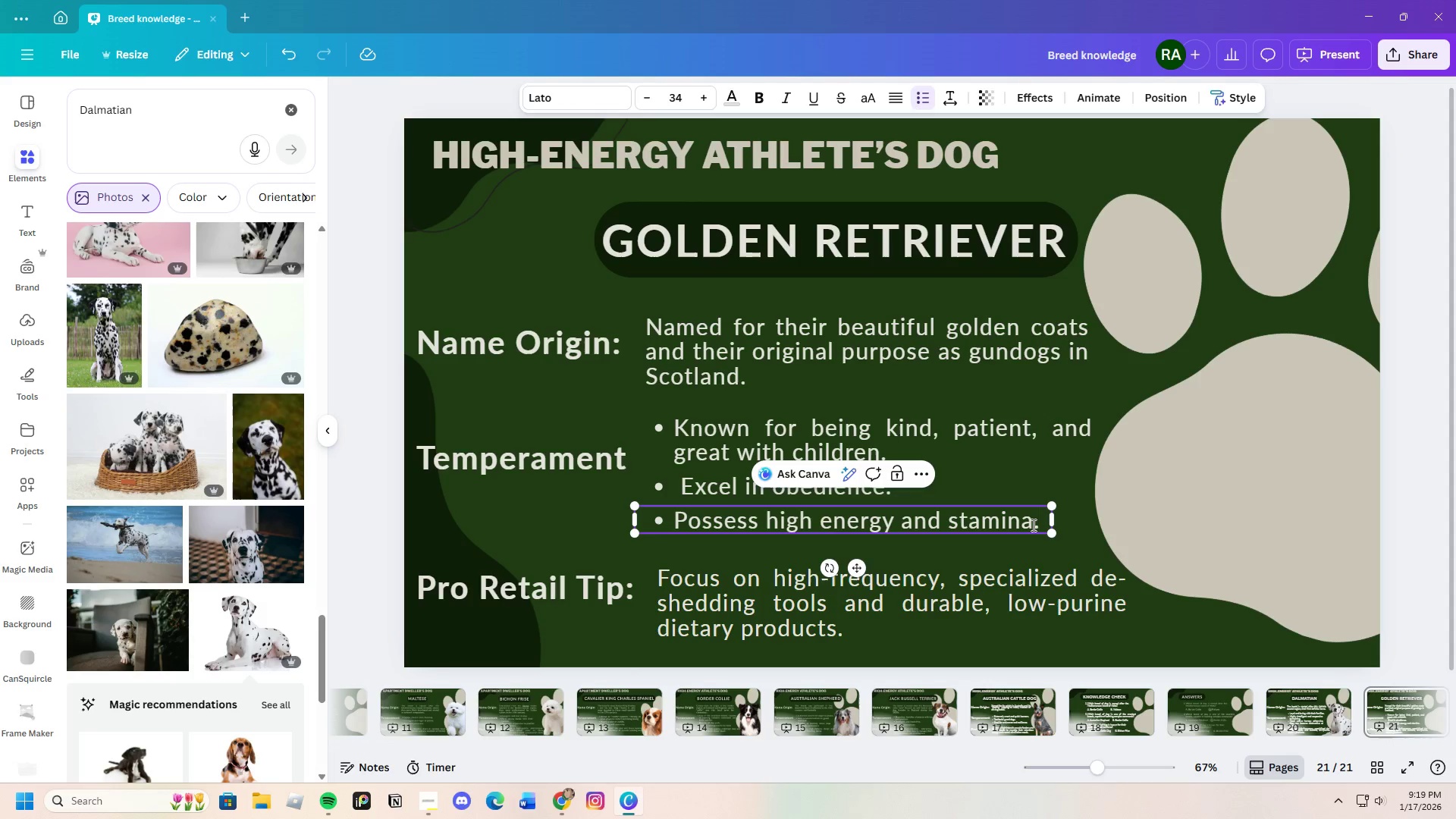 
left_click_drag(start_coordinate=[1056, 516], to_coordinate=[1046, 516])
 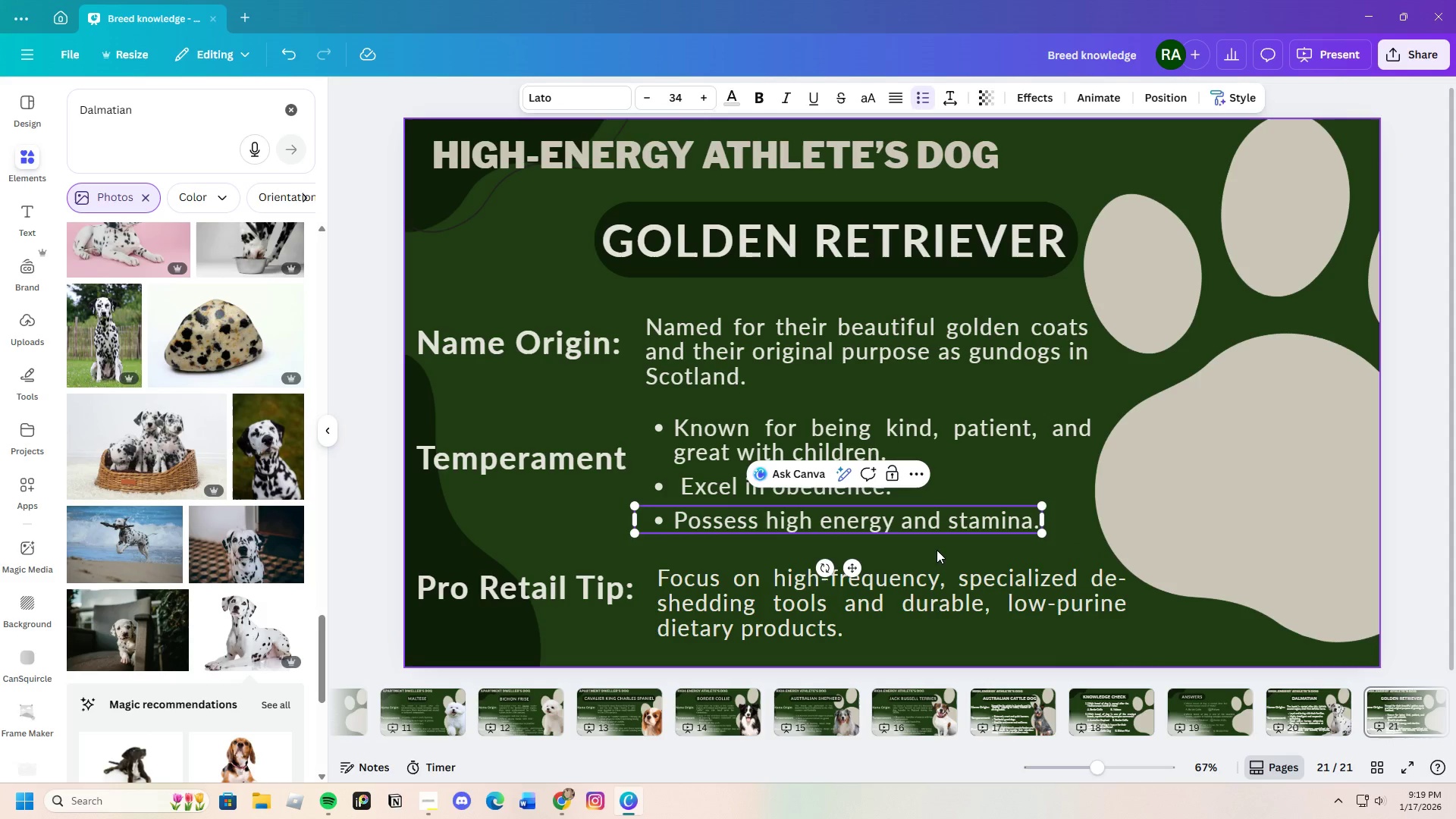 
left_click([941, 546])
 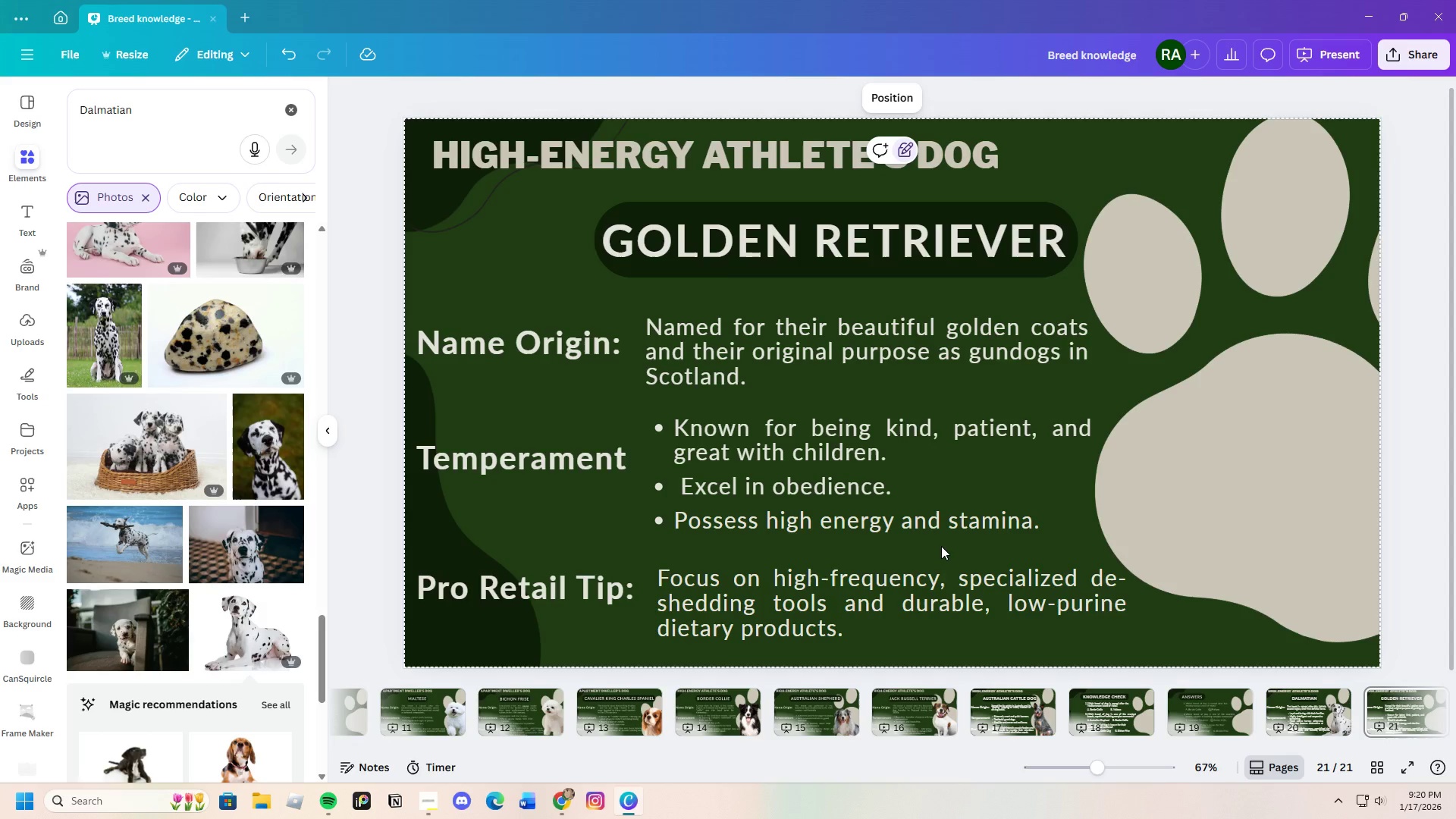 
wait(7.2)
 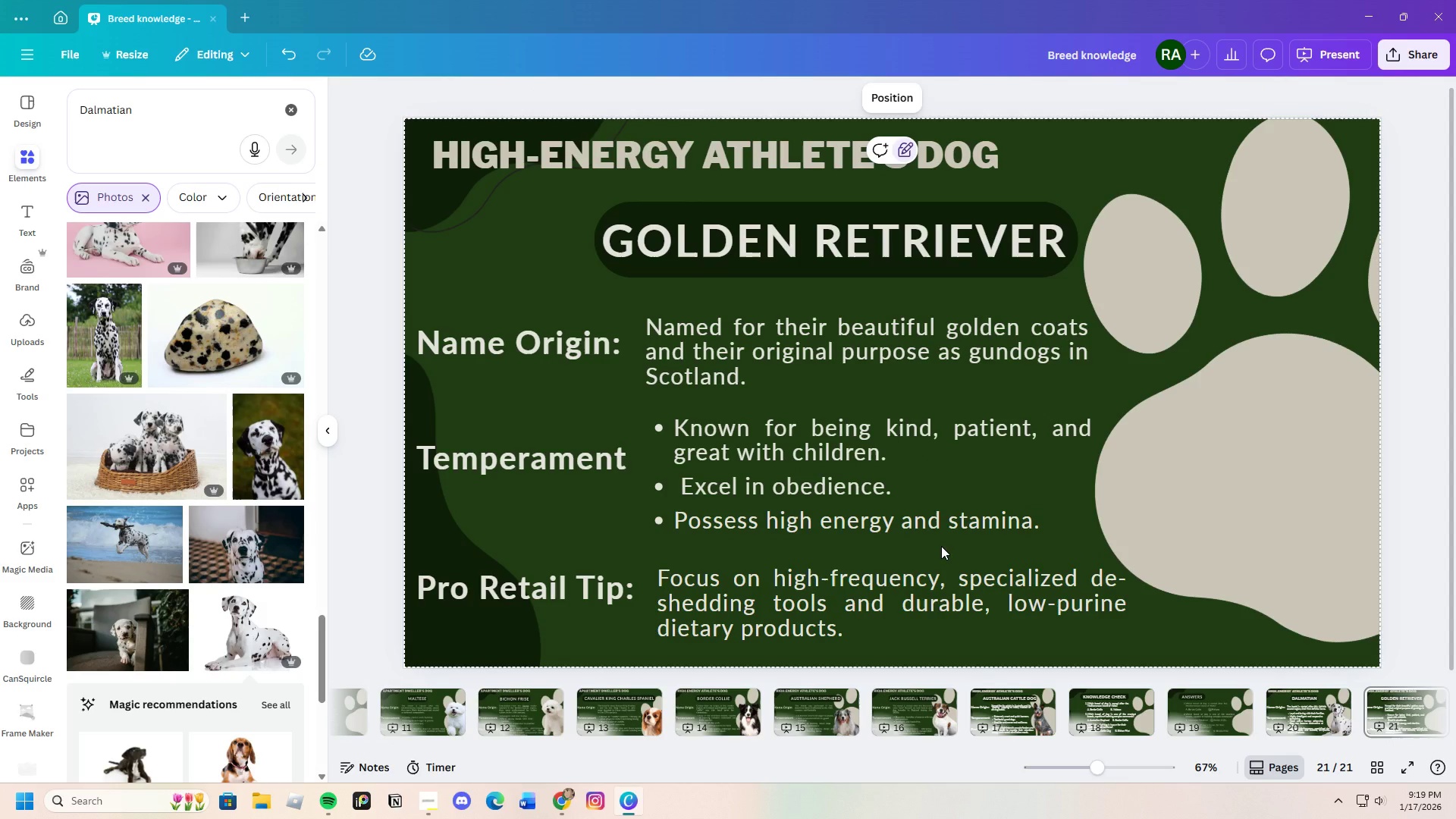 
left_click([925, 521])
 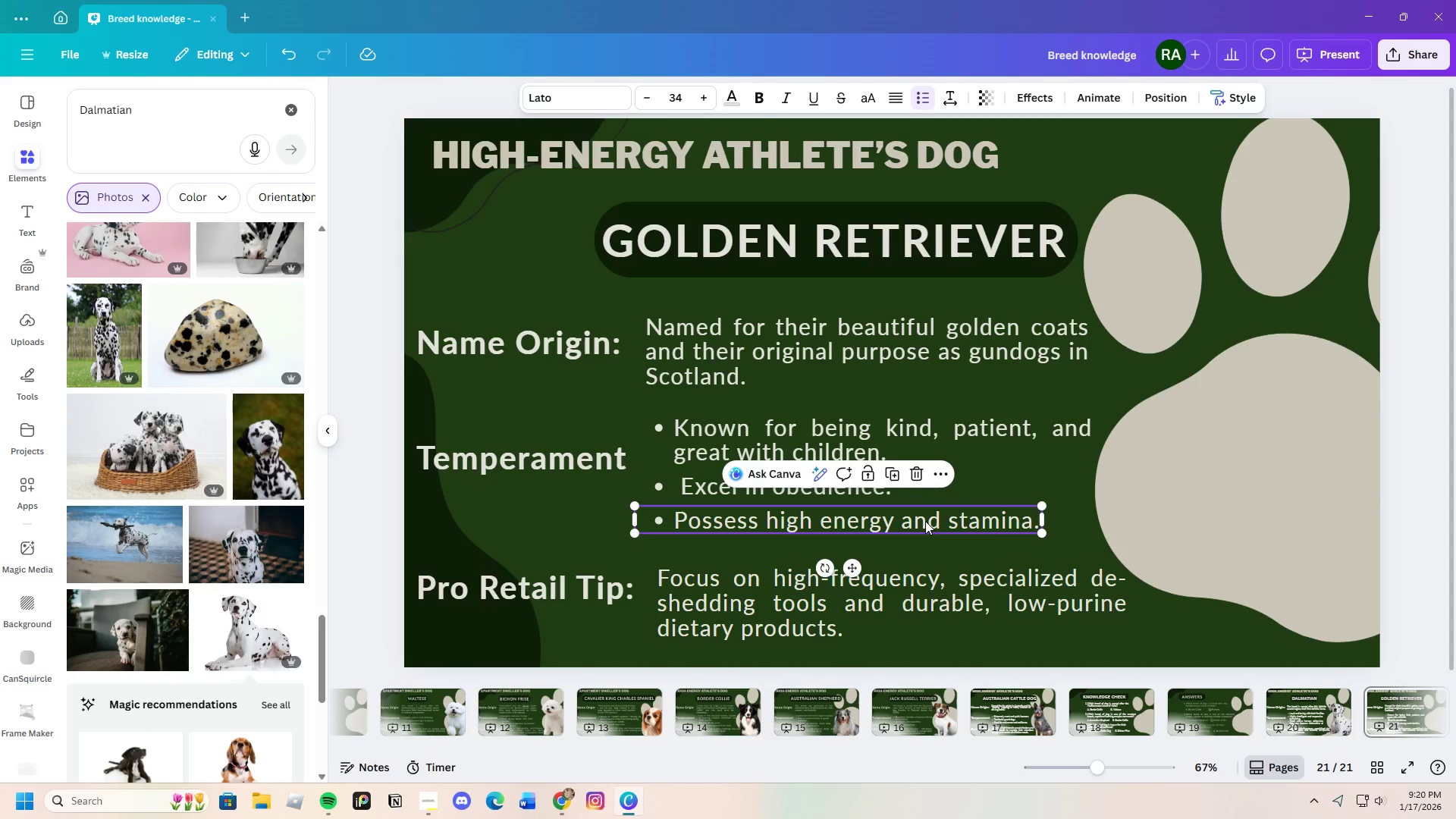 
left_click_drag(start_coordinate=[925, 521], to_coordinate=[927, 530])
 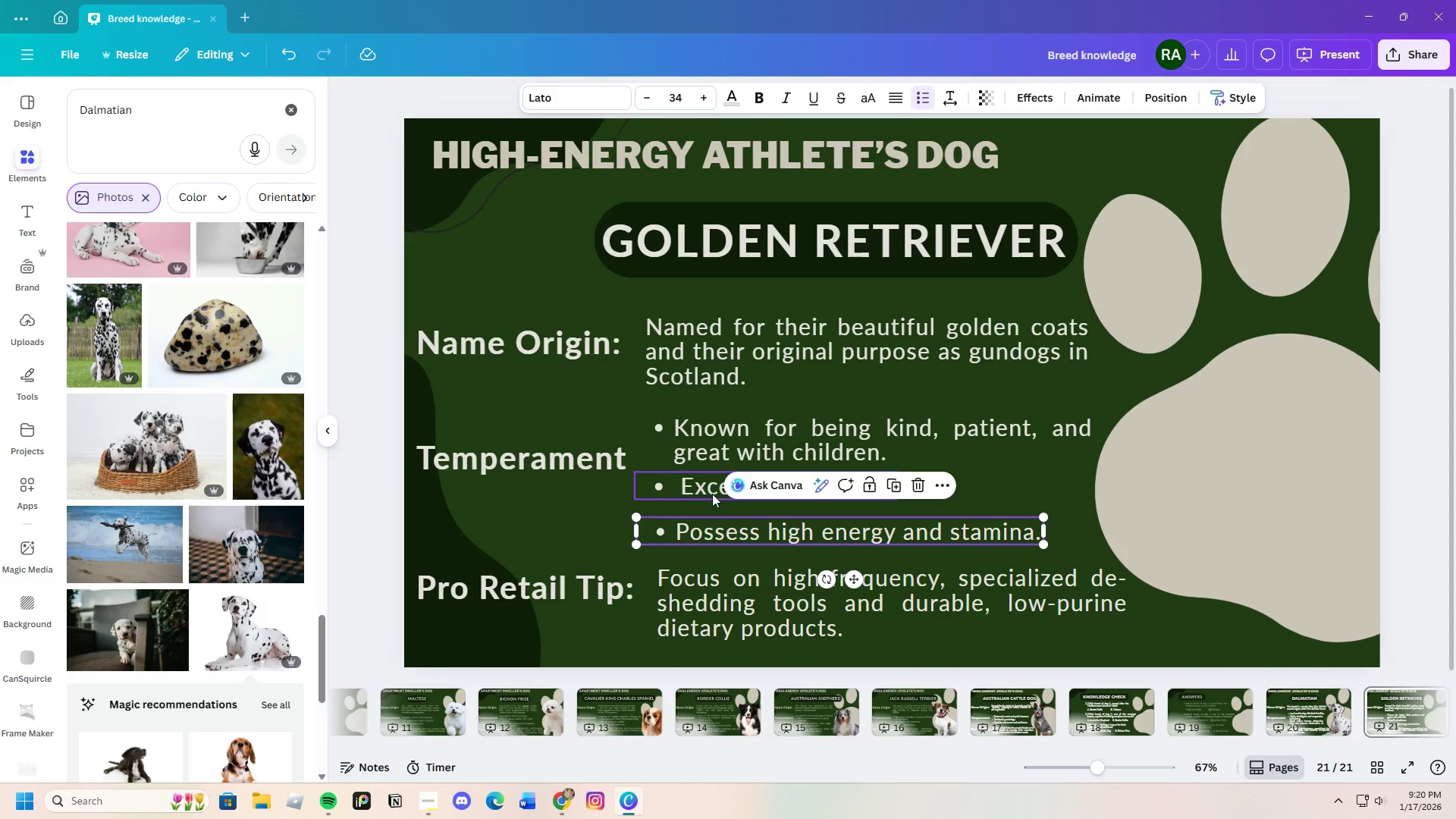 
left_click([707, 488])
 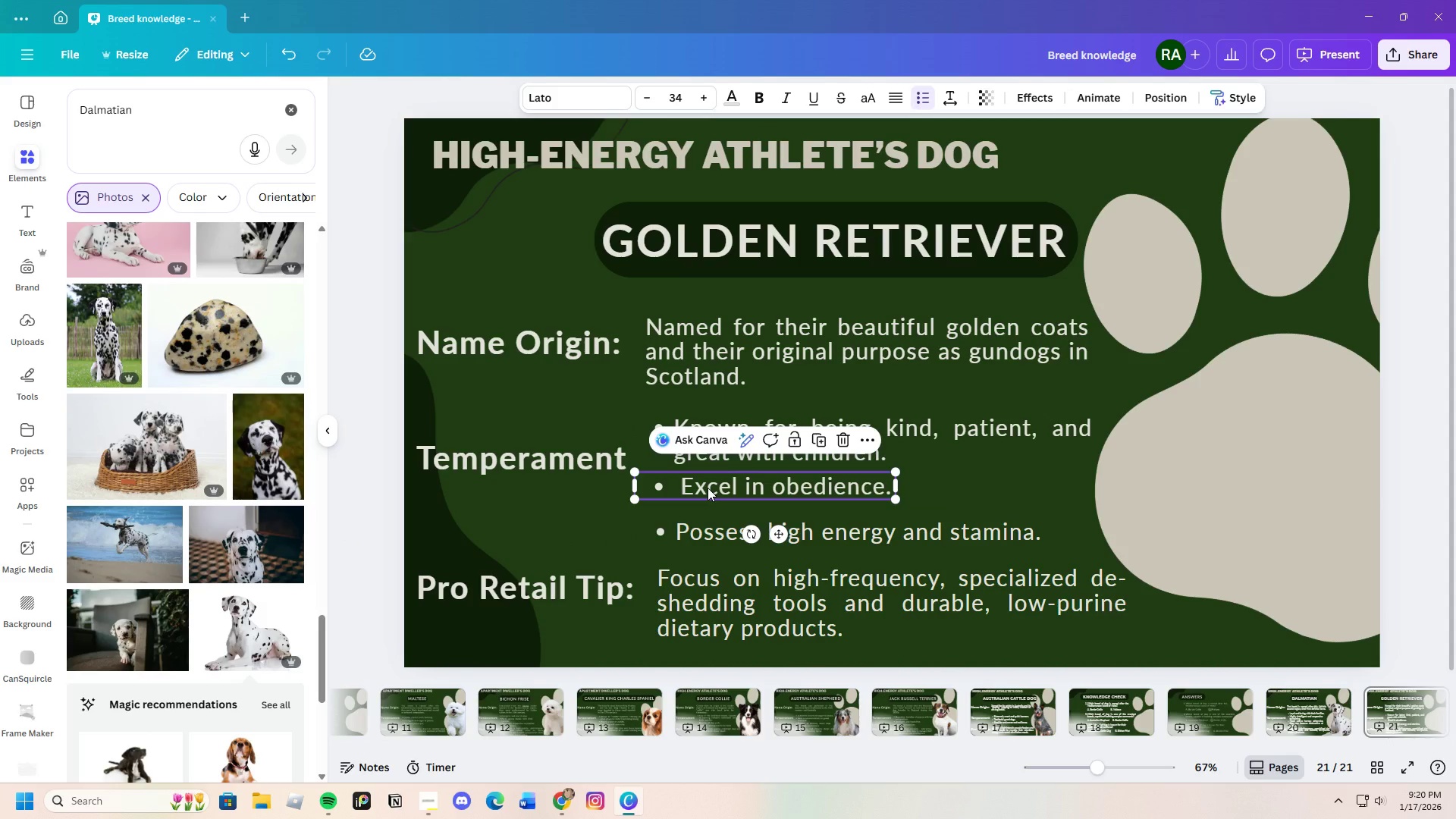 
left_click_drag(start_coordinate=[708, 488], to_coordinate=[711, 496])
 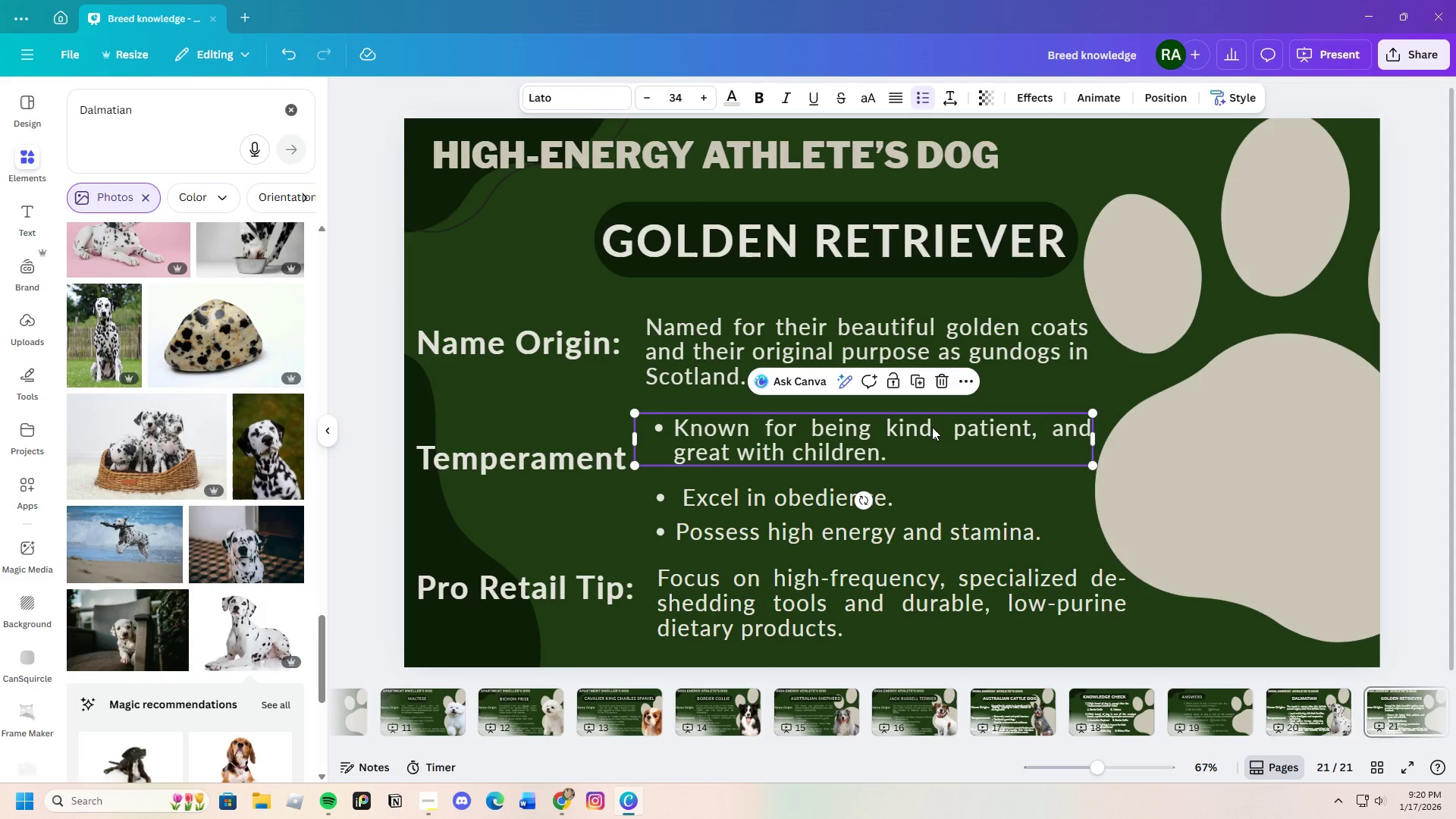 
left_click_drag(start_coordinate=[931, 428], to_coordinate=[931, 442])
 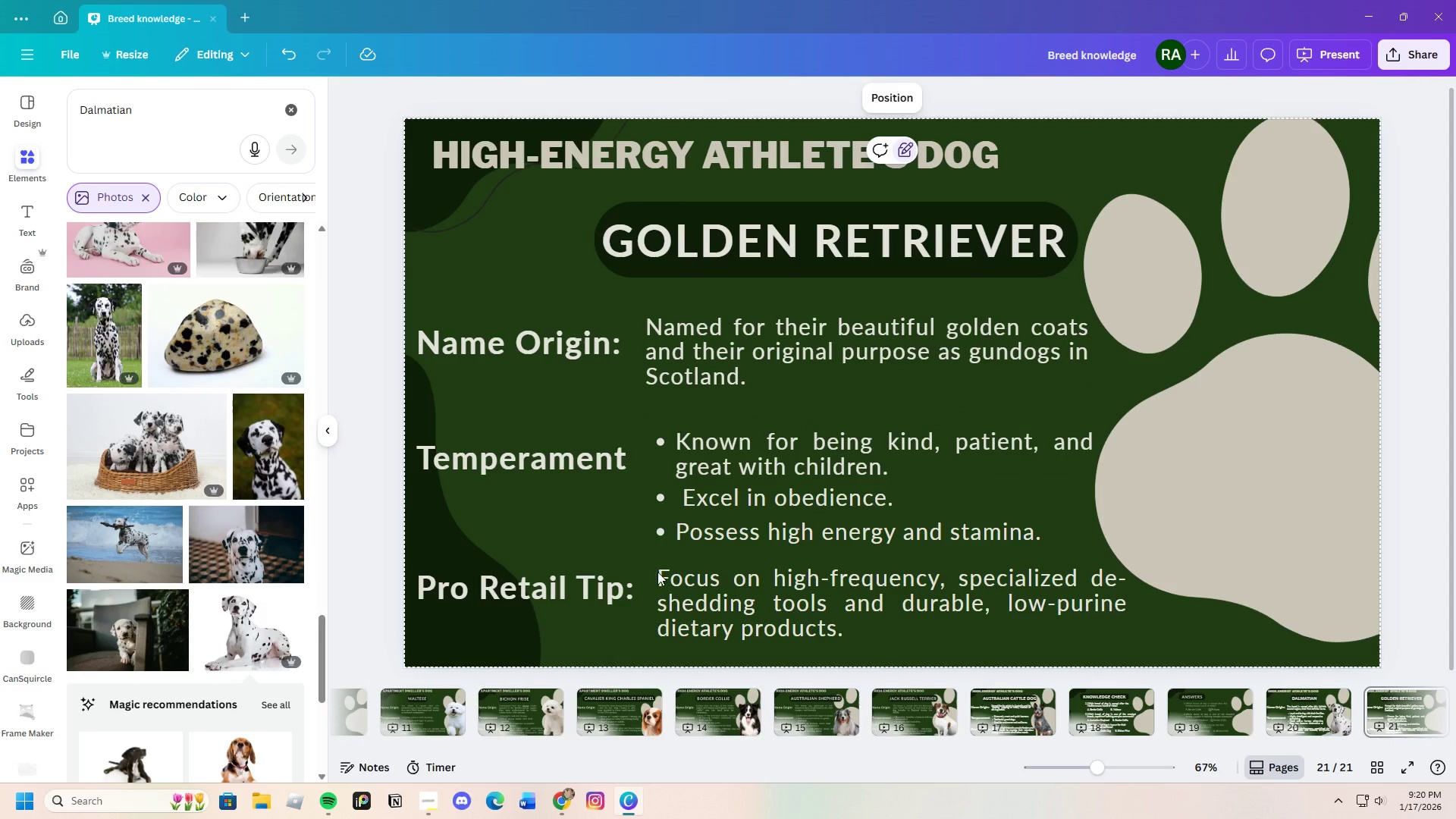 
wait(5.11)
 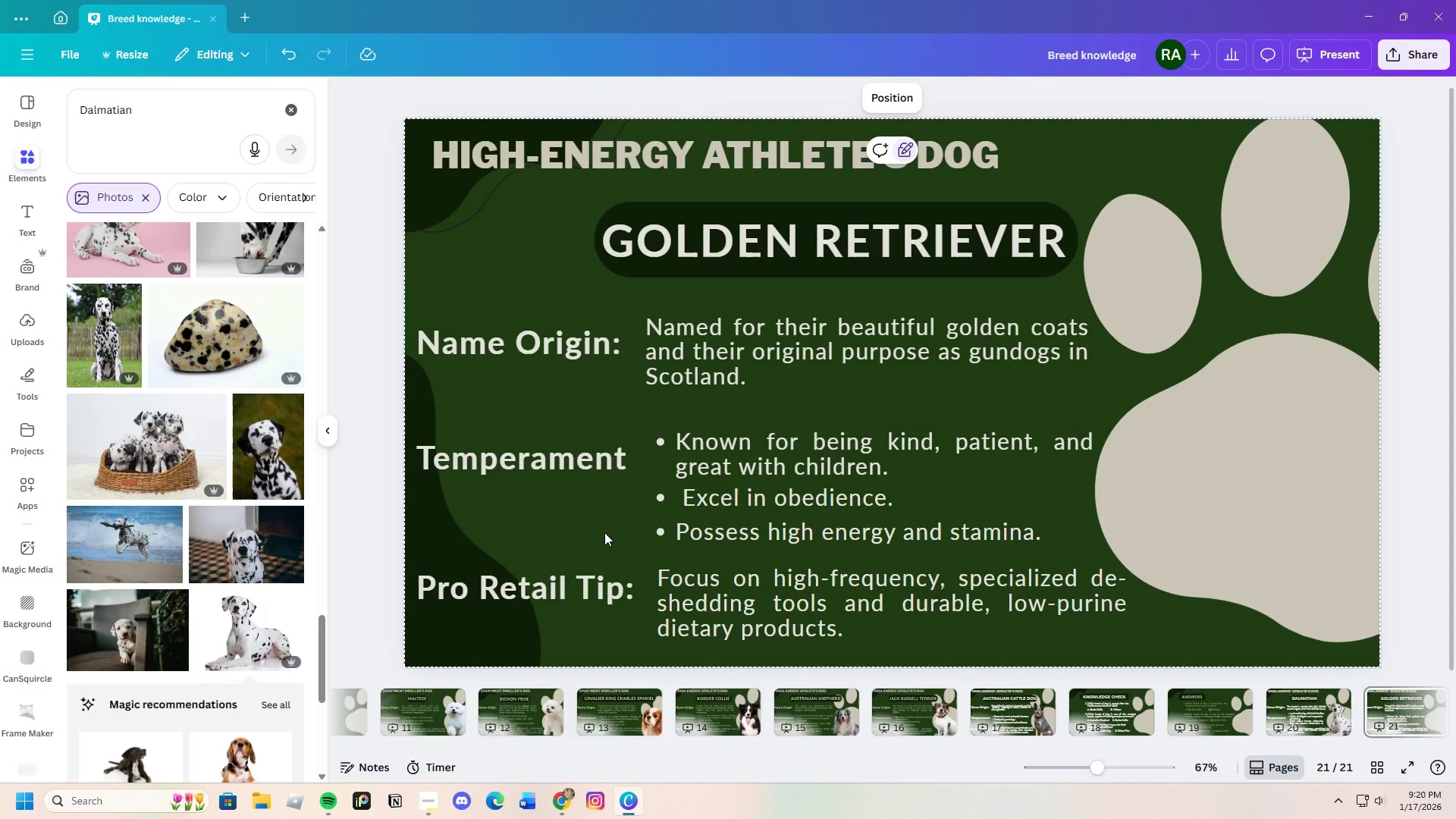 
left_click([566, 802])
 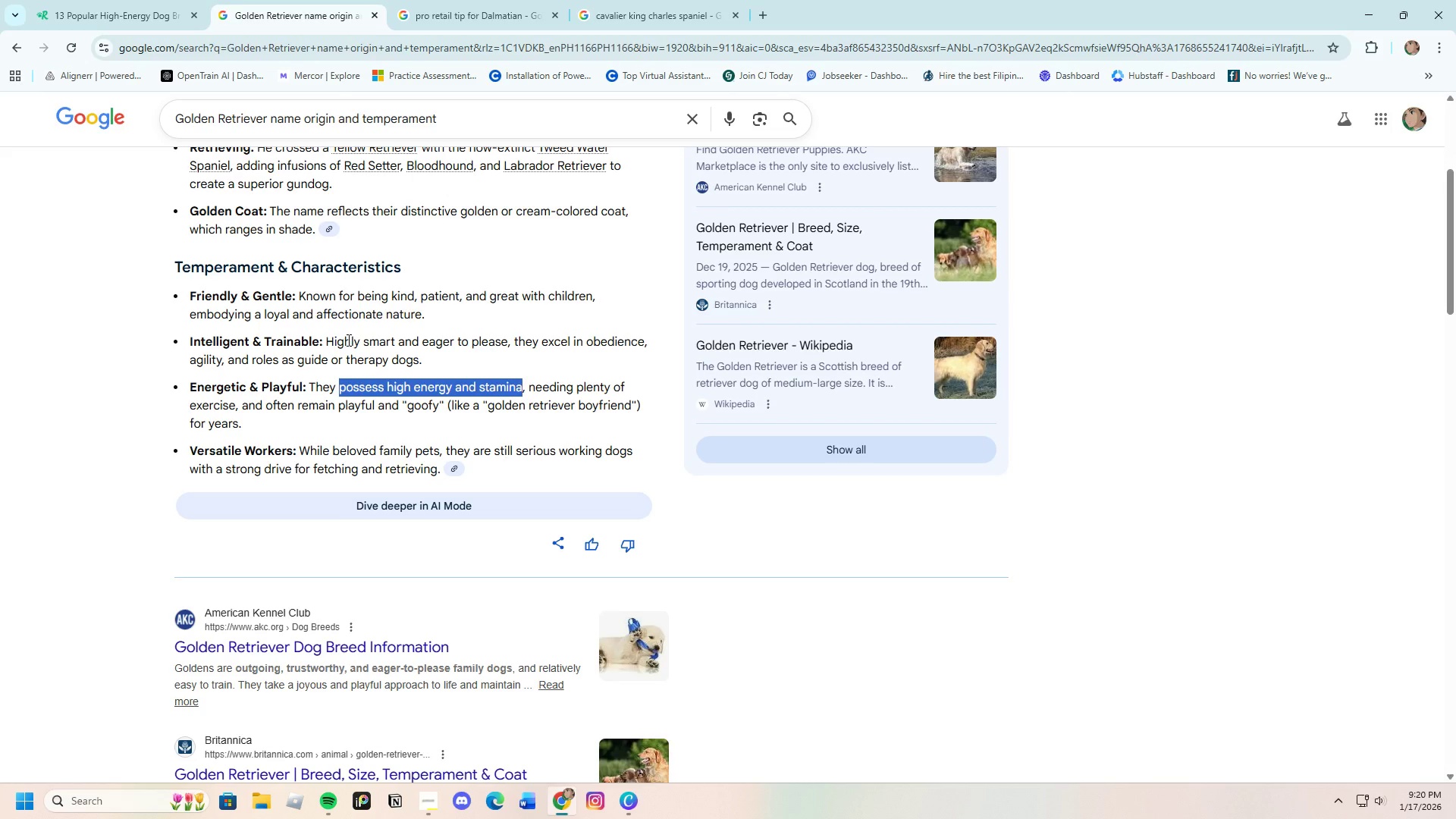 
scroll: coordinate [188, 235], scroll_direction: up, amount: 5.0
 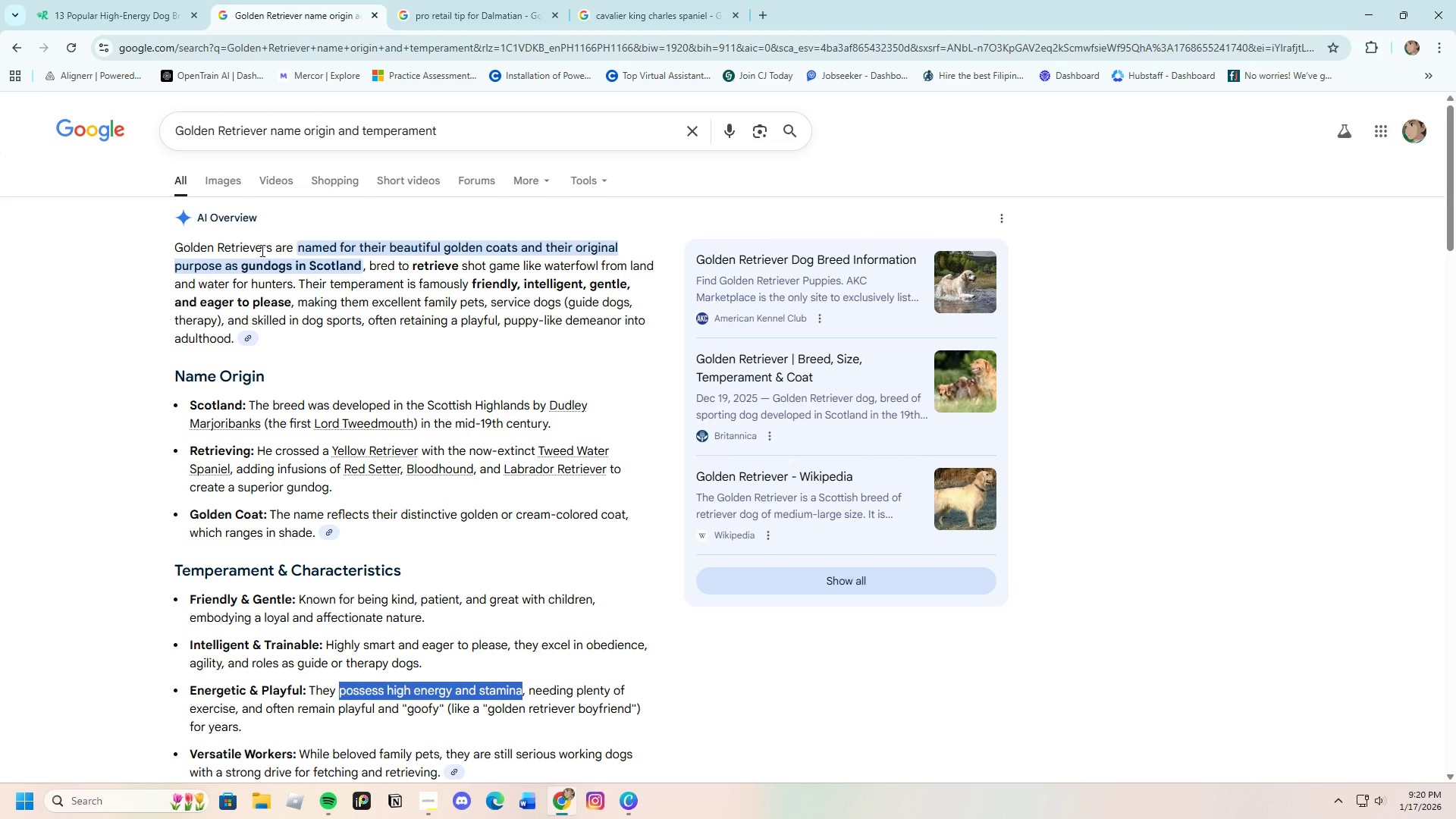 
left_click_drag(start_coordinate=[265, 249], to_coordinate=[176, 250])
 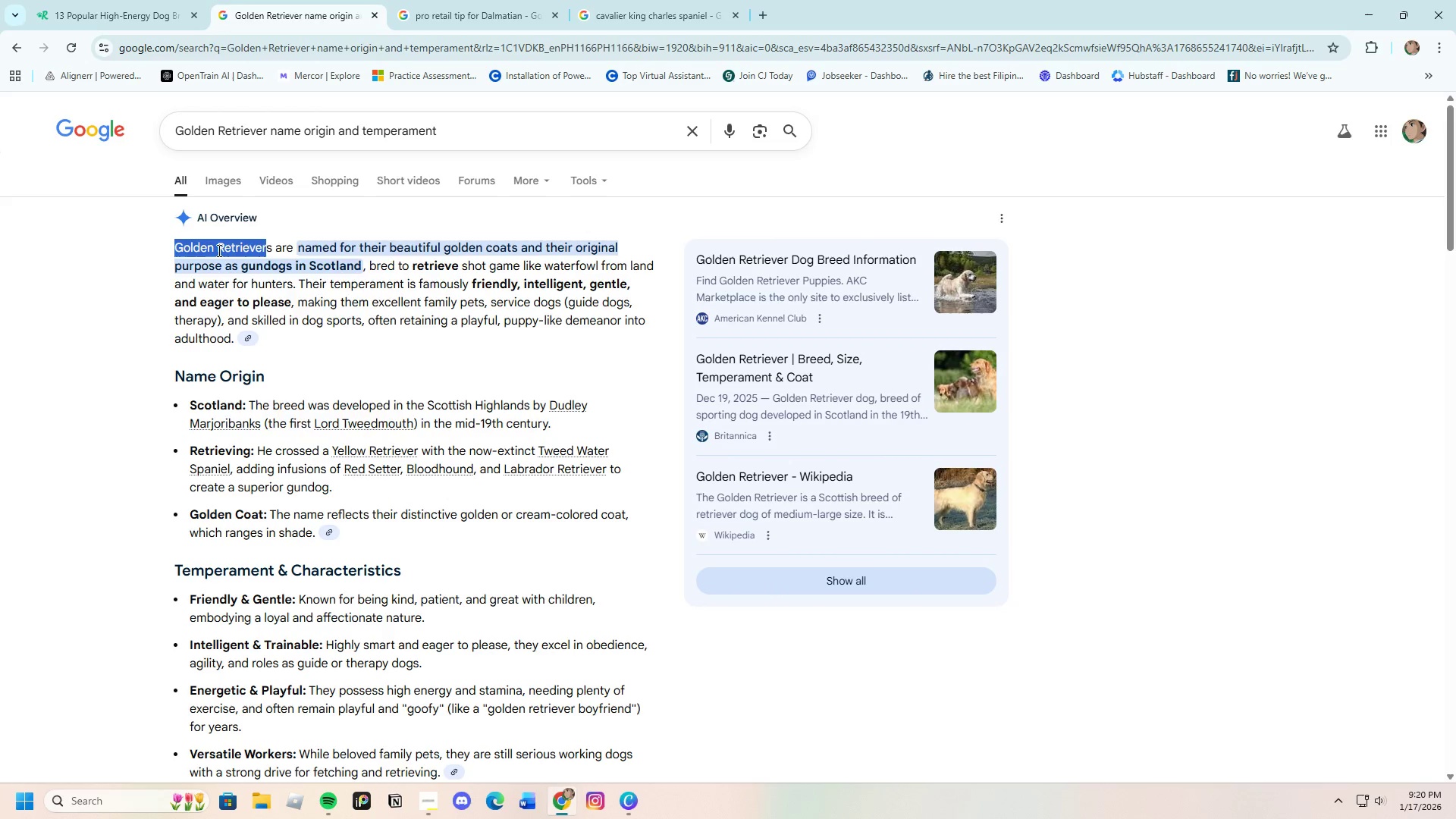 
right_click([218, 250])
 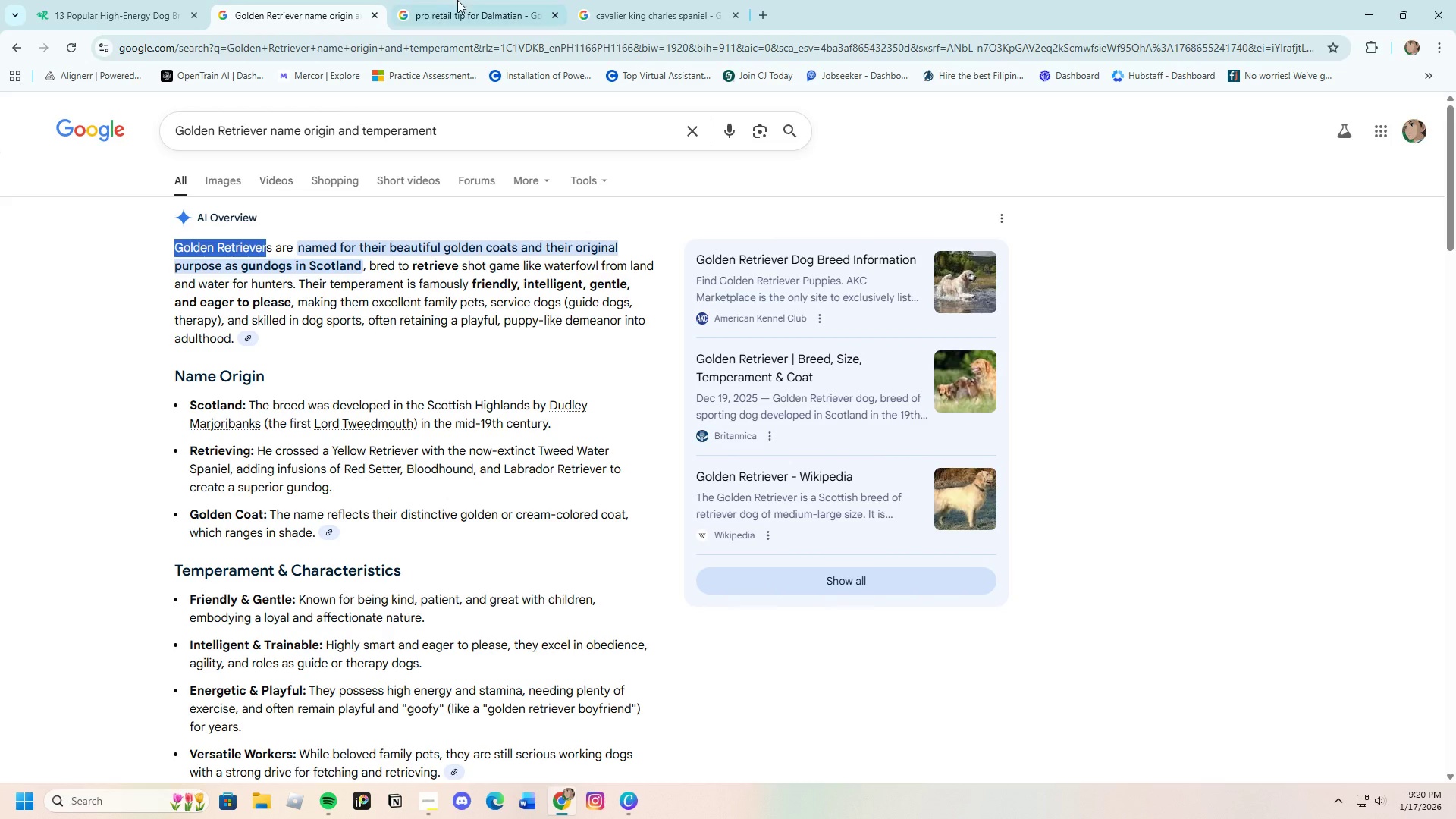 
left_click([460, 0])
 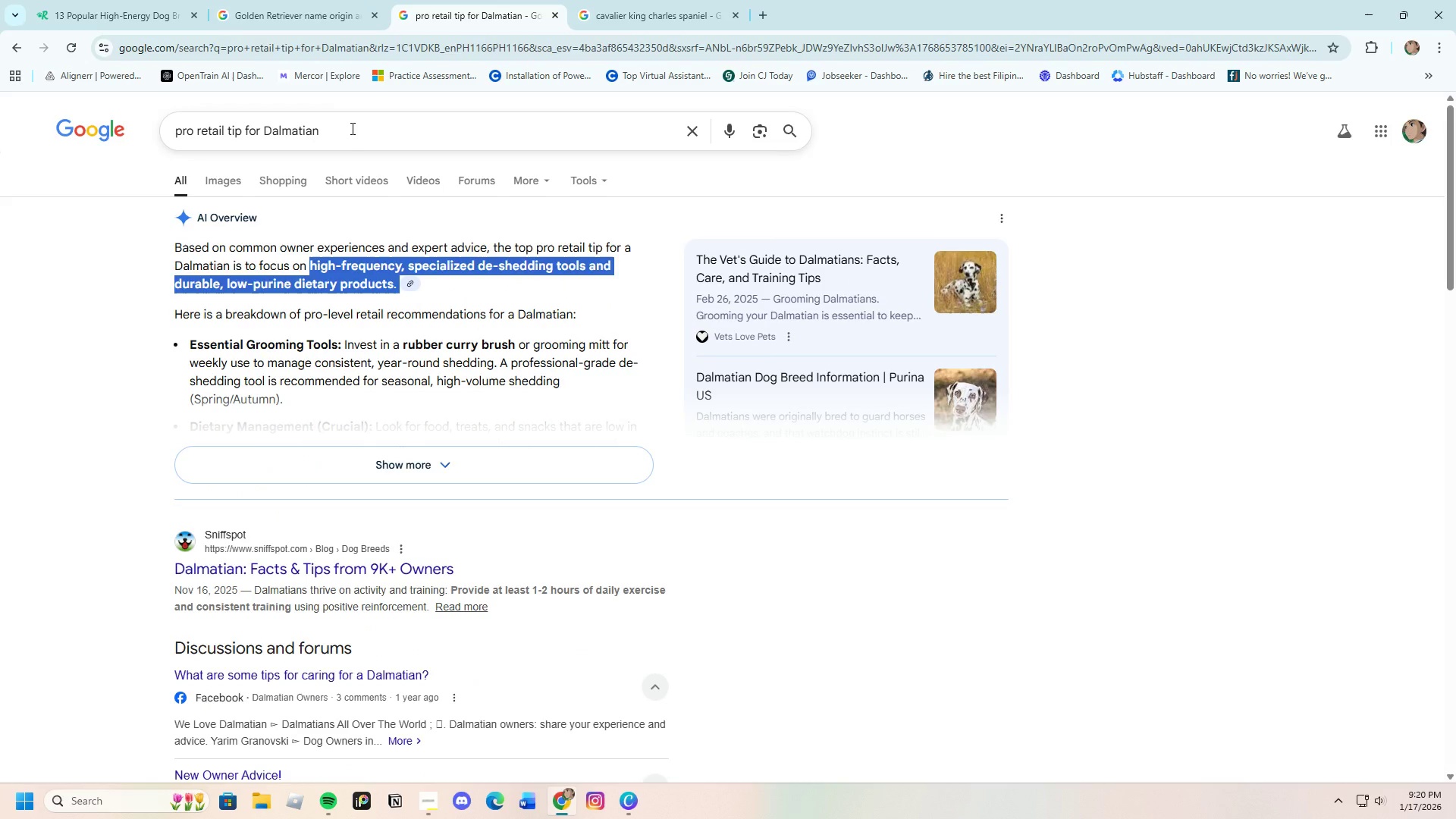 
left_click([351, 128])
 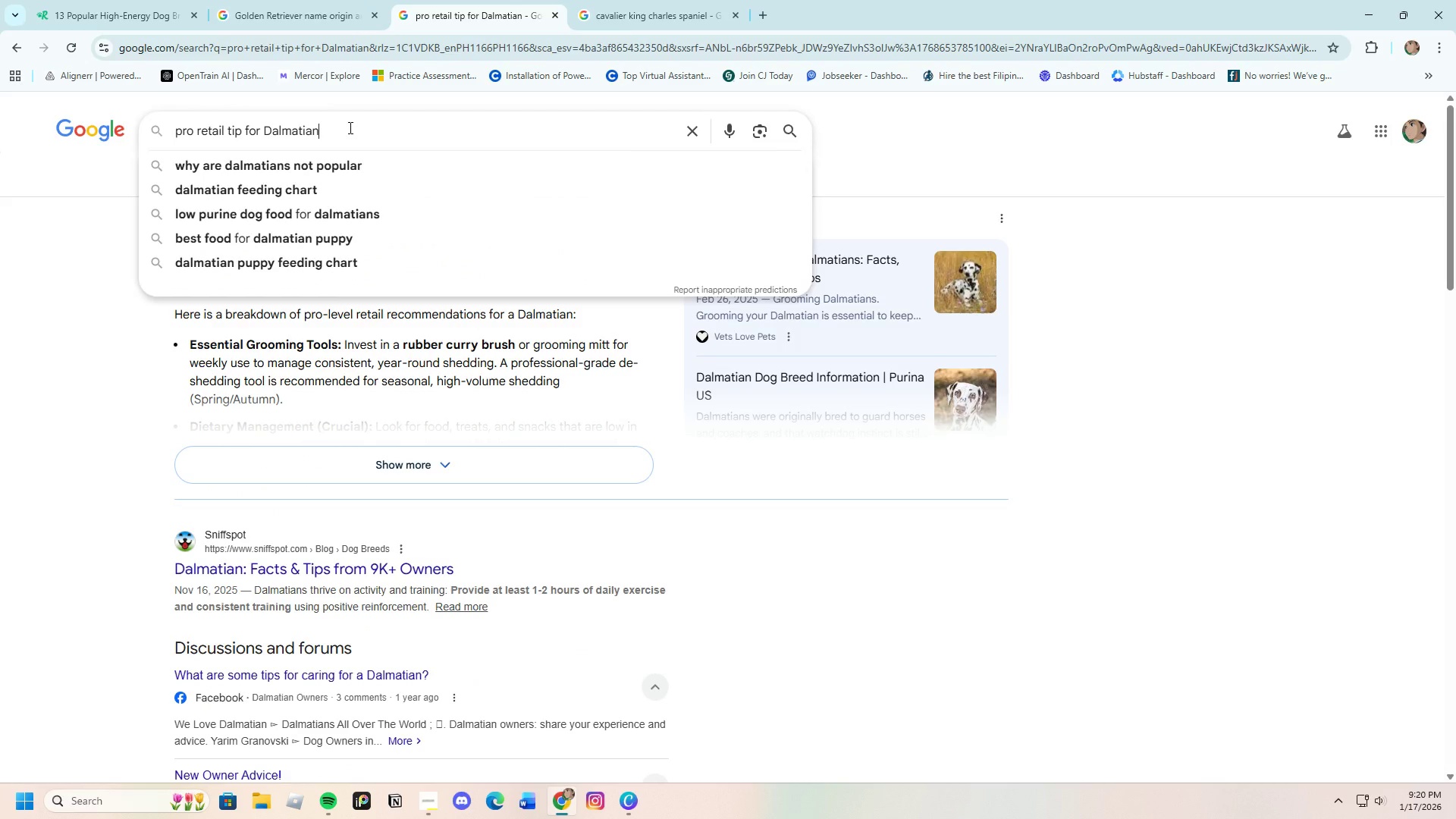 
left_click_drag(start_coordinate=[347, 127], to_coordinate=[264, 138])
 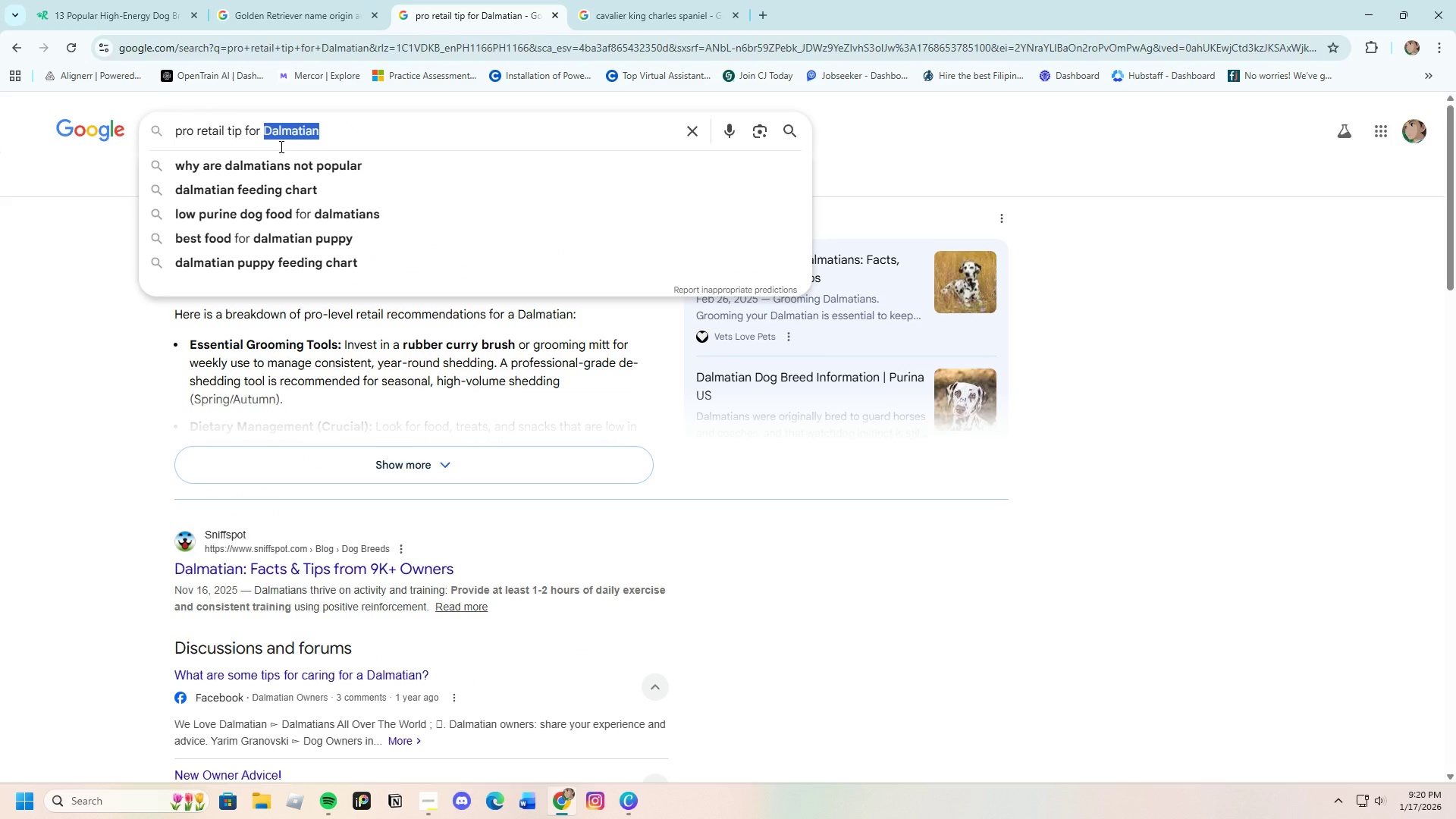 
key(Backspace)
 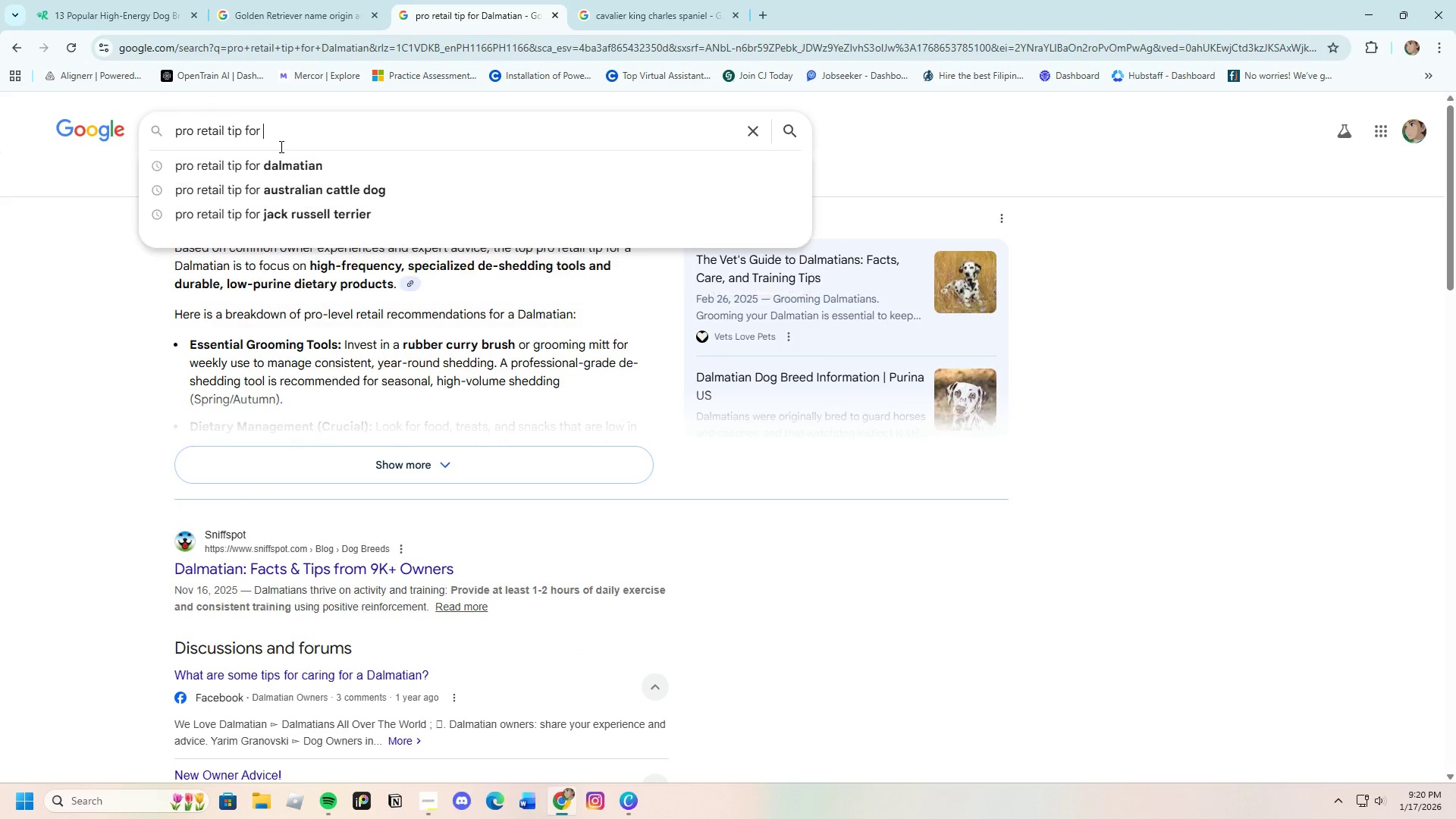 
key(Control+ControlLeft)
 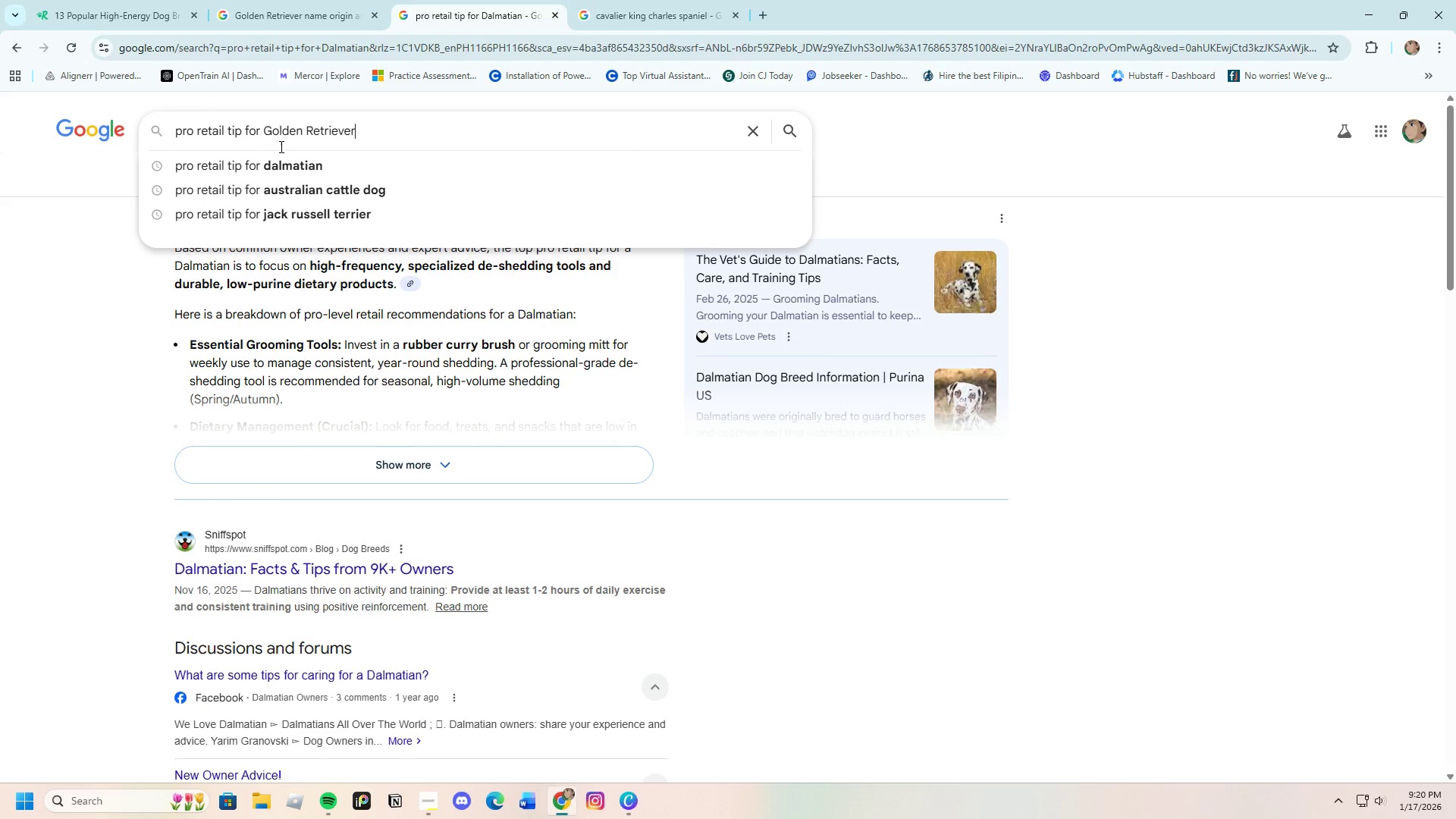 
key(V)
 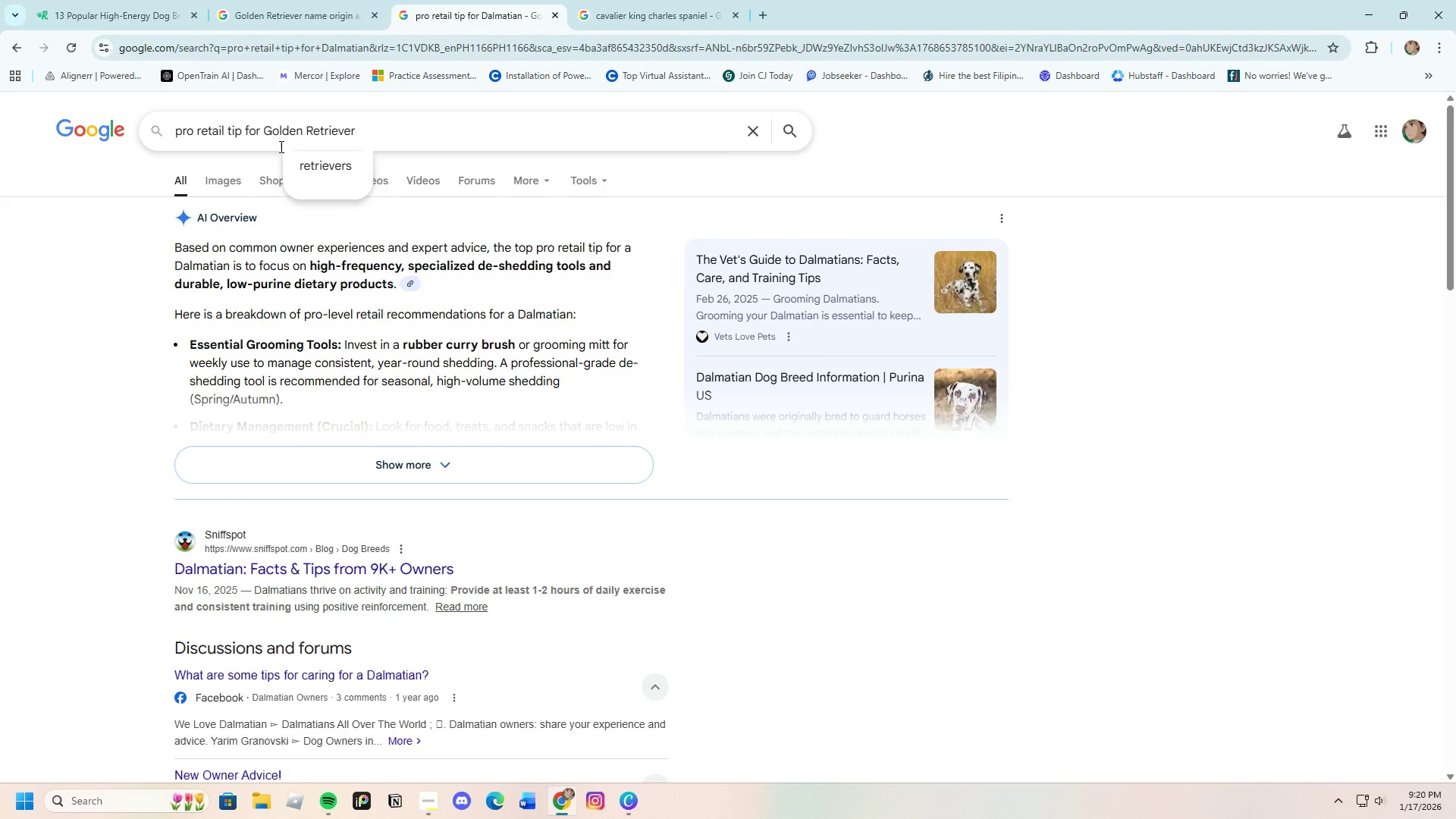 
key(Enter)
 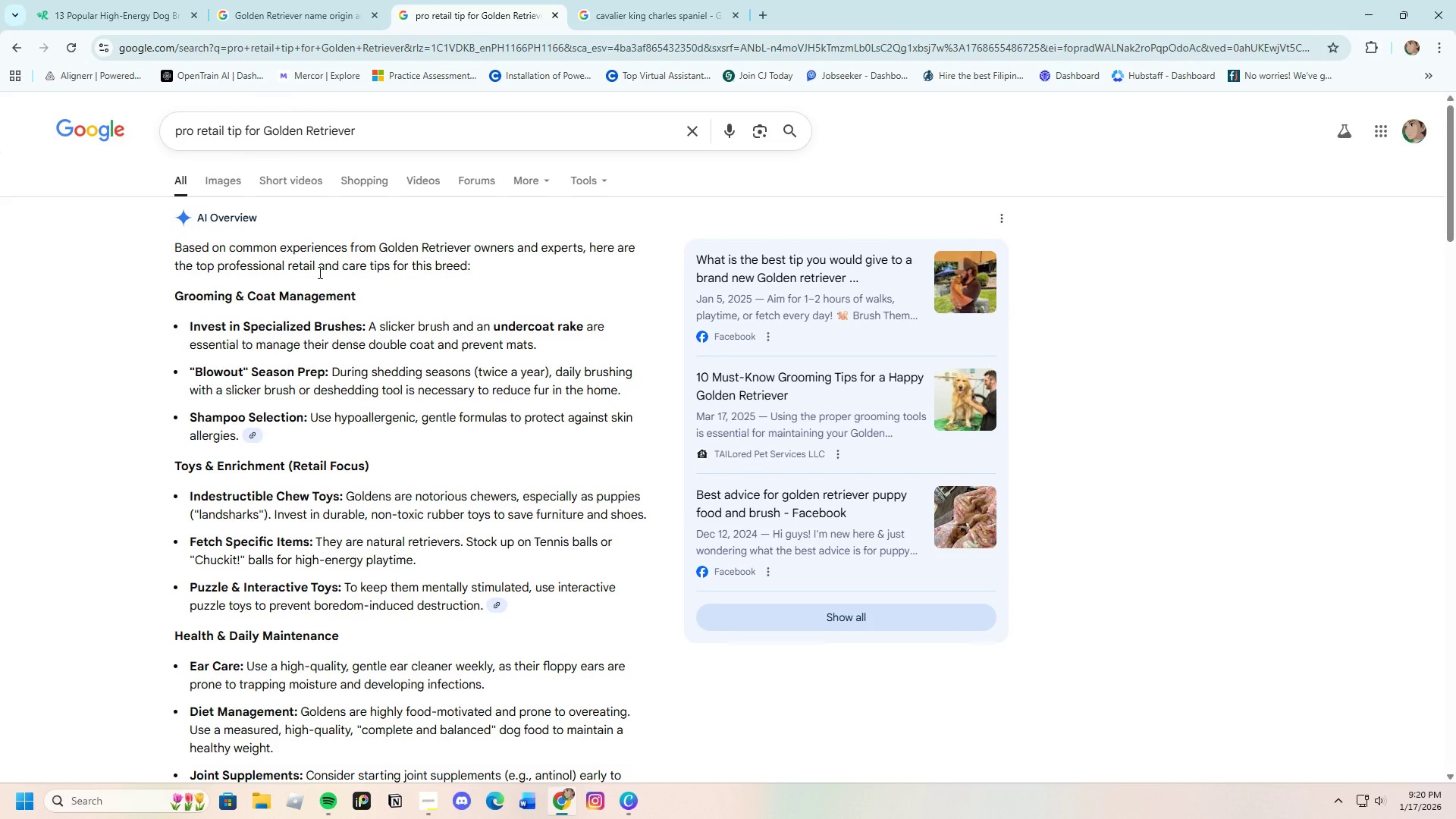 
wait(16.14)
 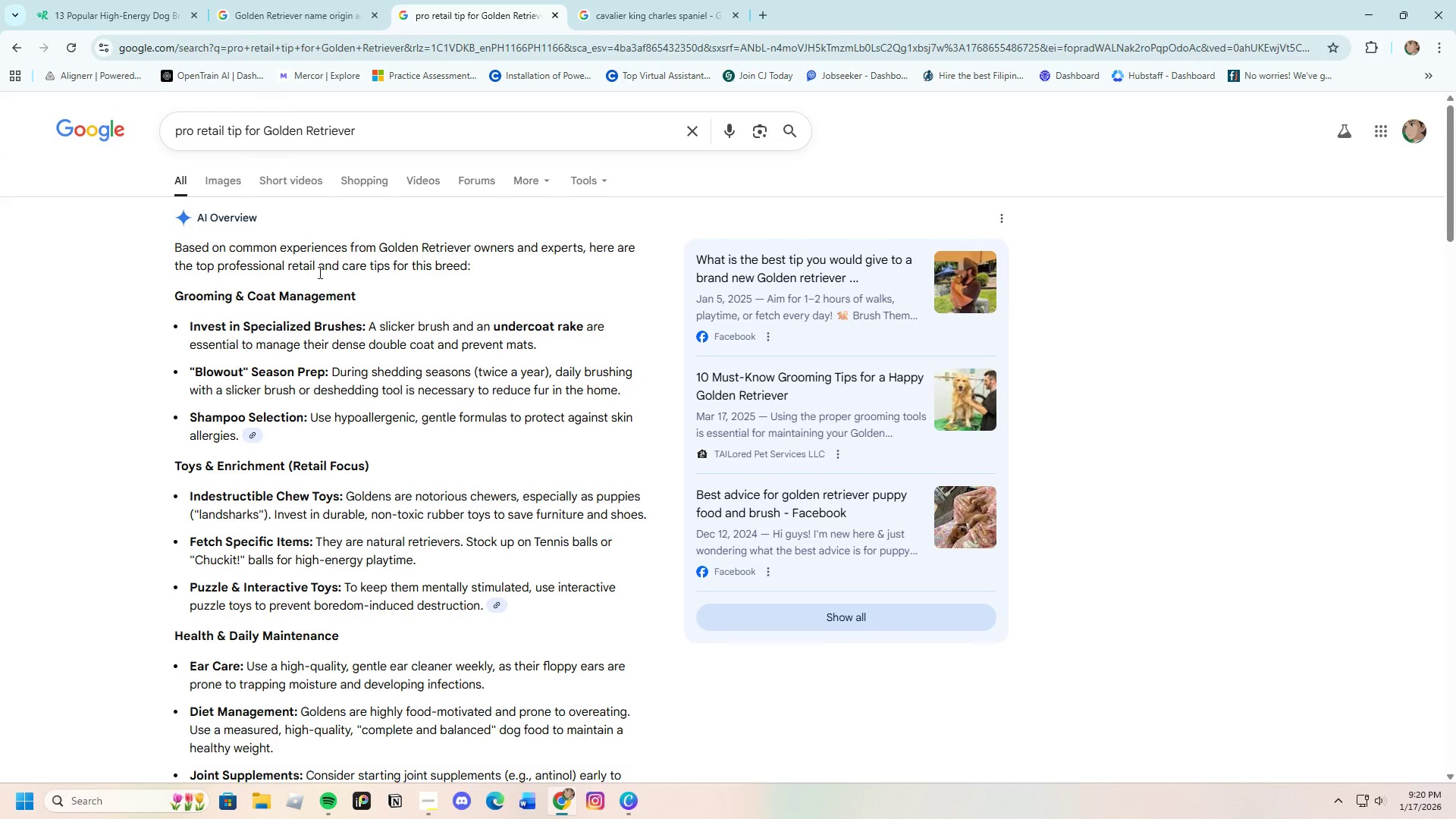 
left_click_drag(start_coordinate=[190, 327], to_coordinate=[362, 318])
 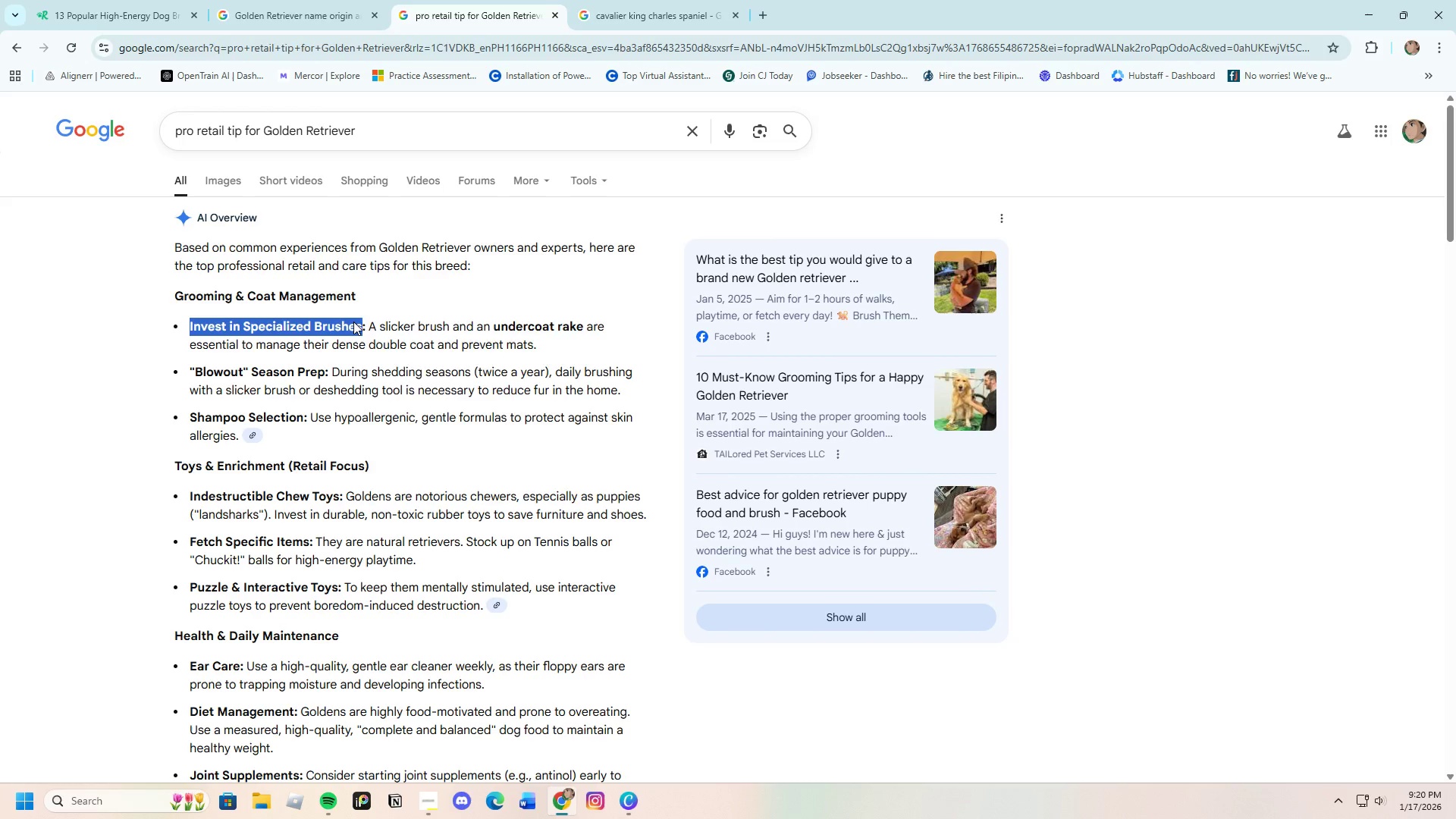 
right_click([353, 322])
 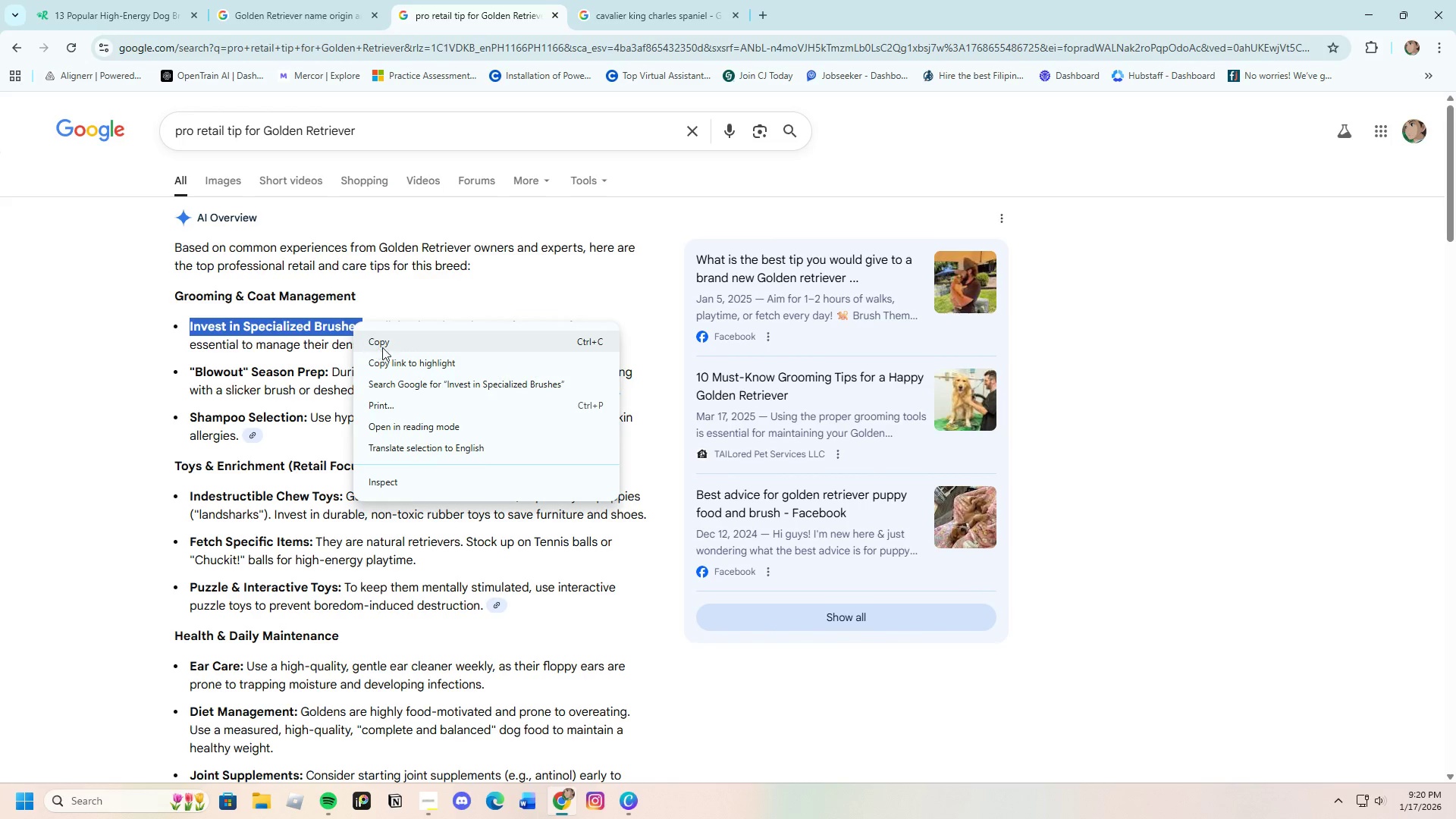 
left_click([384, 342])
 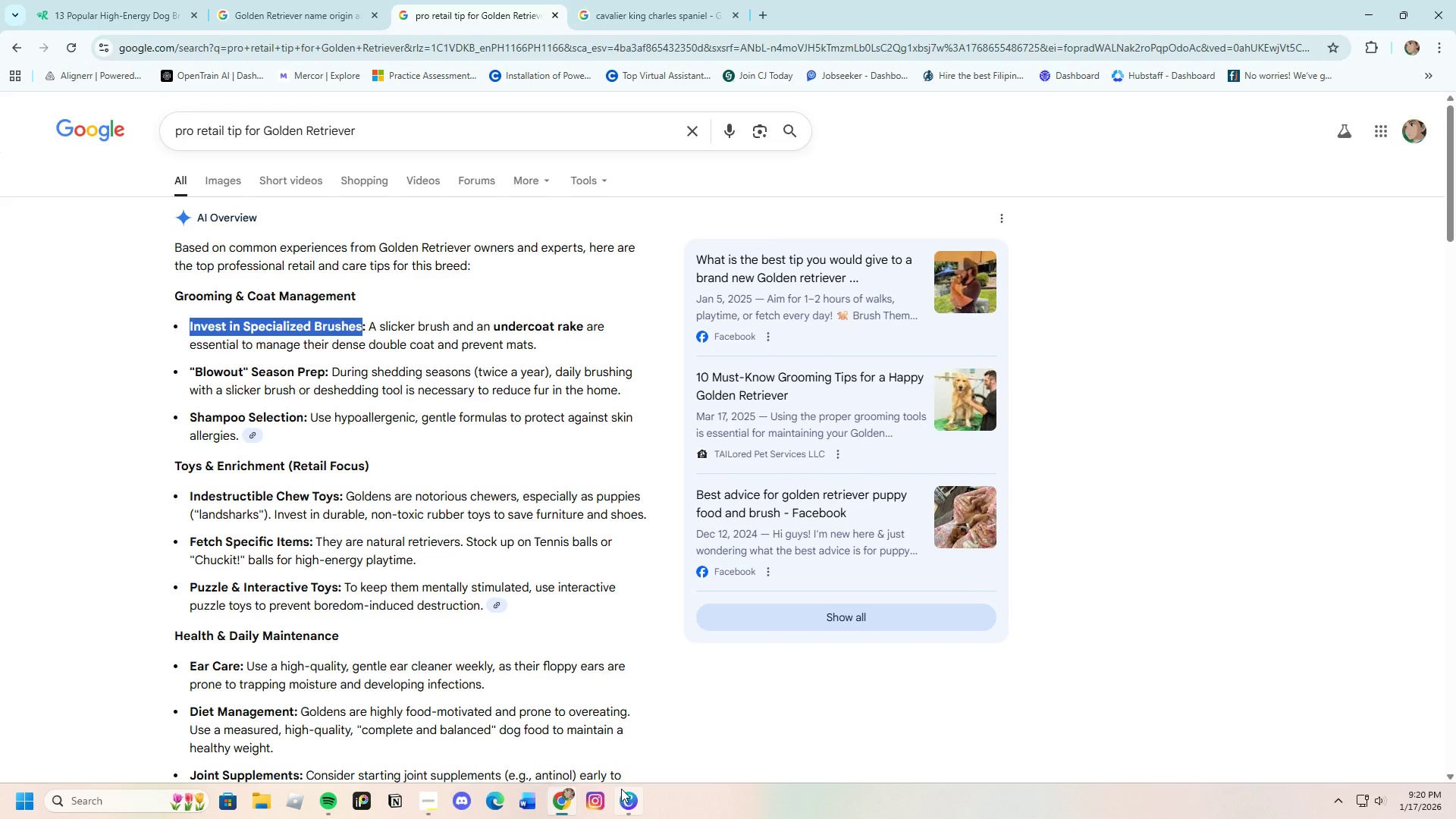 
left_click([623, 800])
 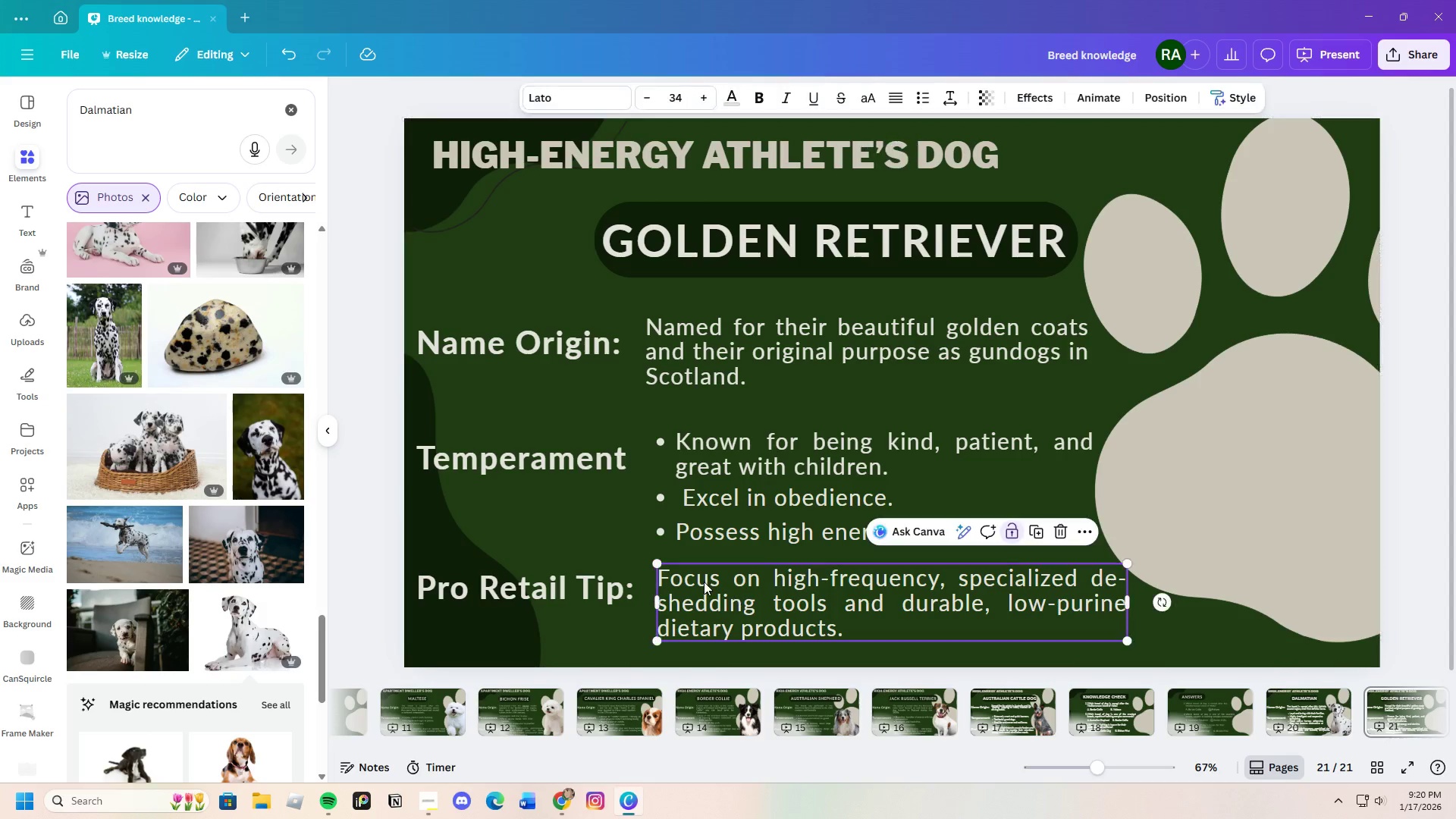 
double_click([704, 582])
 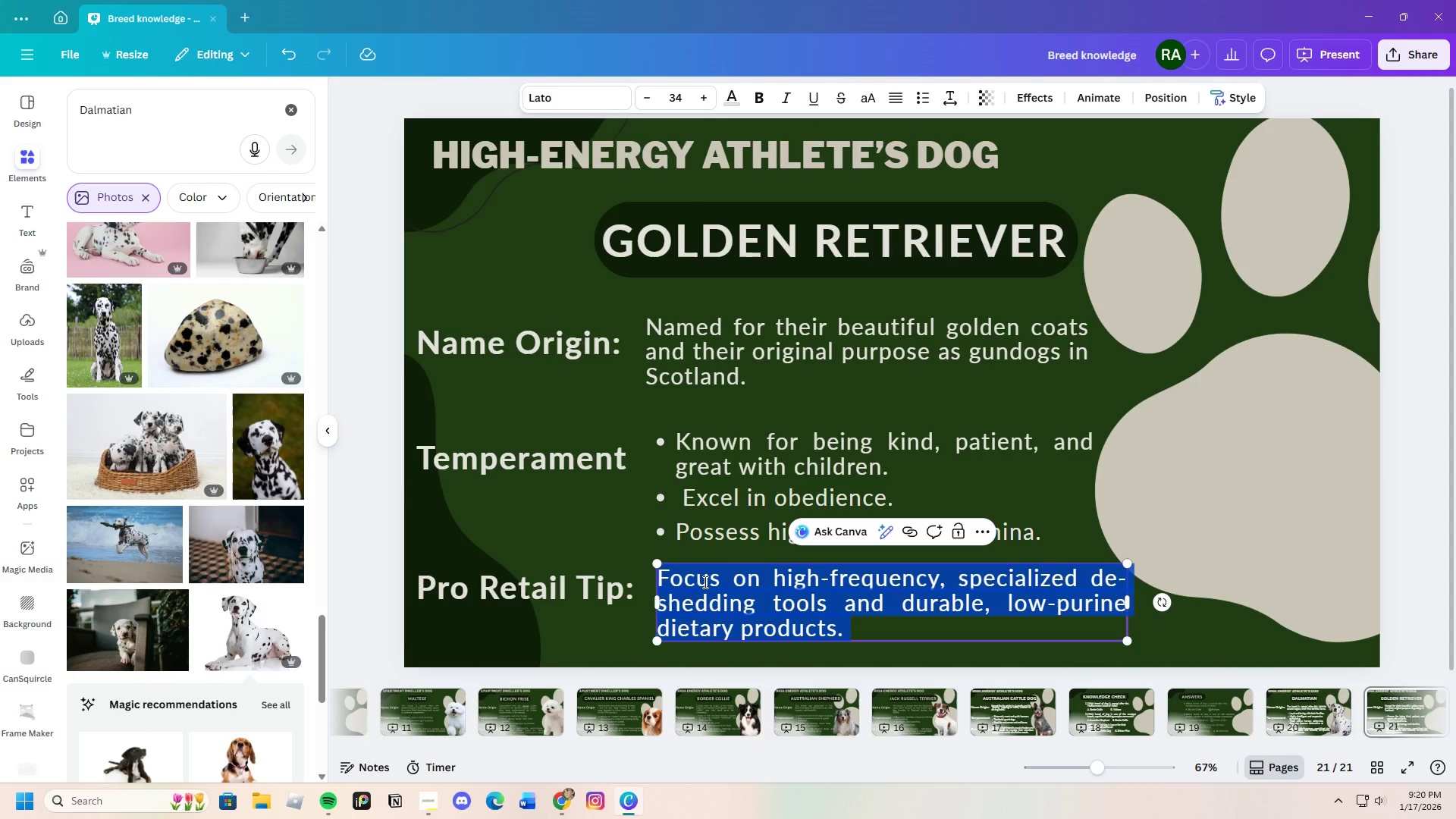 
key(Backspace)
 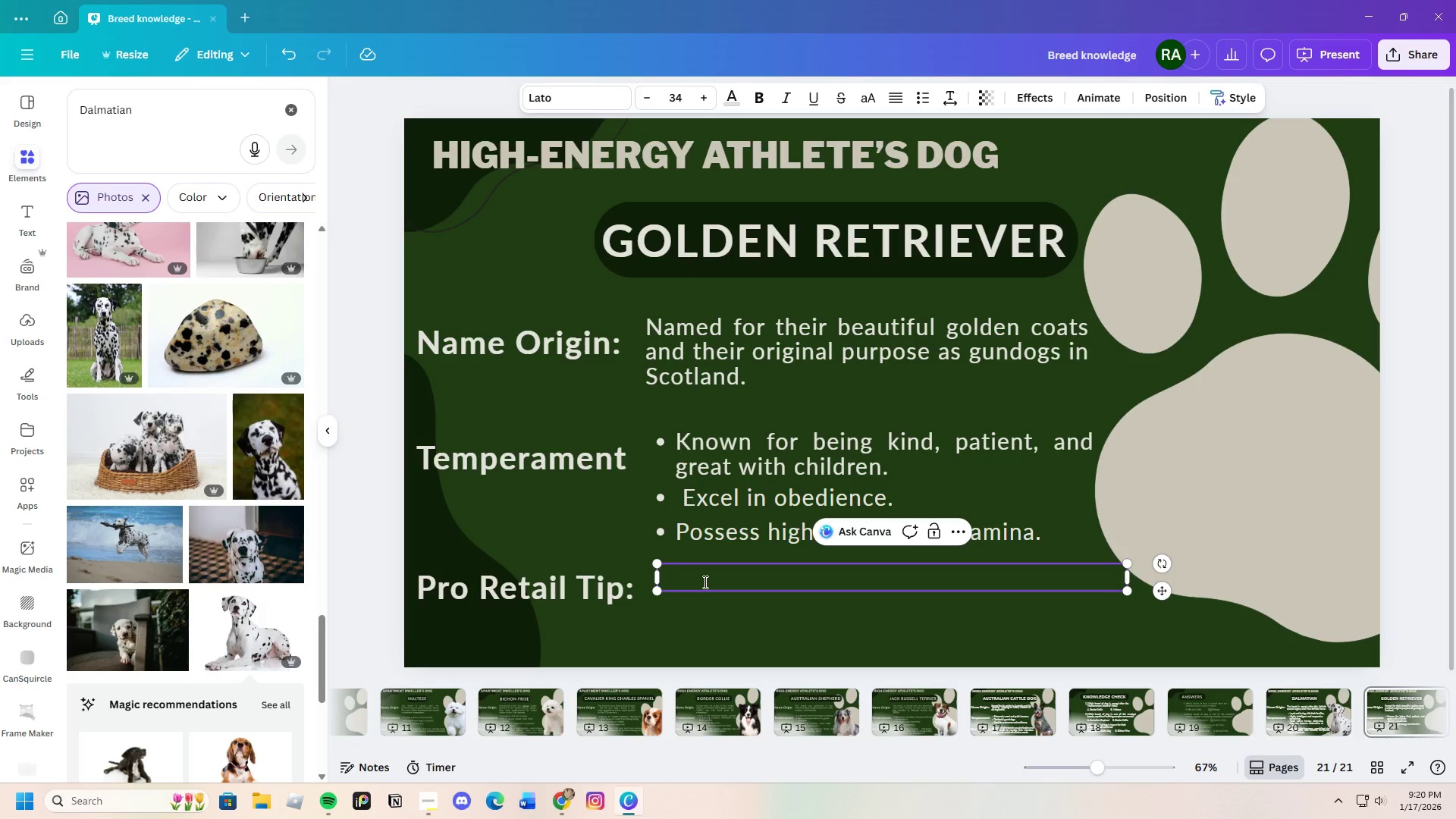 
key(Control+V)
 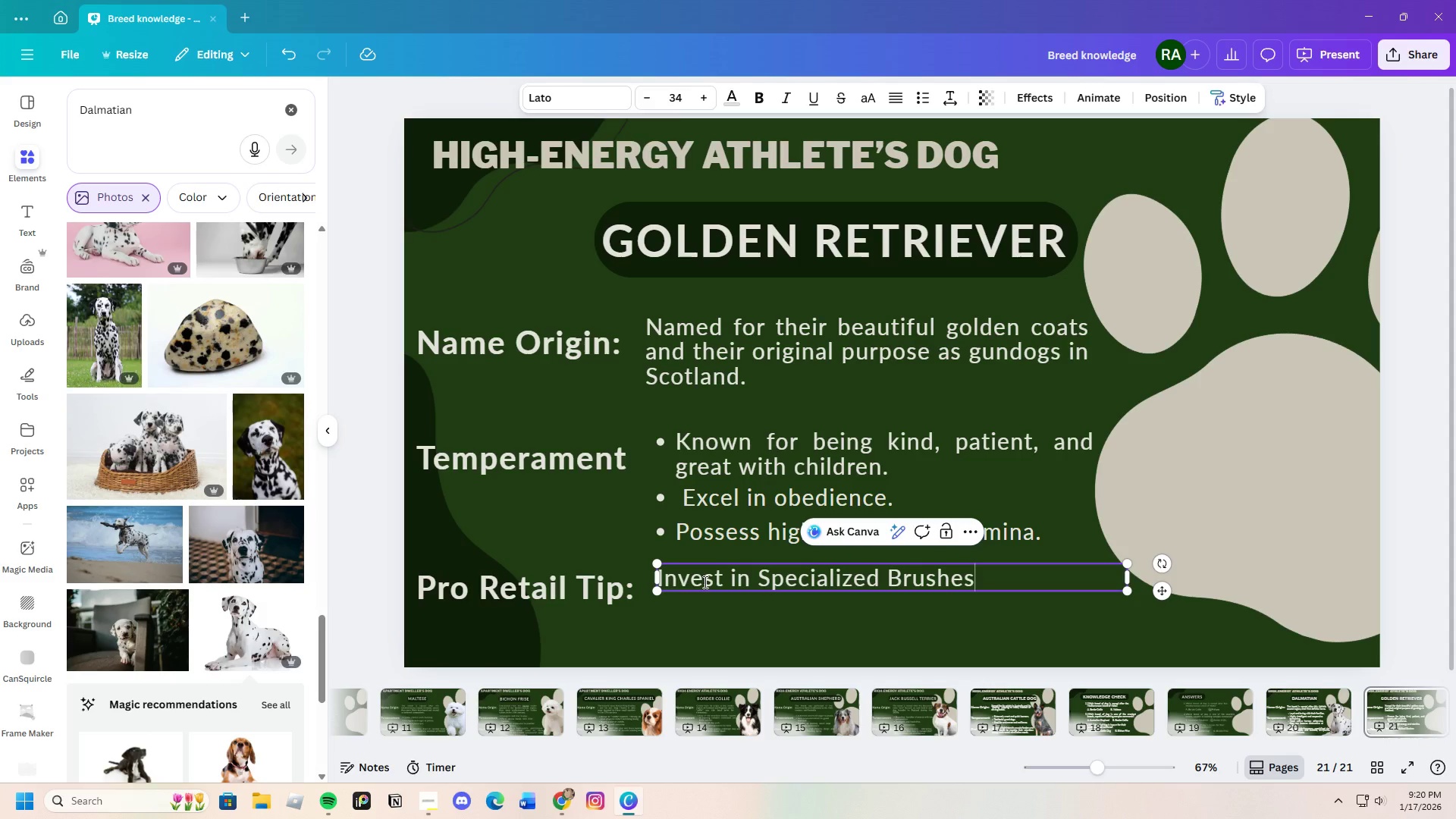 
key(Comma)
 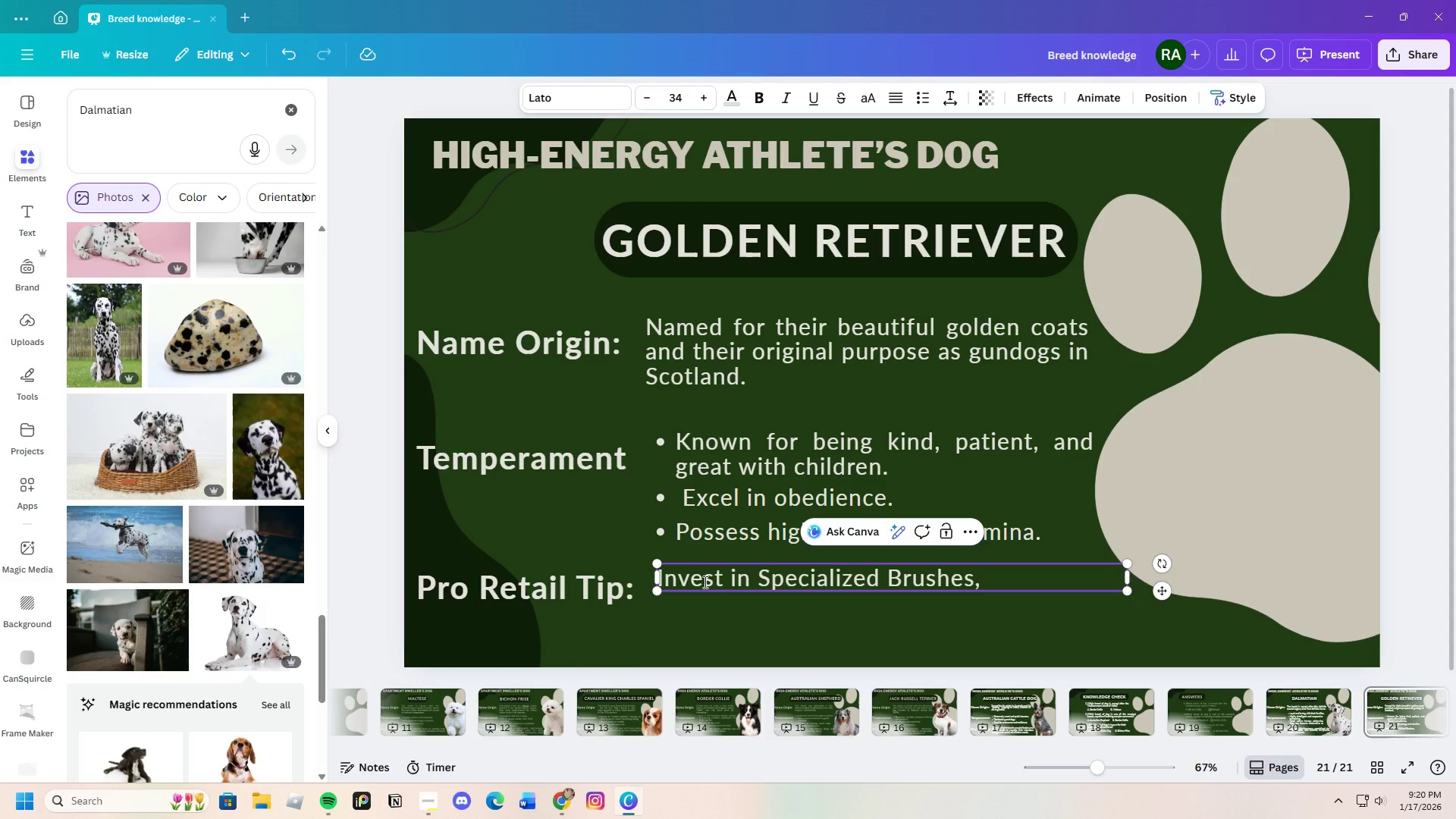 
key(Backspace)
 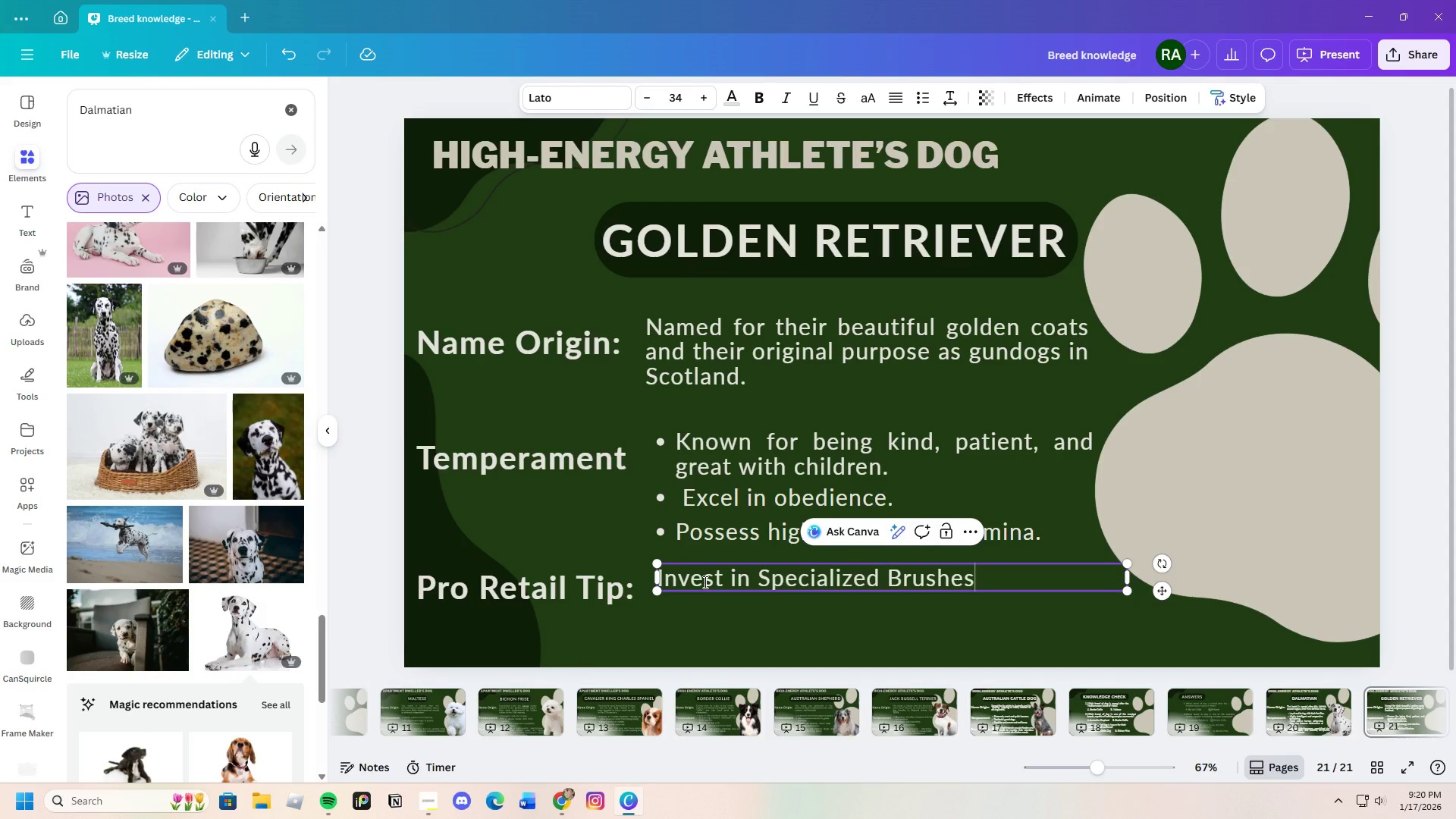 
key(Period)
 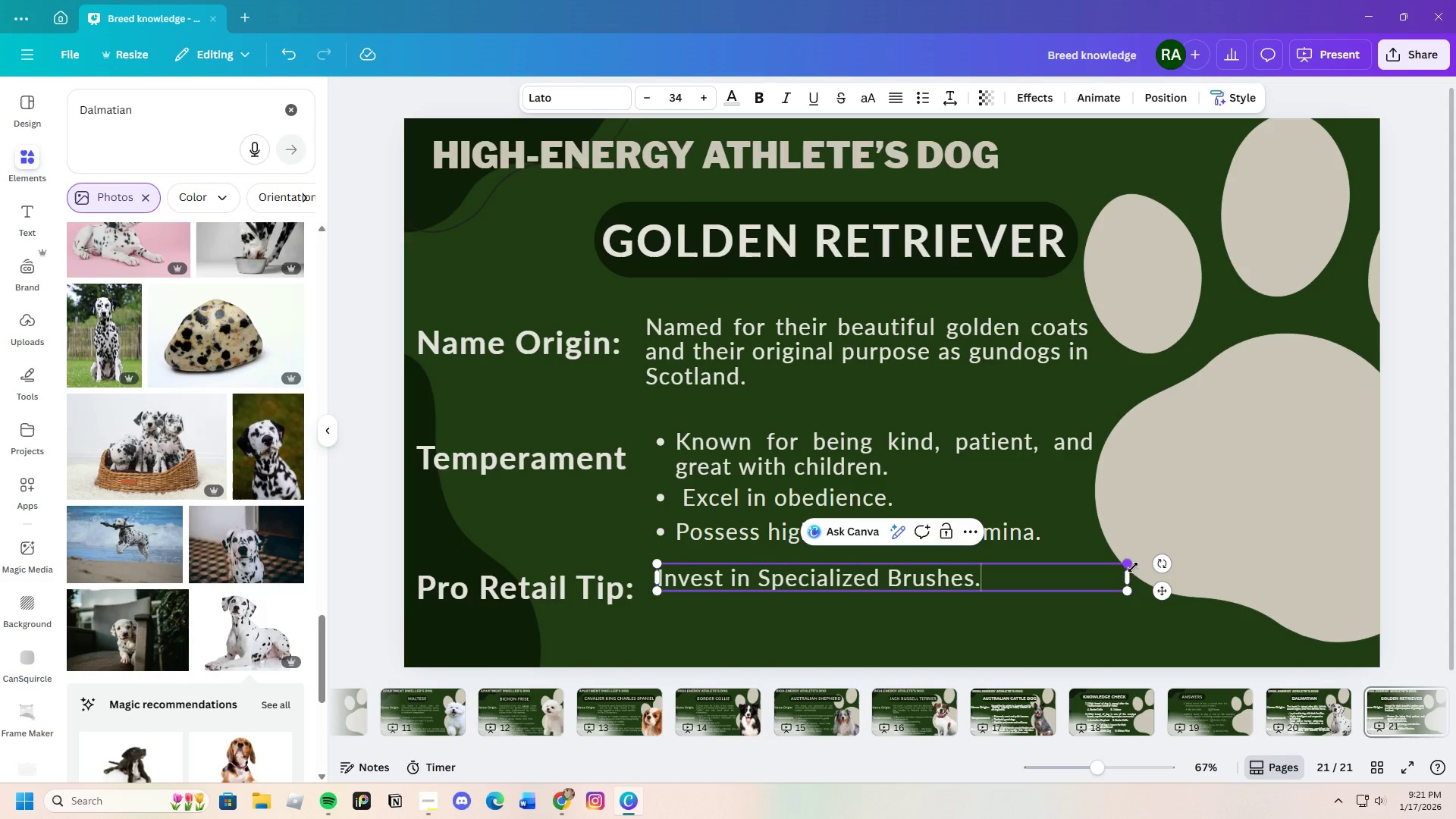 
left_click_drag(start_coordinate=[1129, 579], to_coordinate=[988, 592])
 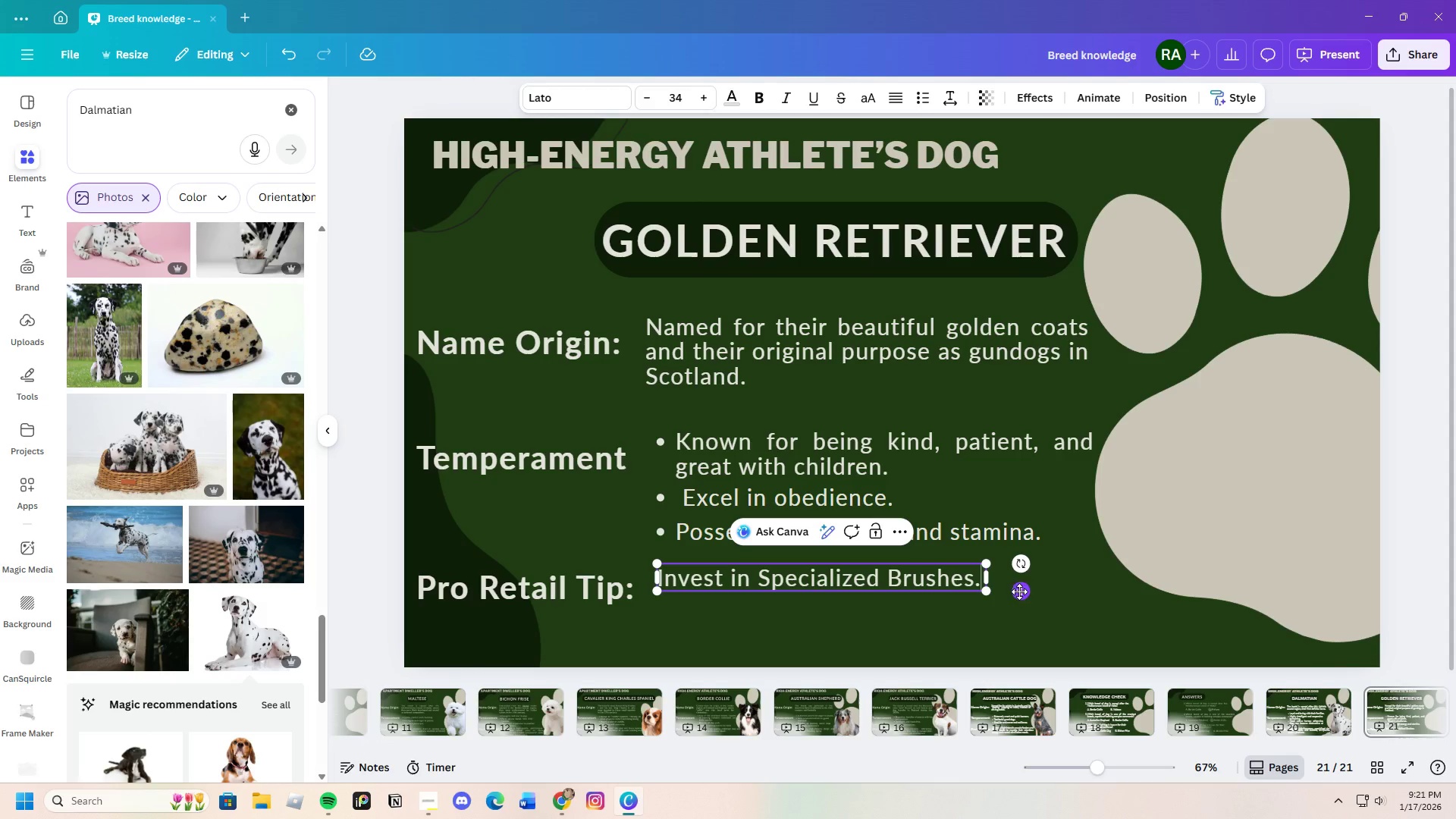 
left_click_drag(start_coordinate=[1019, 592], to_coordinate=[1024, 603])
 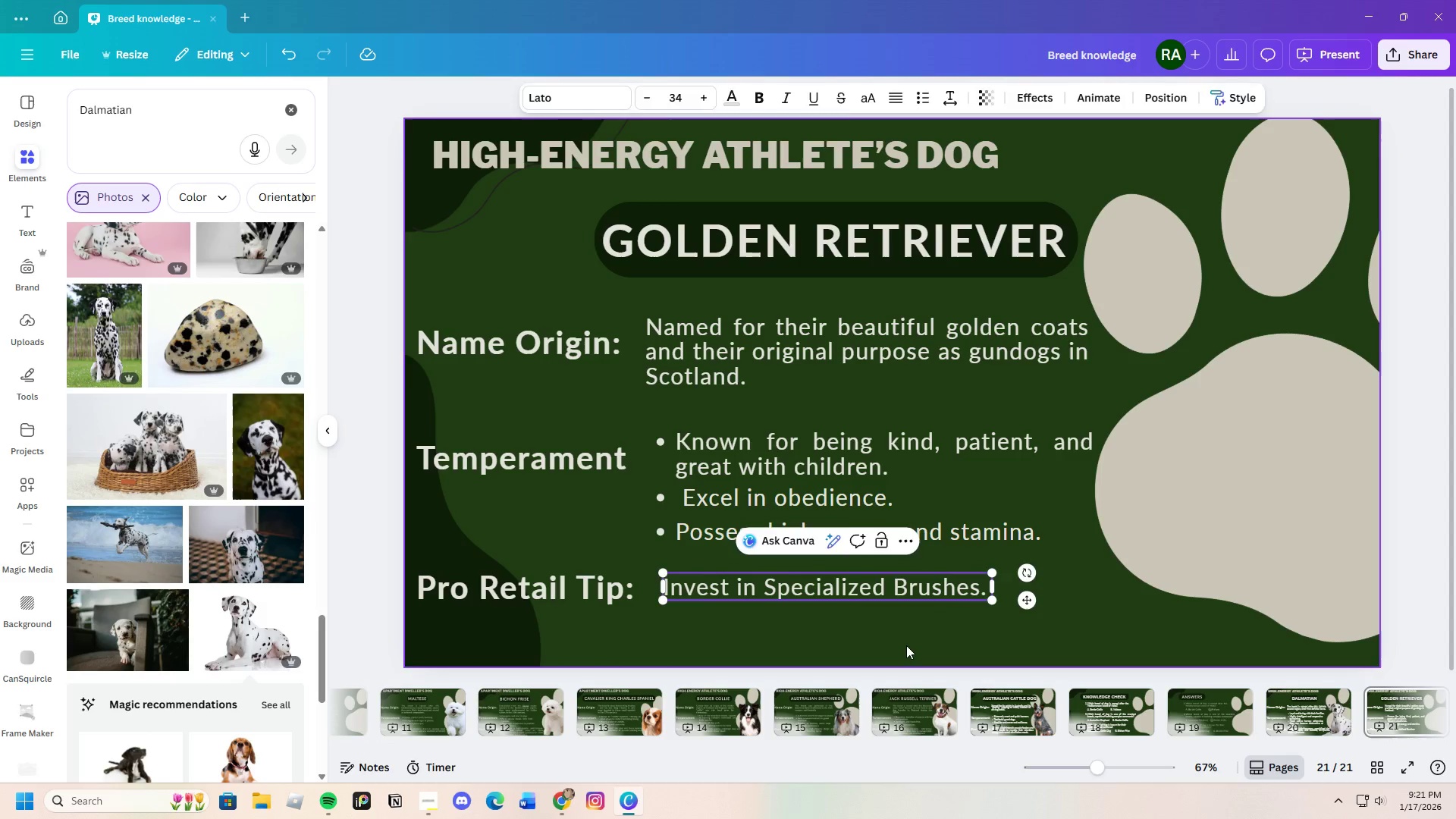 
left_click([905, 644])
 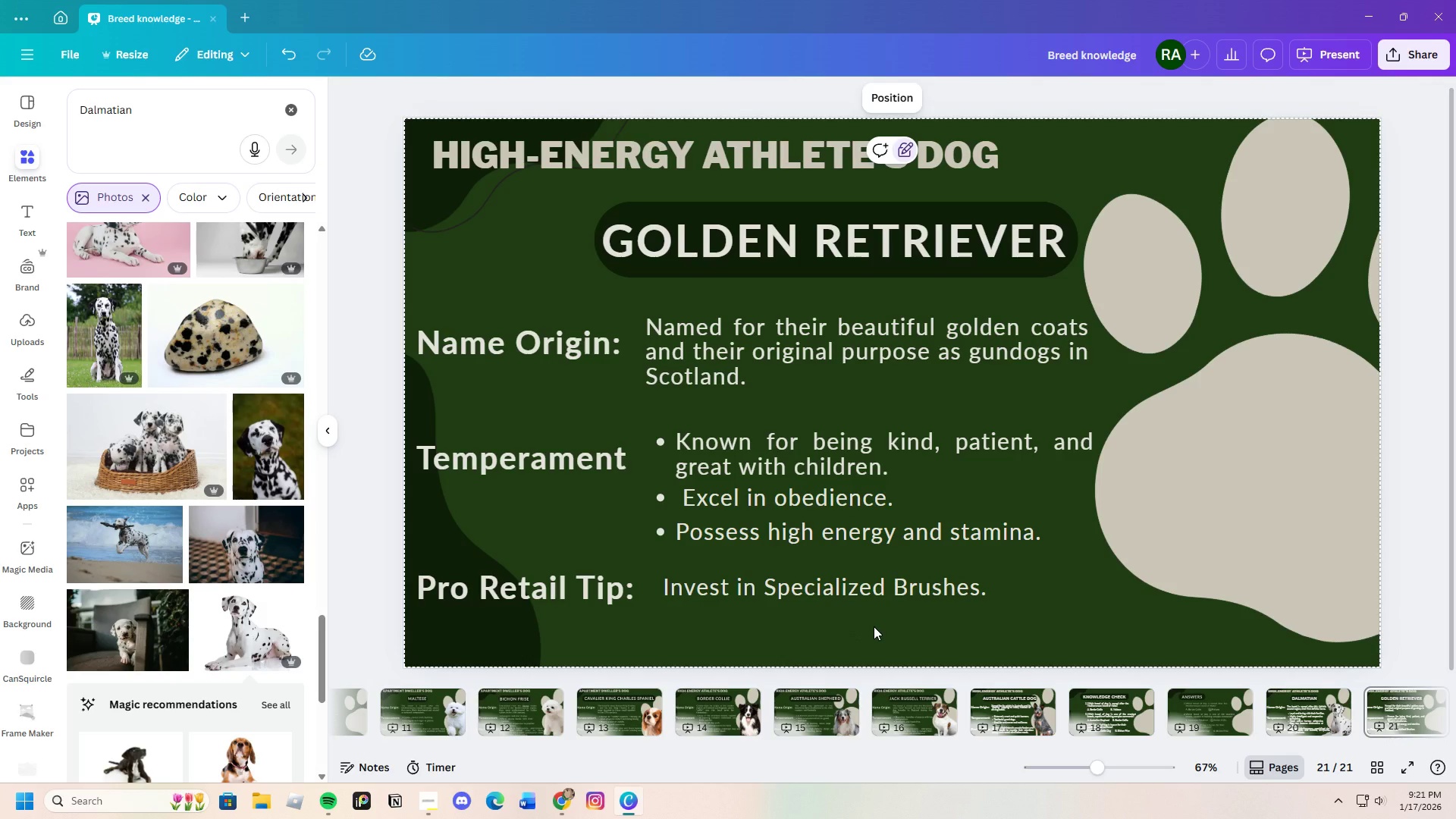 
wait(16.03)
 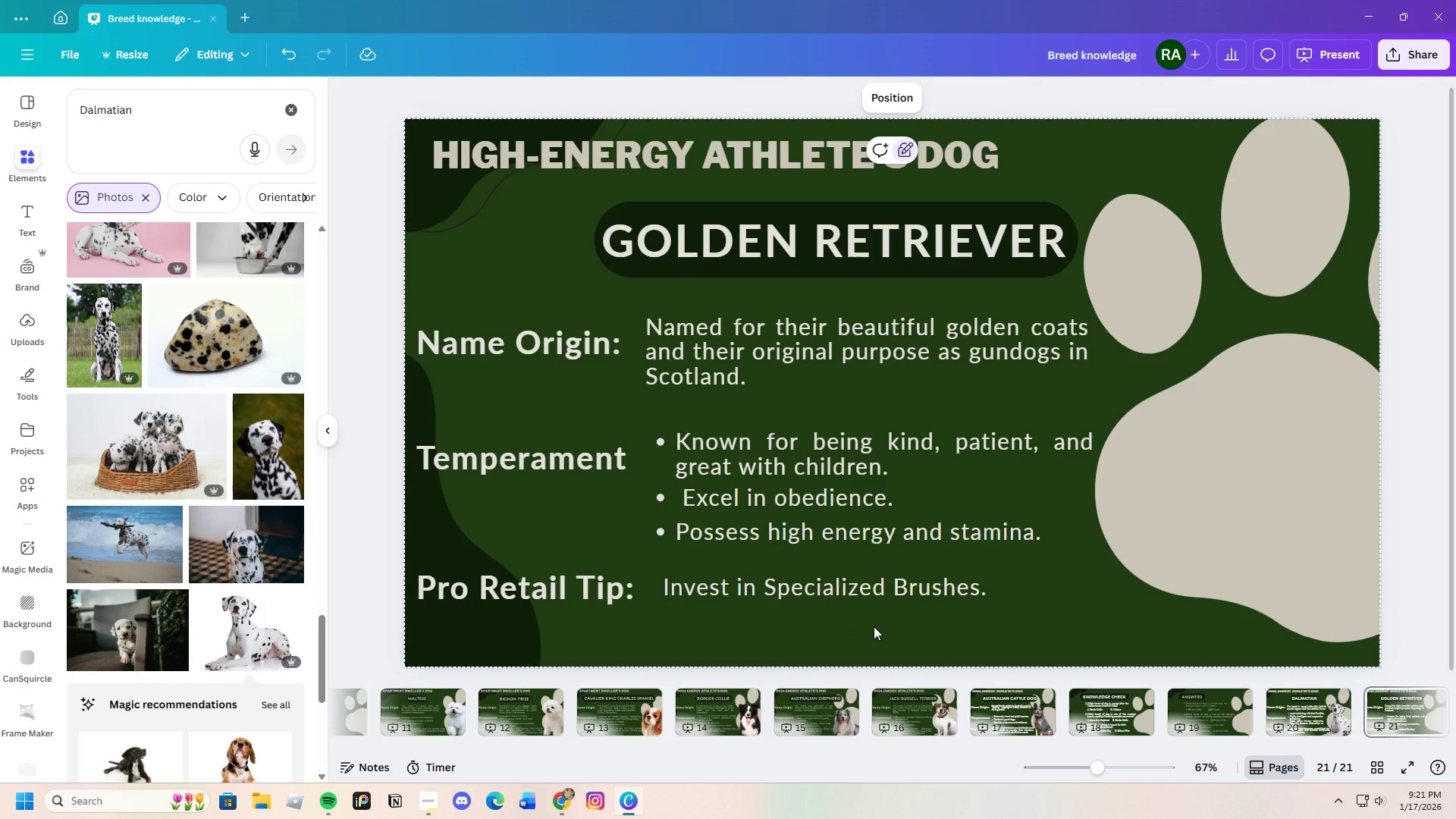 
left_click_drag(start_coordinate=[158, 113], to_coordinate=[16, 116])
 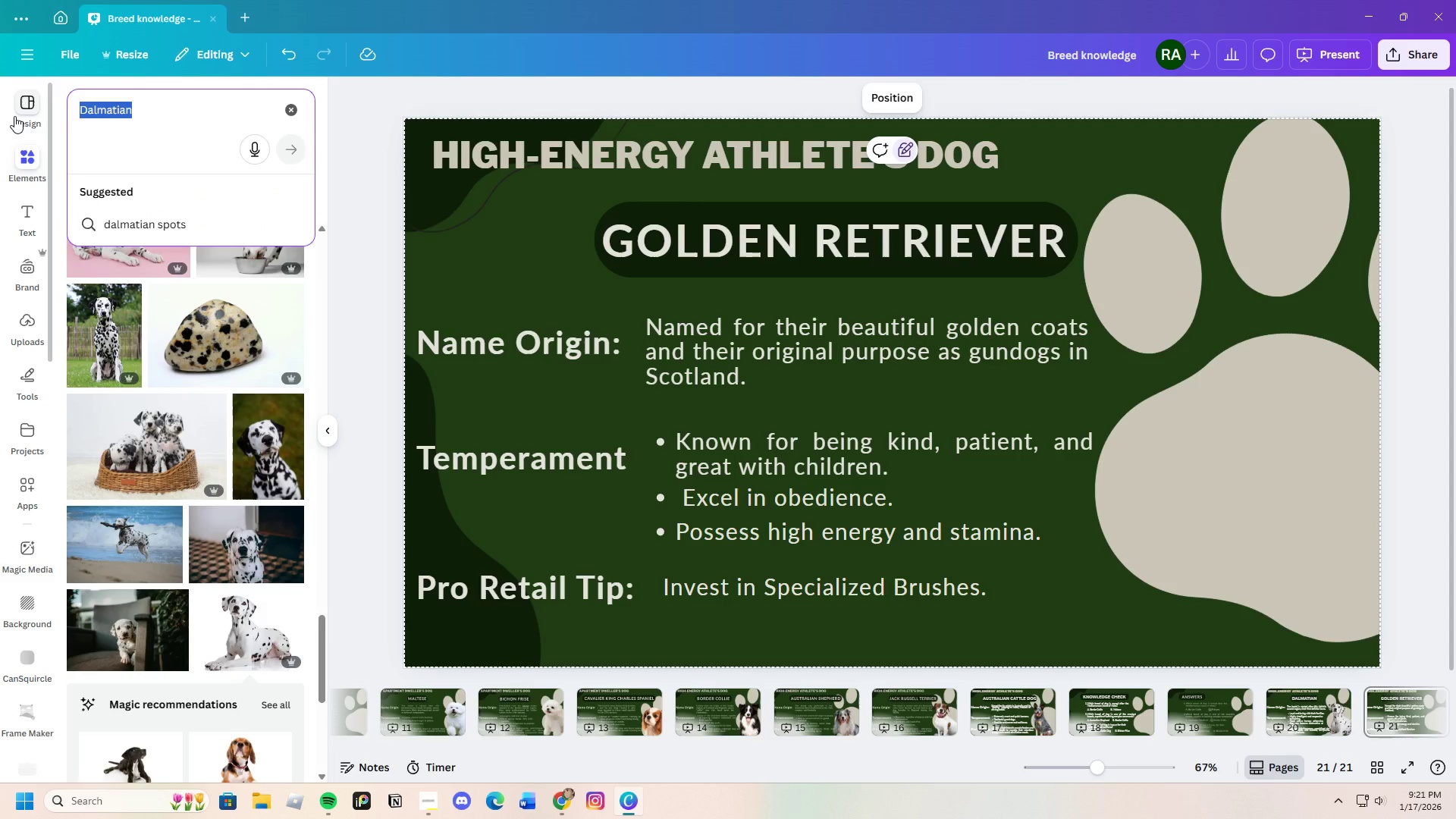 
key(Backspace)
type(Golden Retriever)
 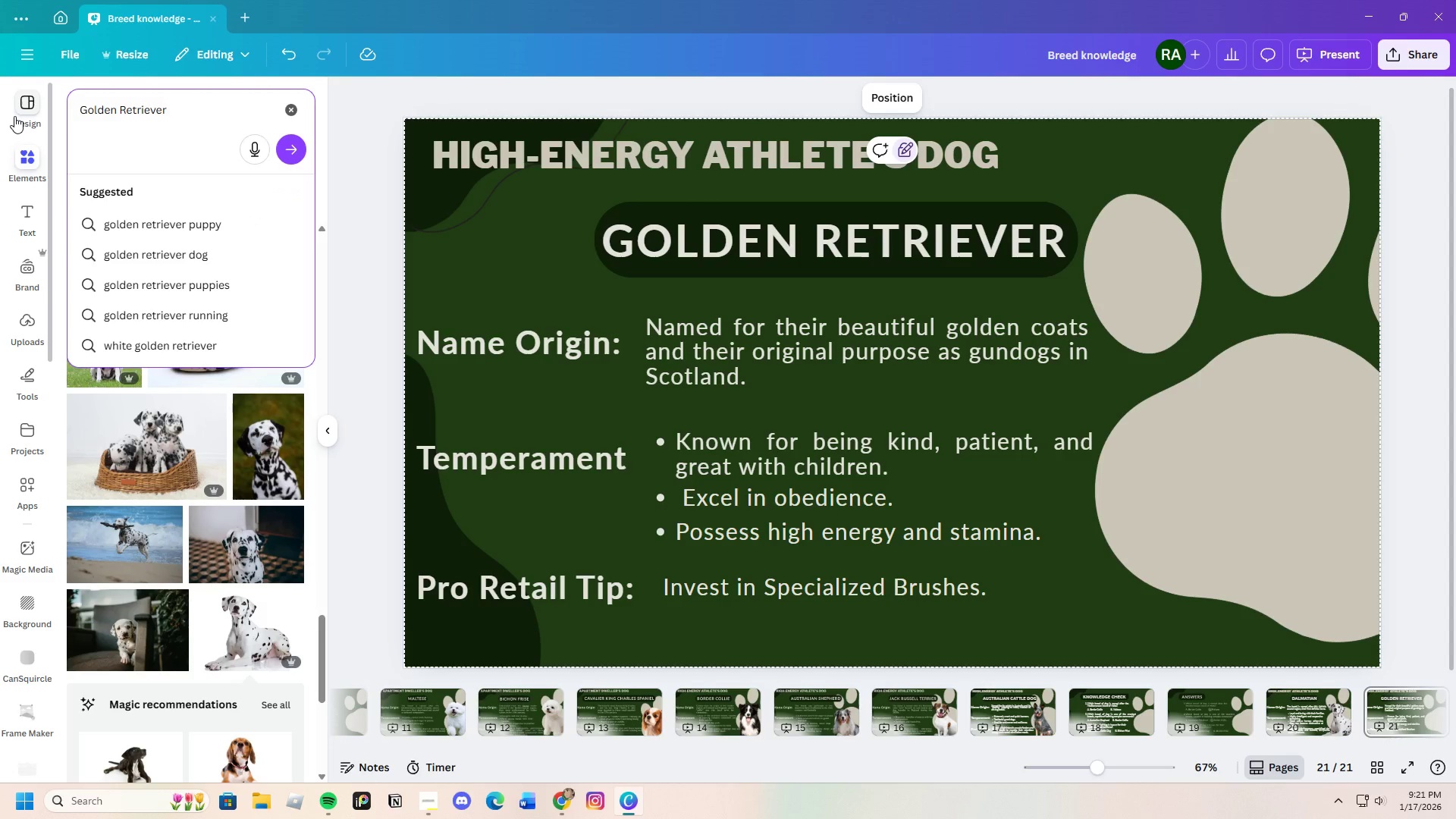 
key(Enter)
 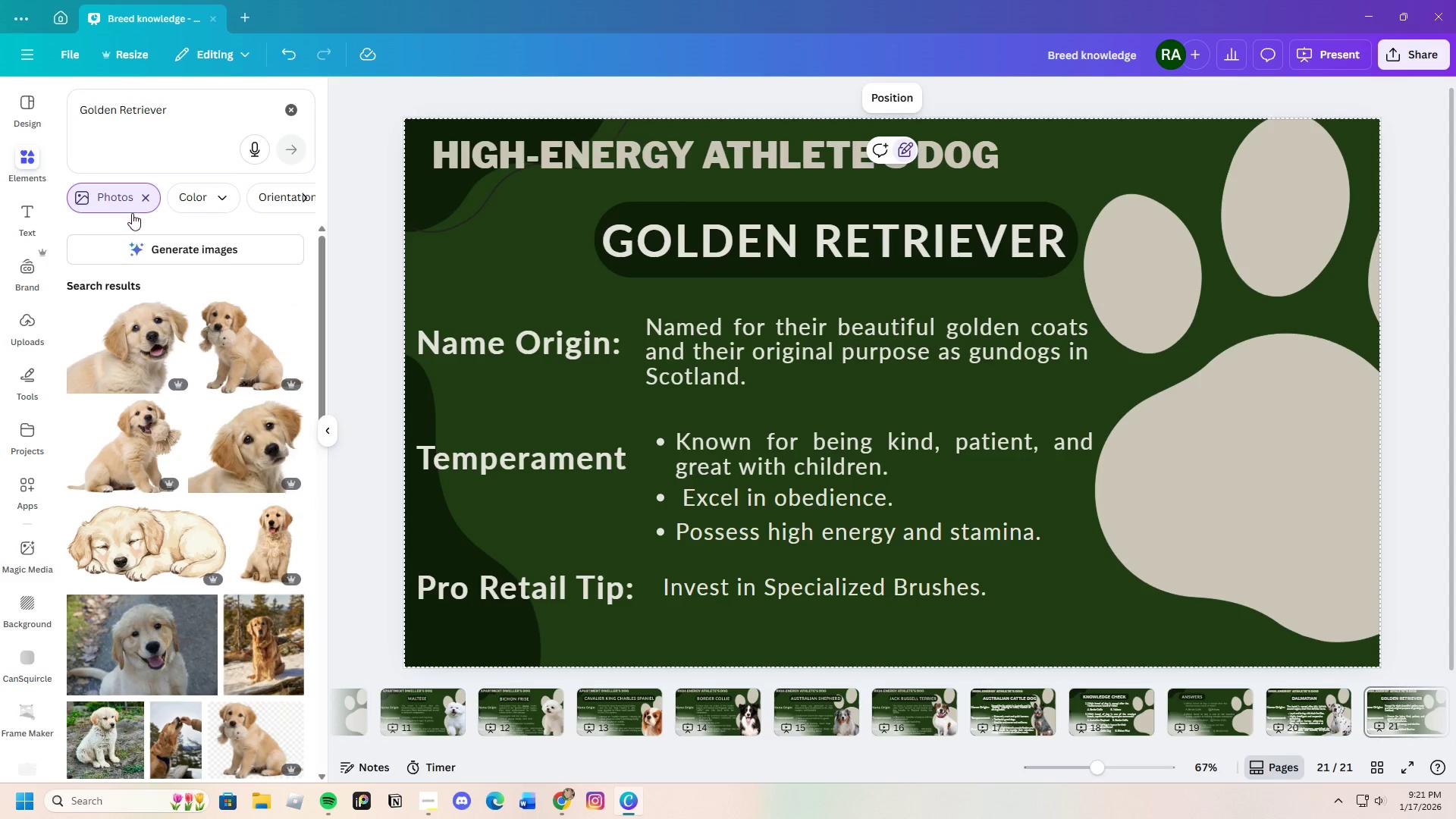 
scroll: coordinate [219, 562], scroll_direction: down, amount: 4.0
 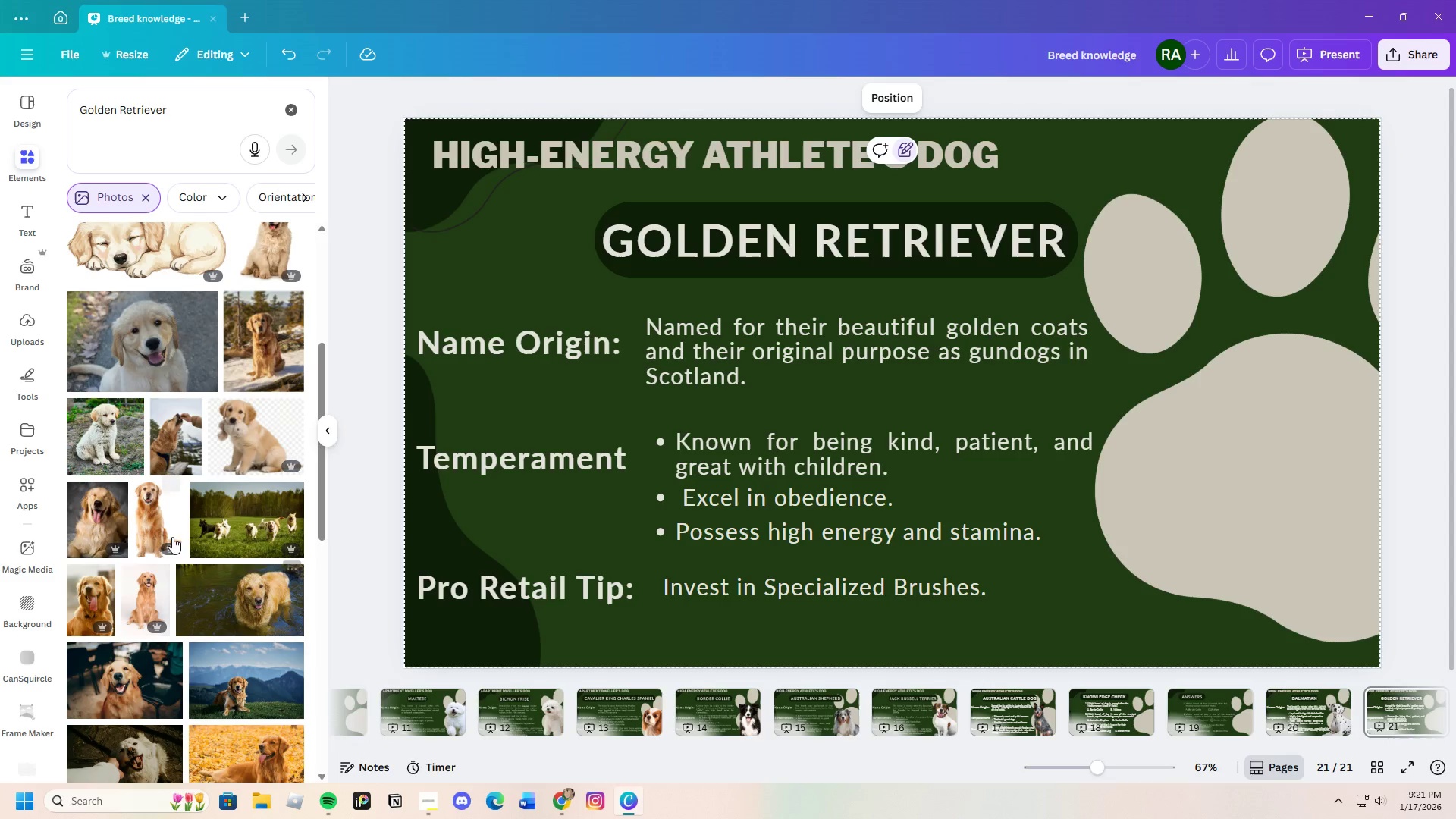 
left_click([155, 519])
 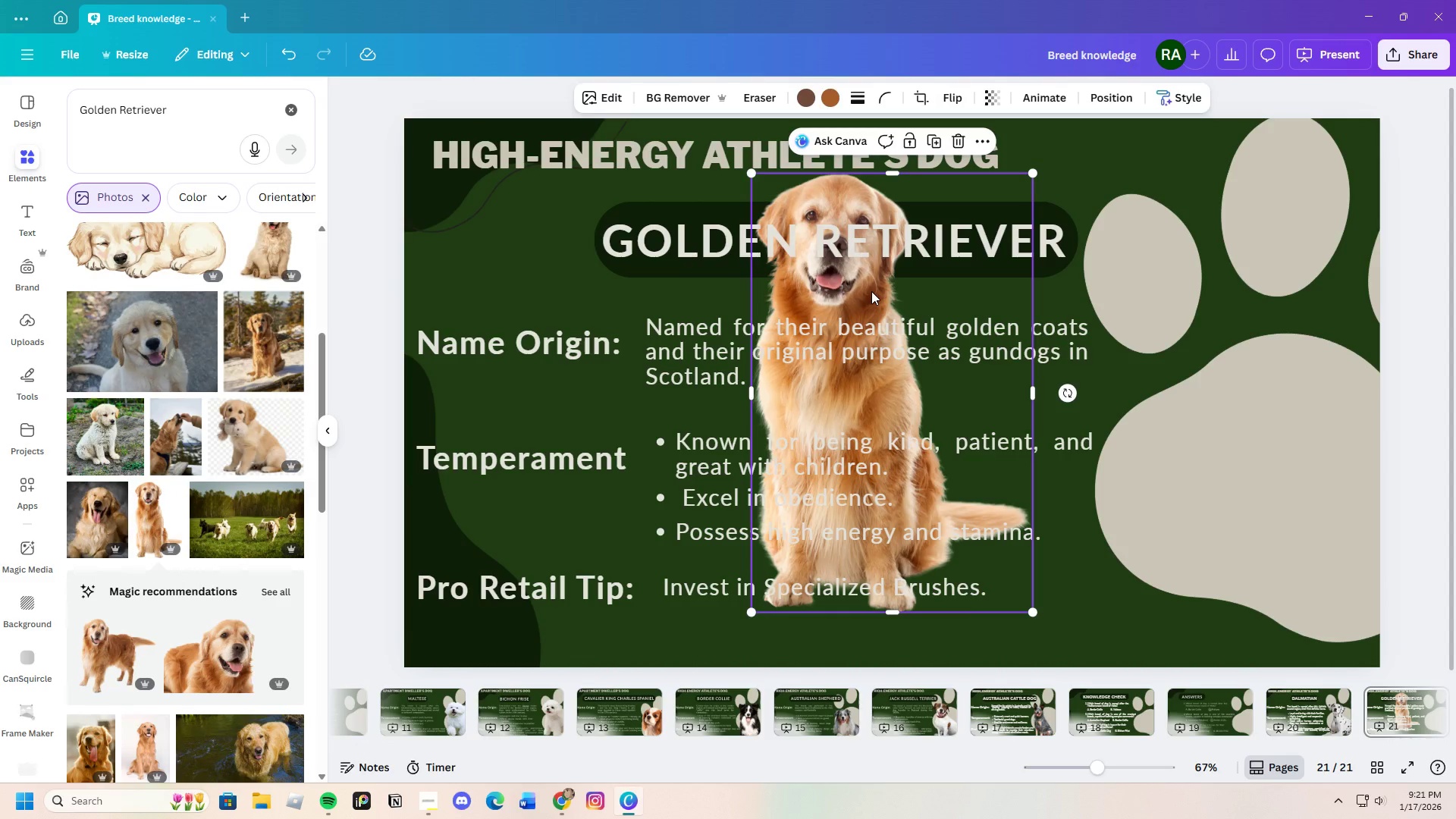 
left_click_drag(start_coordinate=[871, 291], to_coordinate=[1224, 343])
 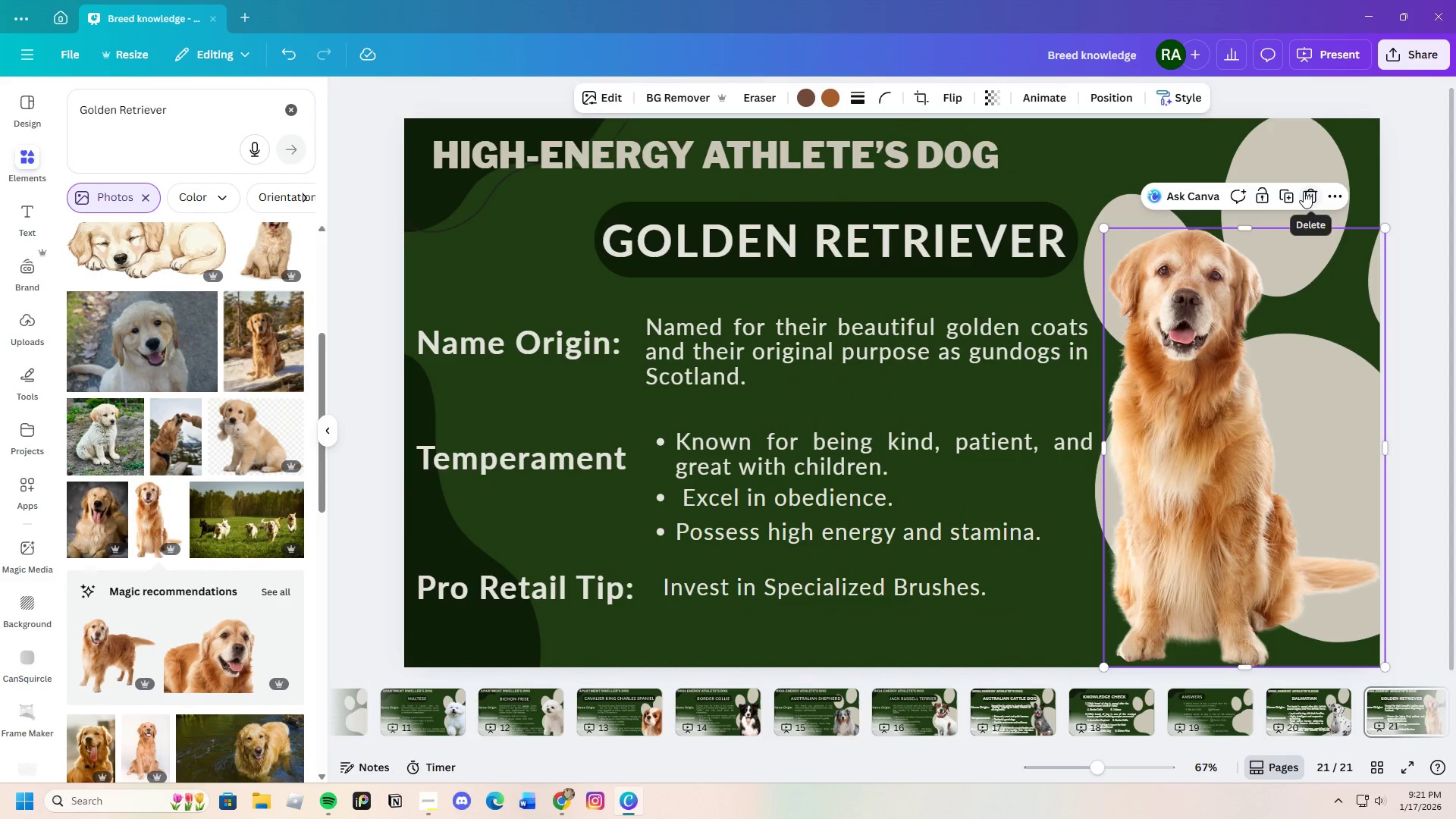 
left_click([1304, 191])
 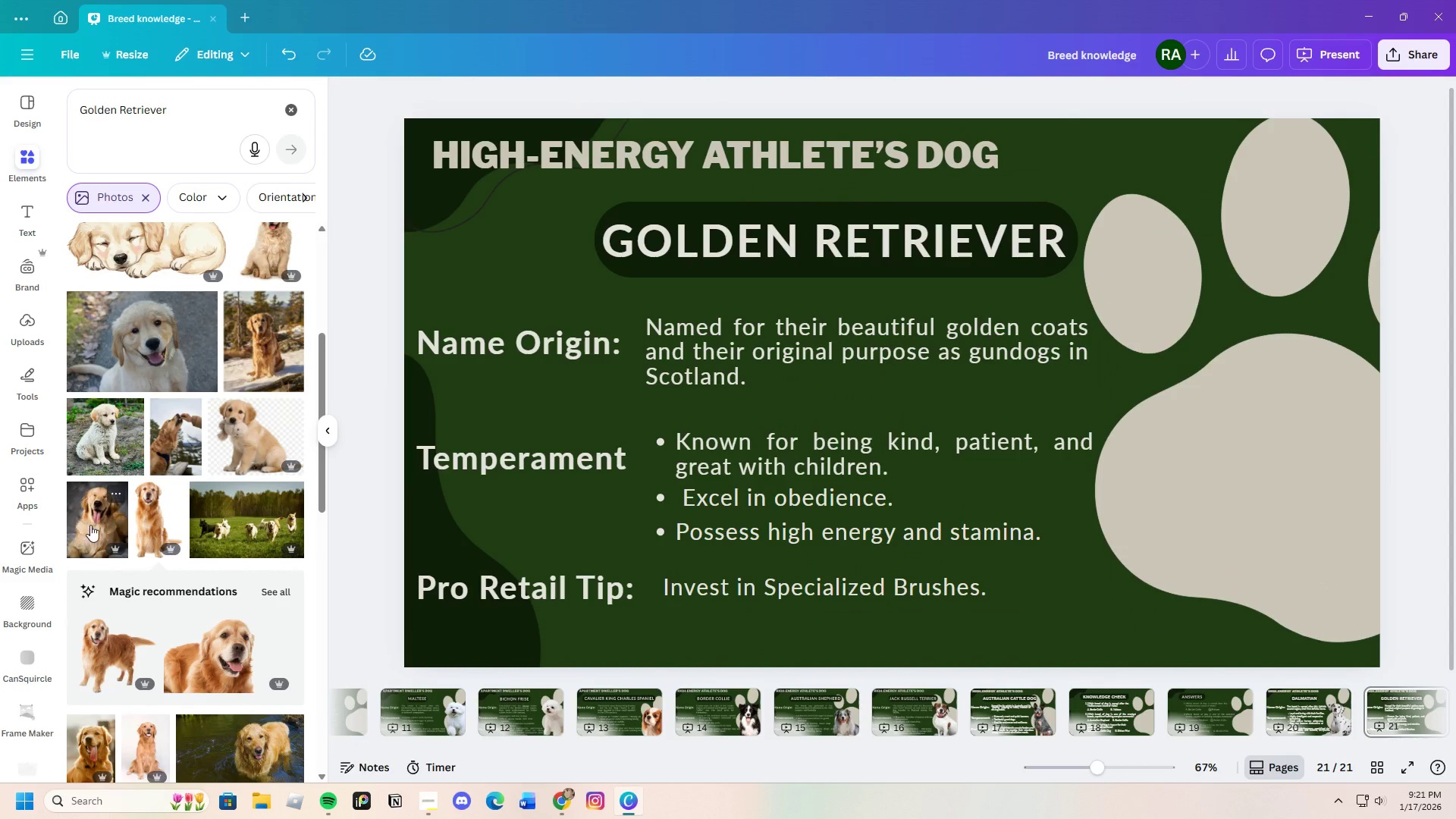 
left_click([90, 524])
 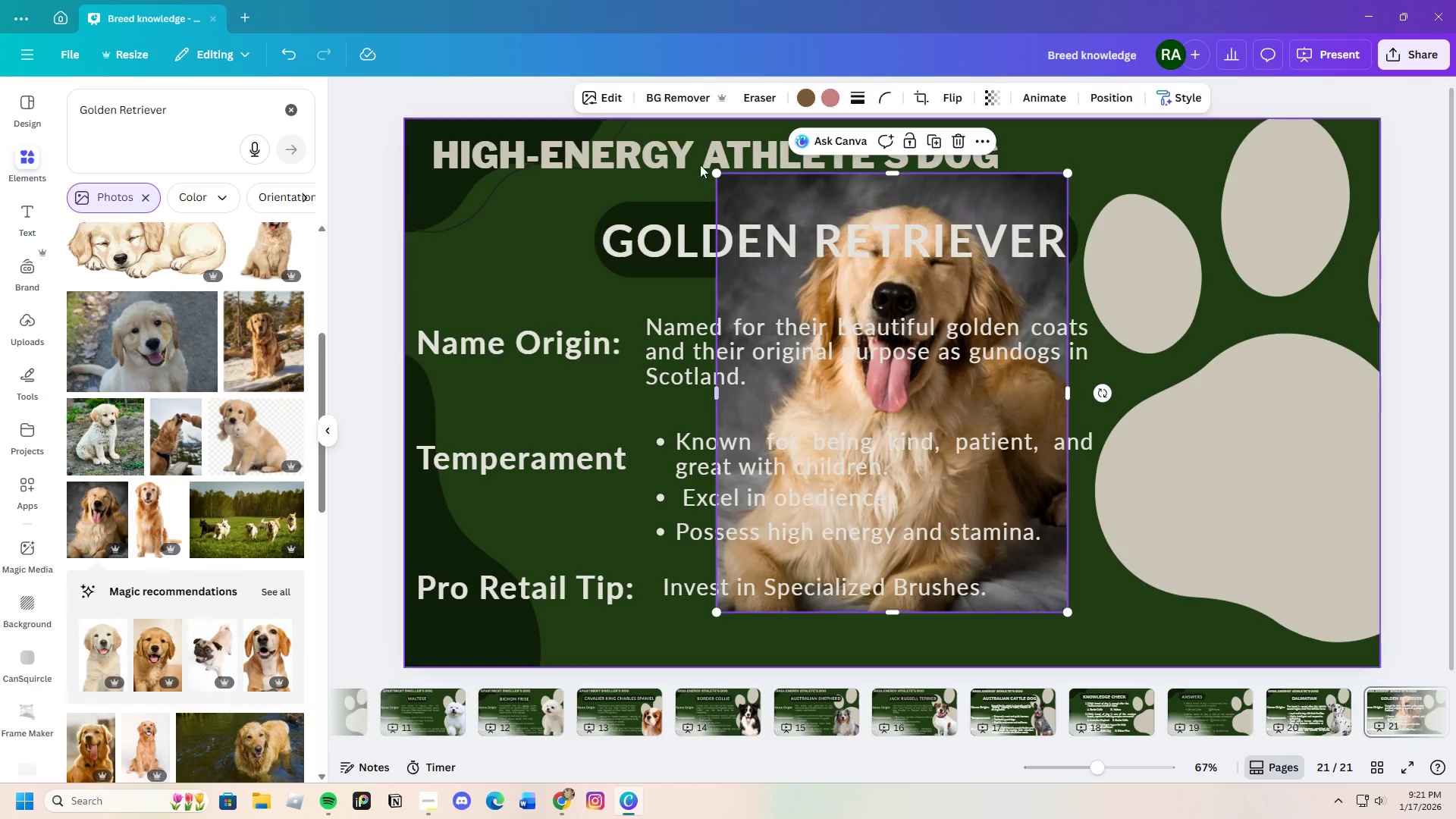 
left_click([670, 101])
 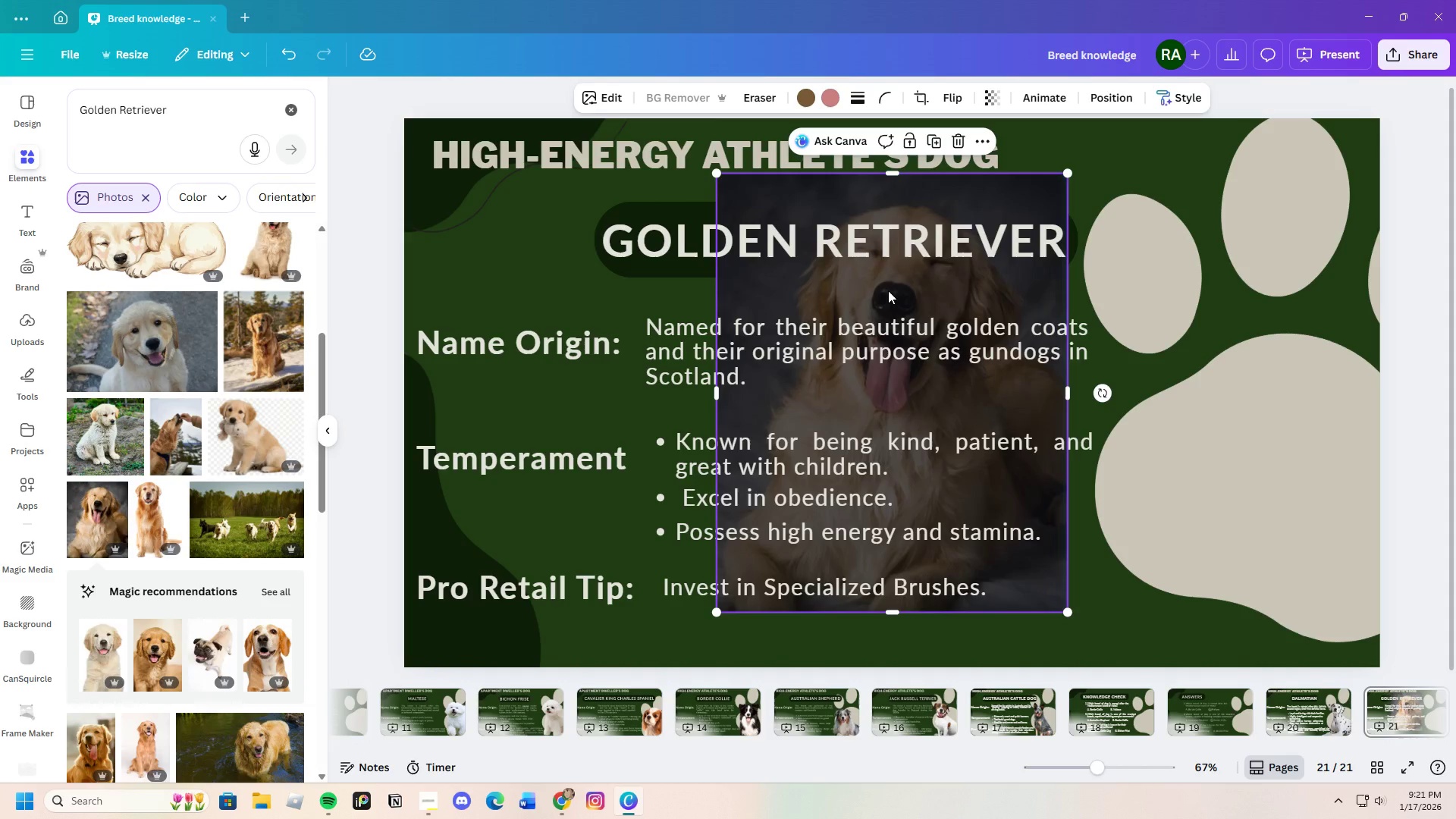 
wait(10.72)
 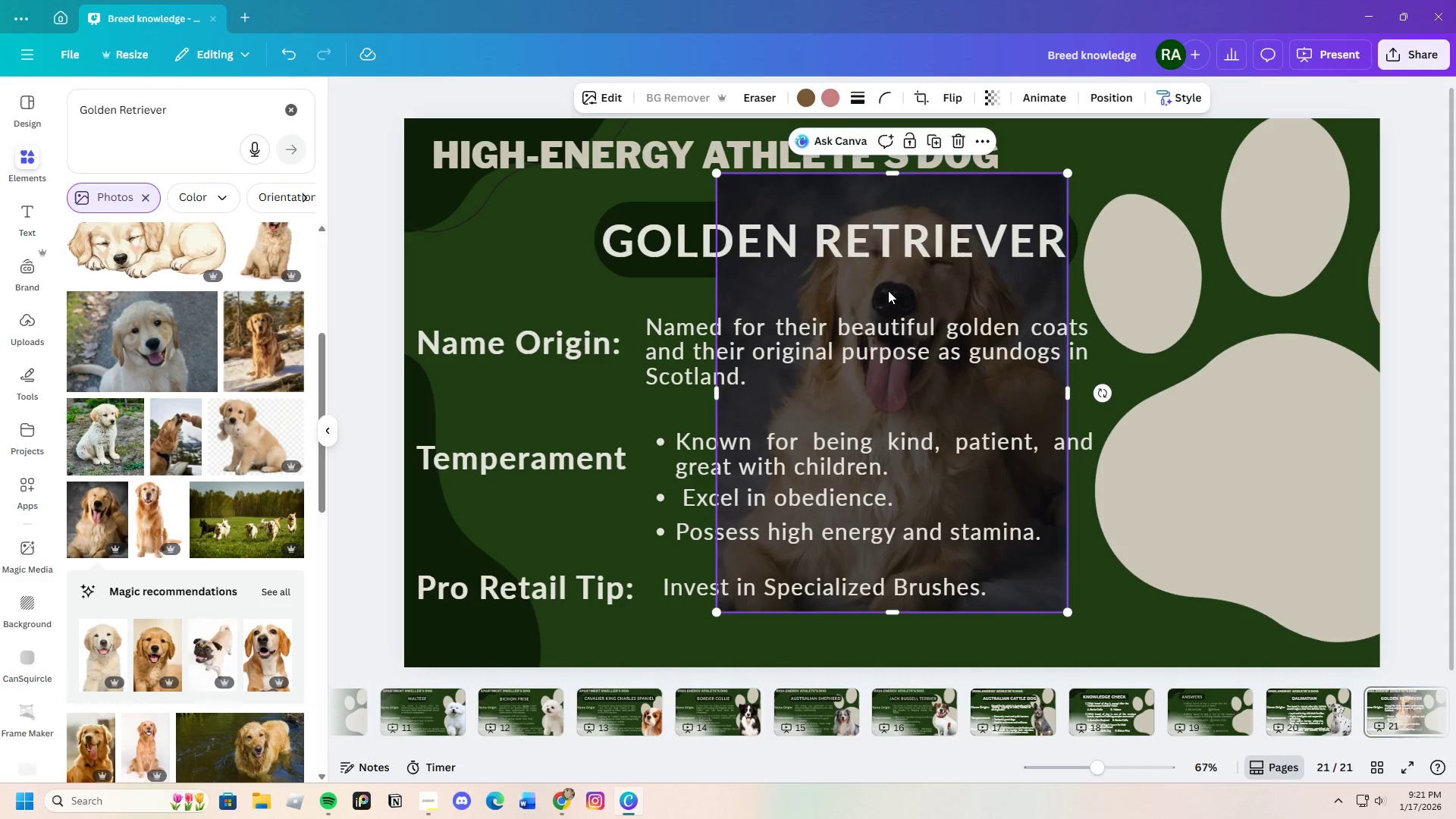 
left_click_drag(start_coordinate=[887, 287], to_coordinate=[1191, 367])
 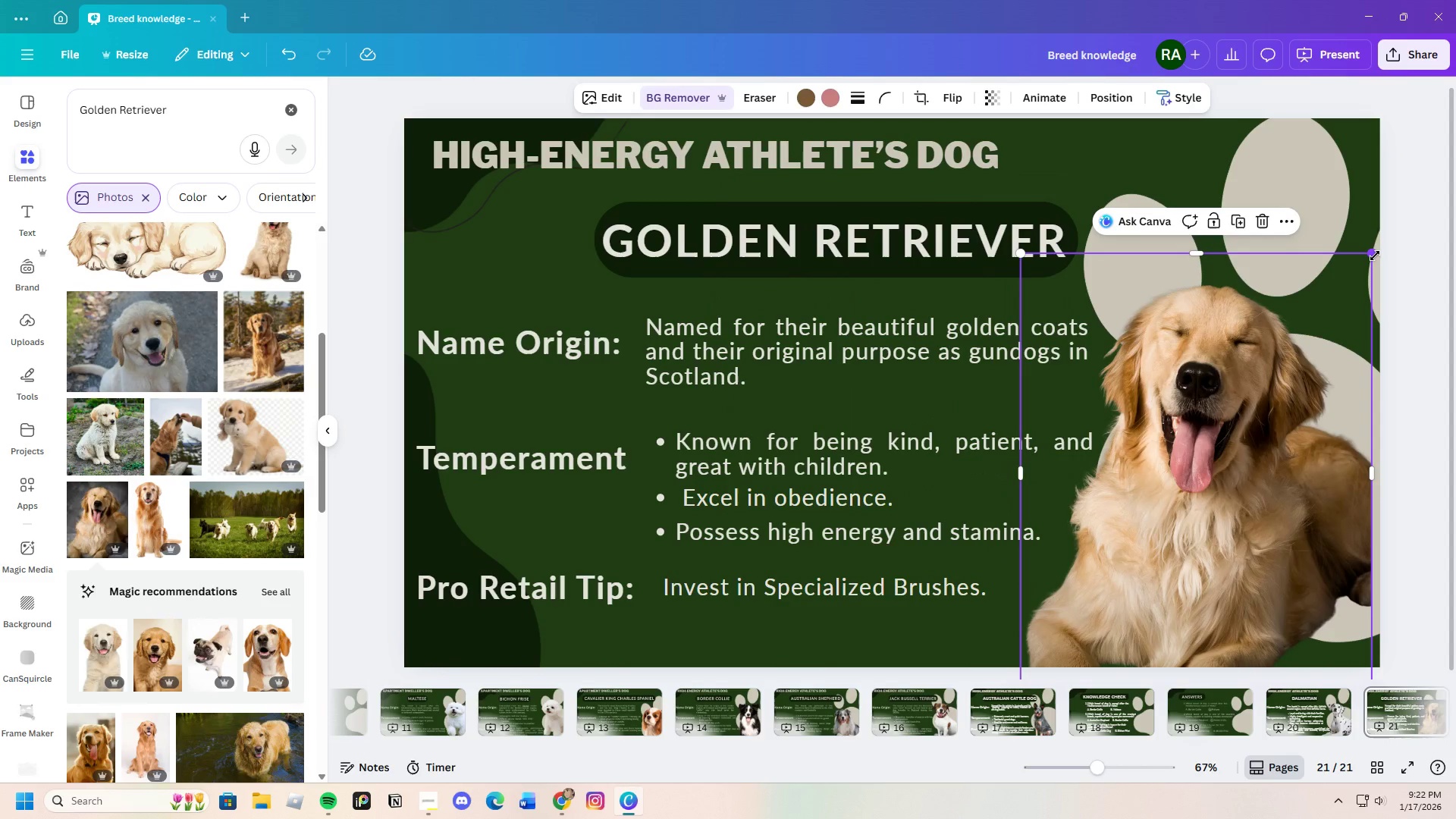 
left_click_drag(start_coordinate=[1375, 256], to_coordinate=[1403, 245])
 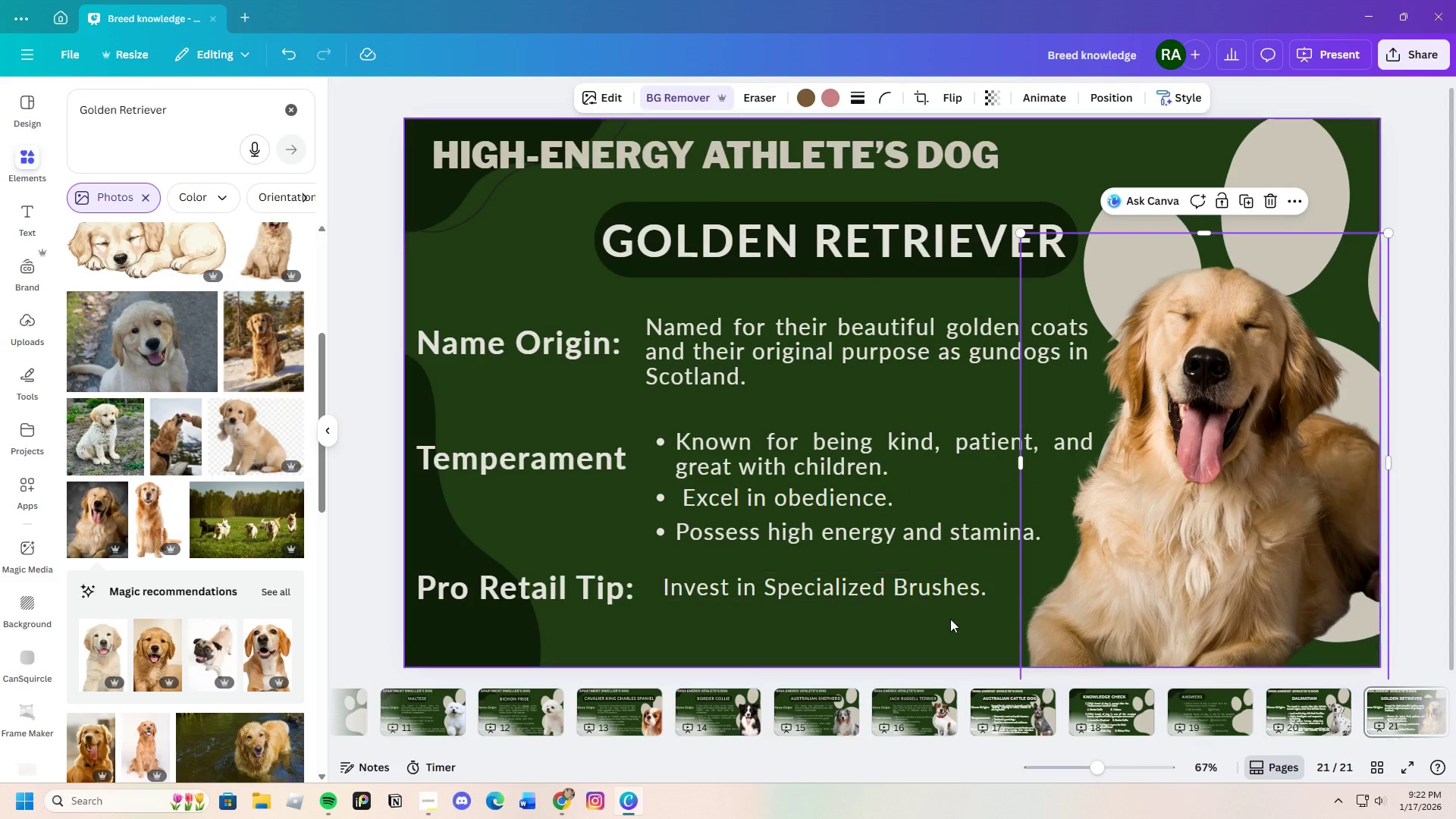 
left_click([950, 632])
 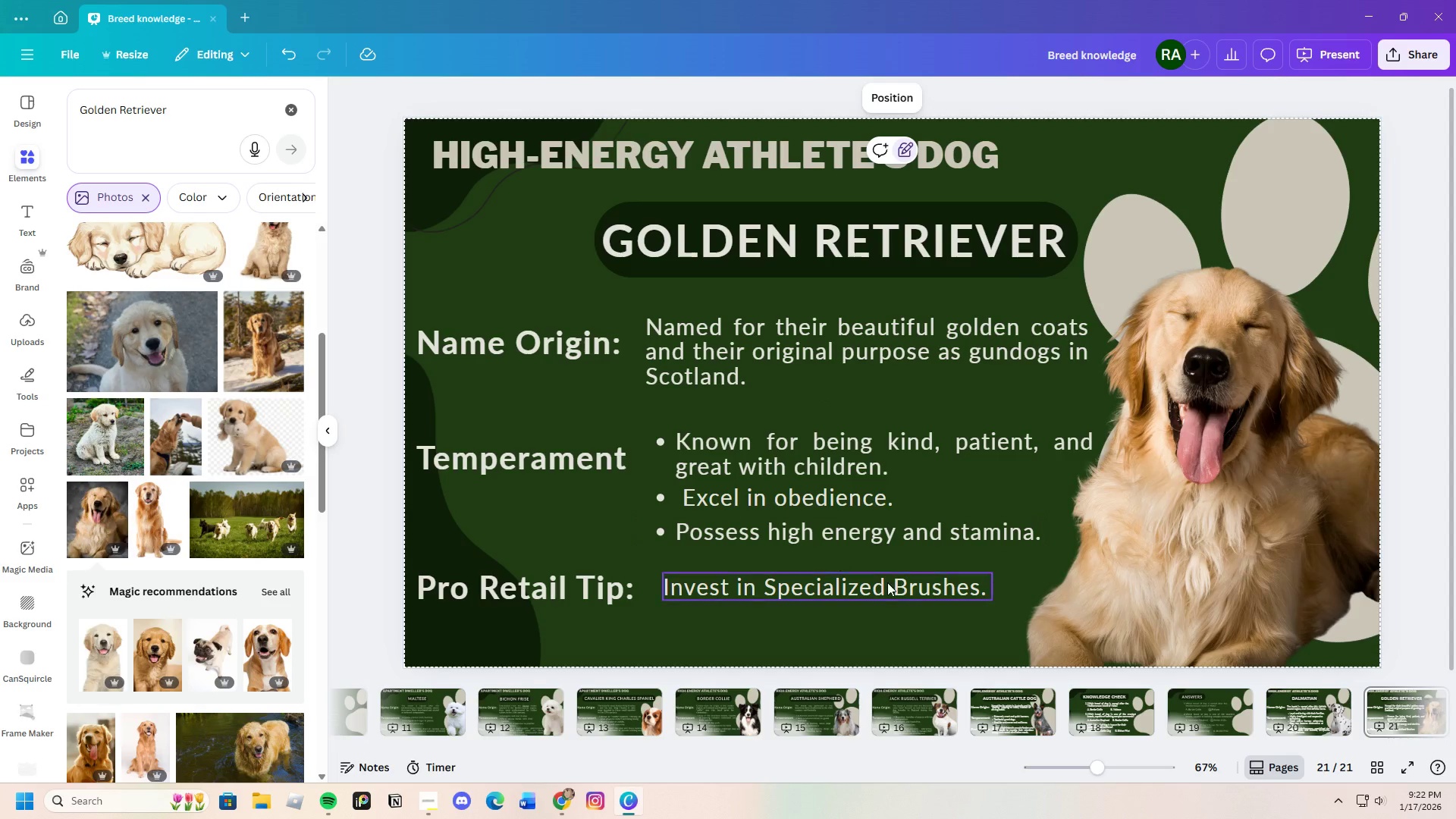 
wait(12.08)
 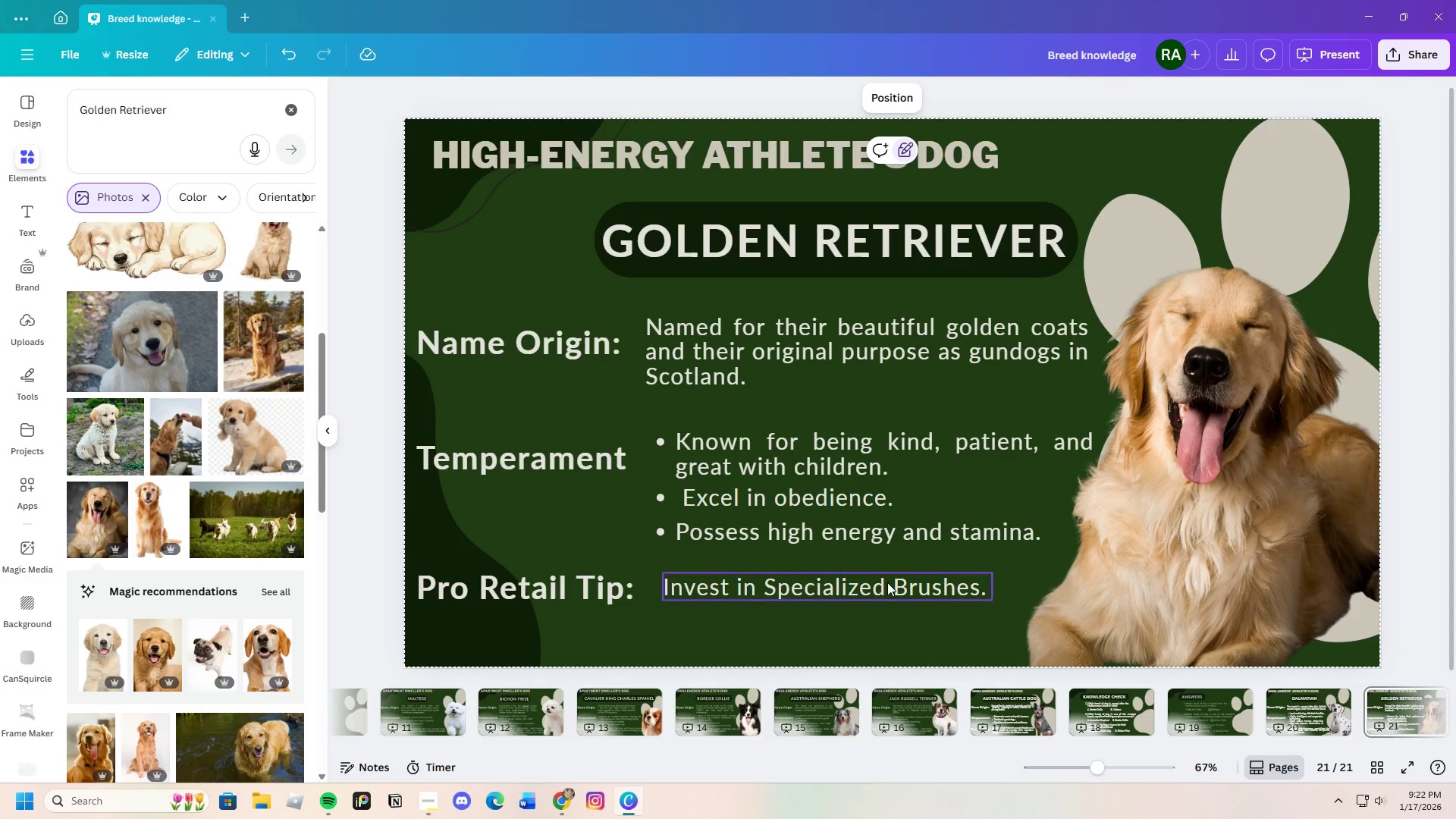 
left_click_drag(start_coordinate=[1161, 748], to_coordinate=[1304, 764])
 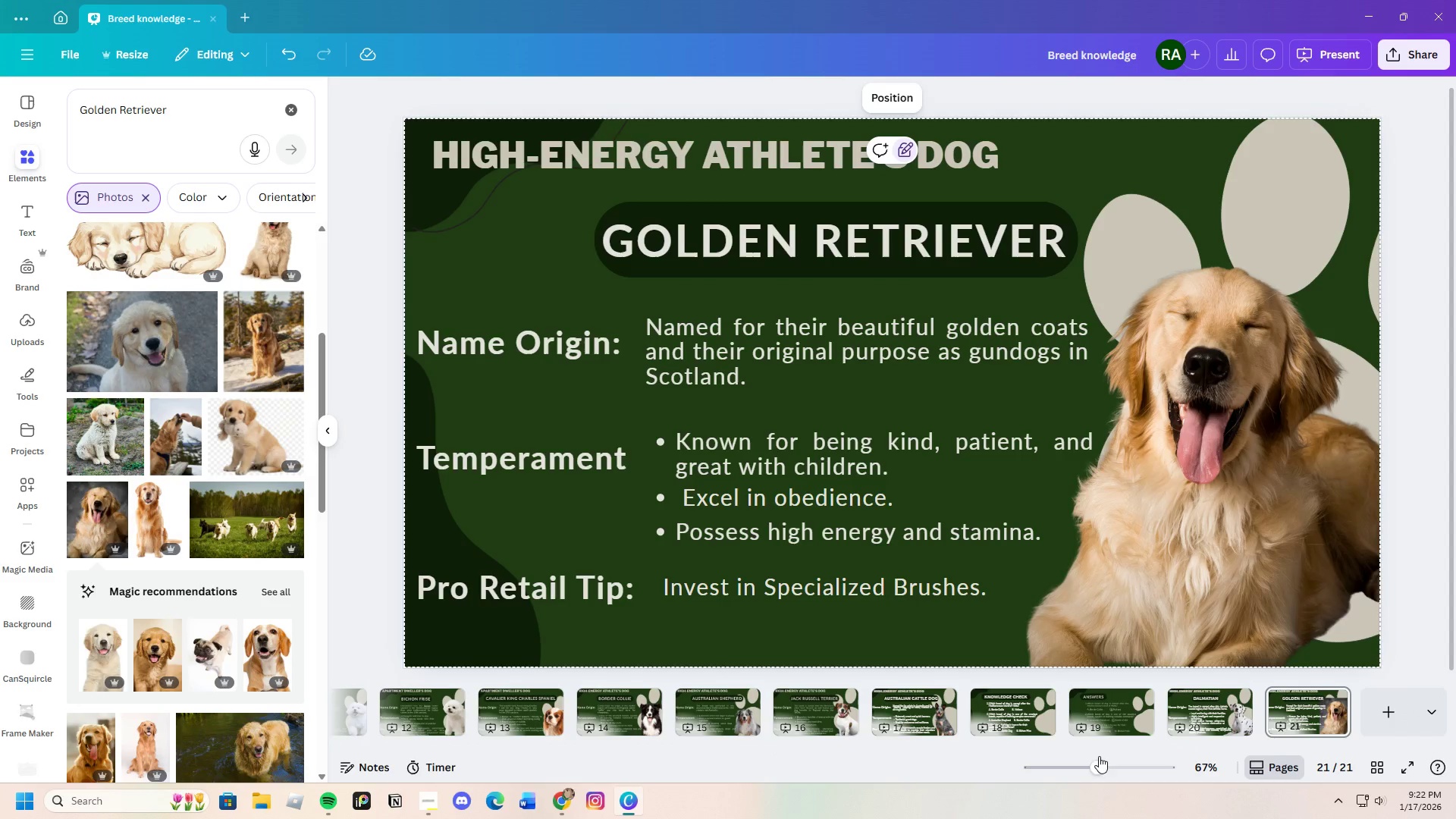 
mouse_move([667, 736])
 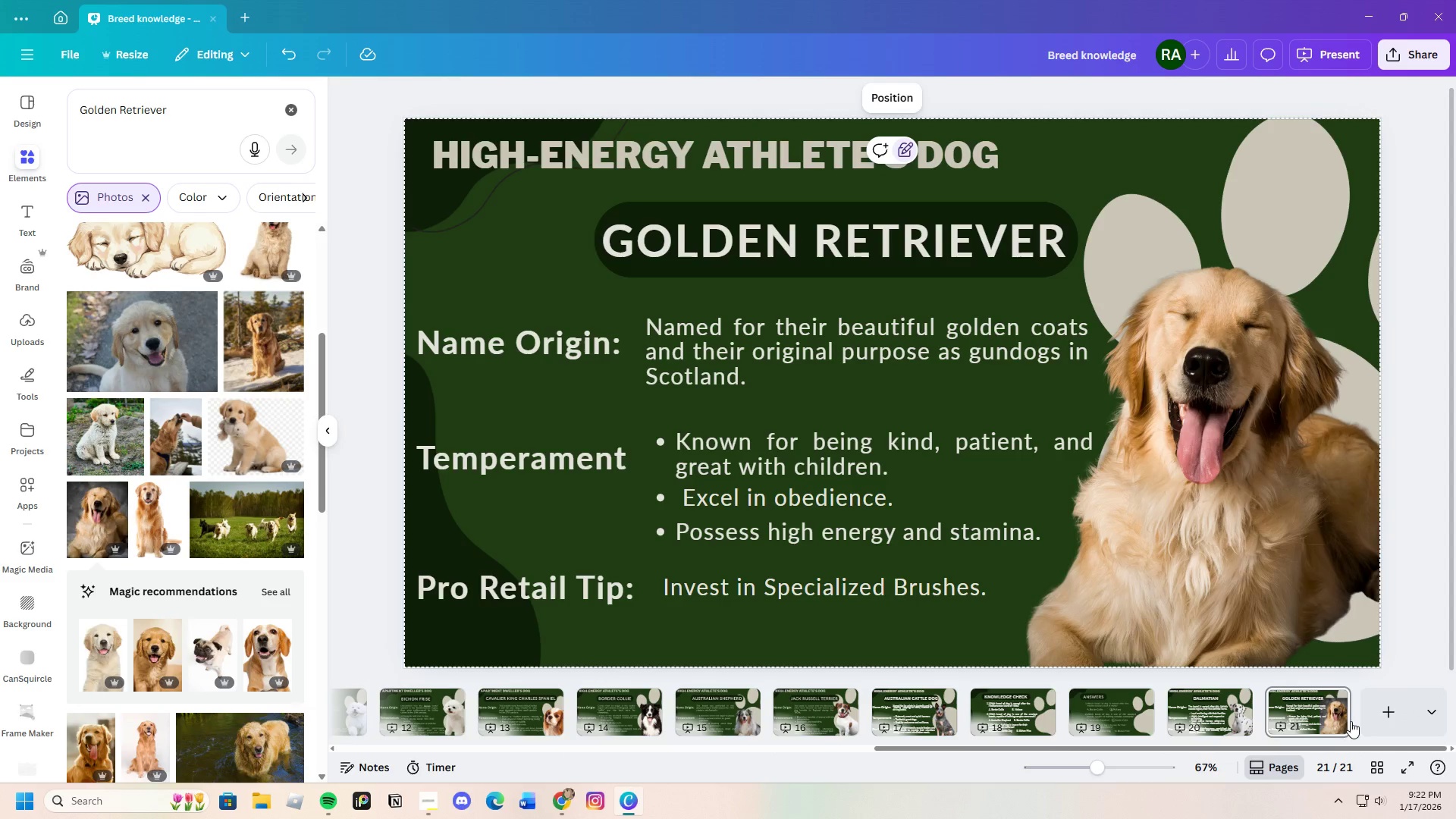 
left_click([1336, 698])
 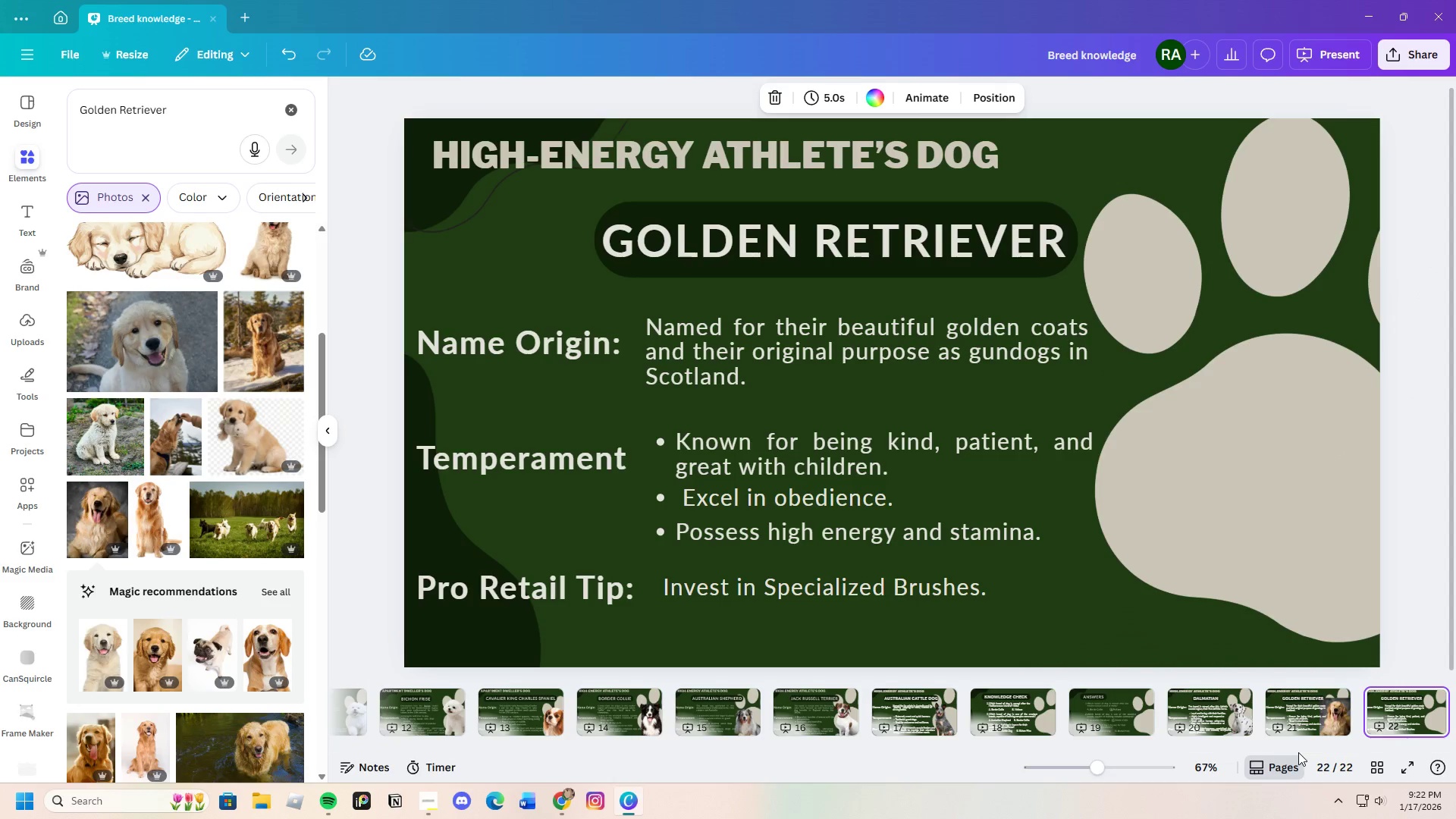 
wait(5.74)
 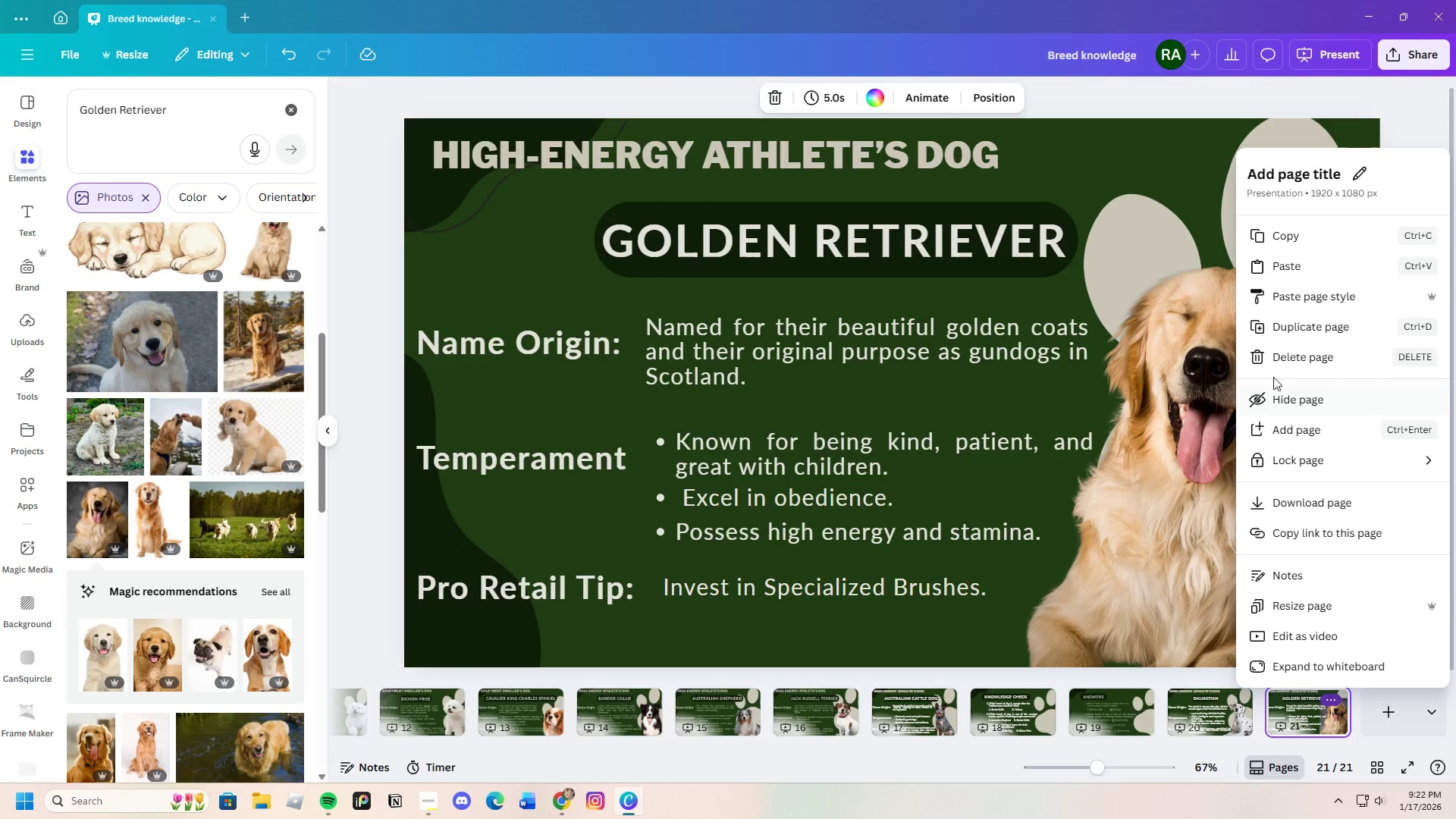 
left_click_drag(start_coordinate=[1304, 747], to_coordinate=[1432, 755])
 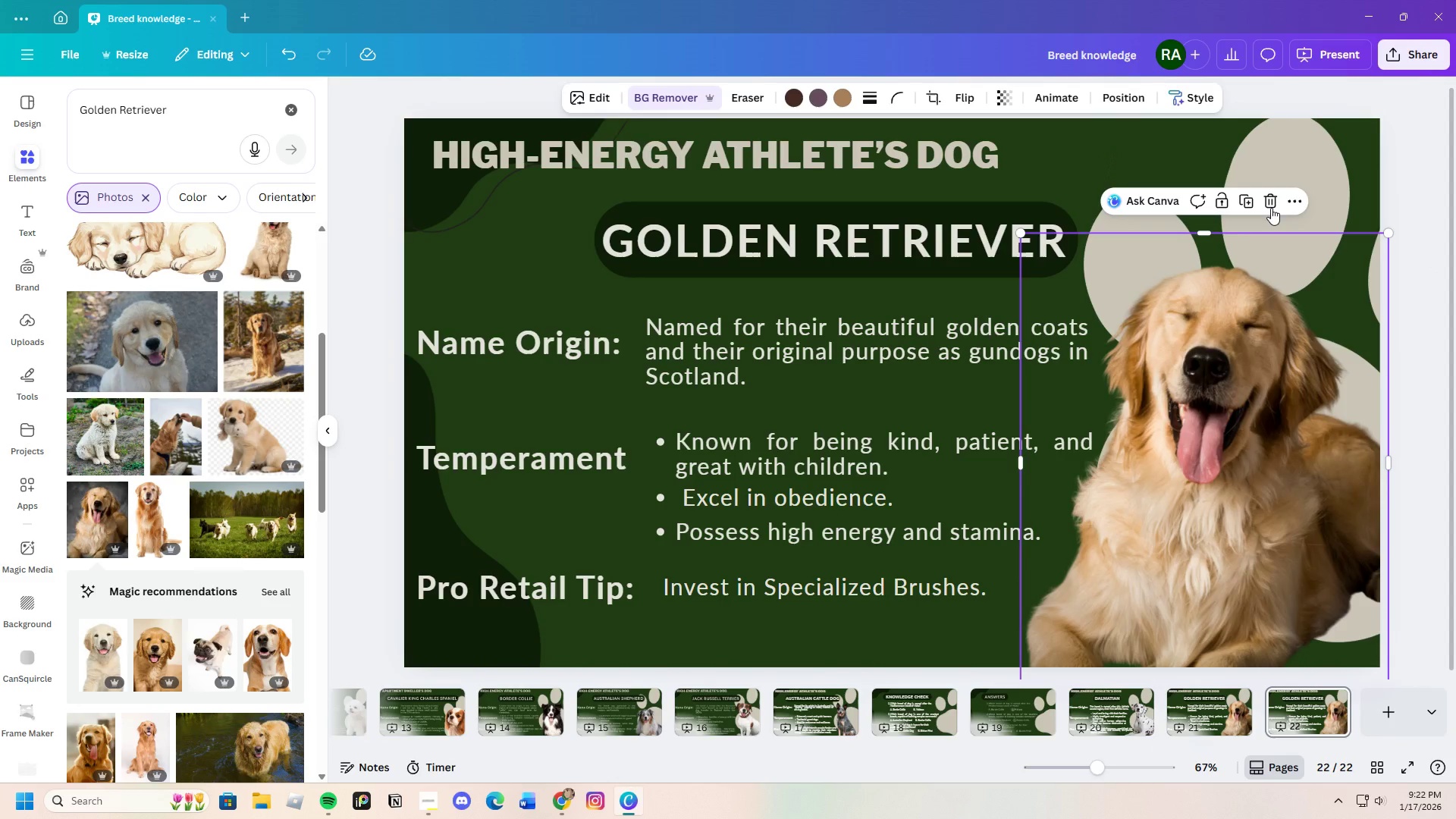 
left_click([1272, 199])
 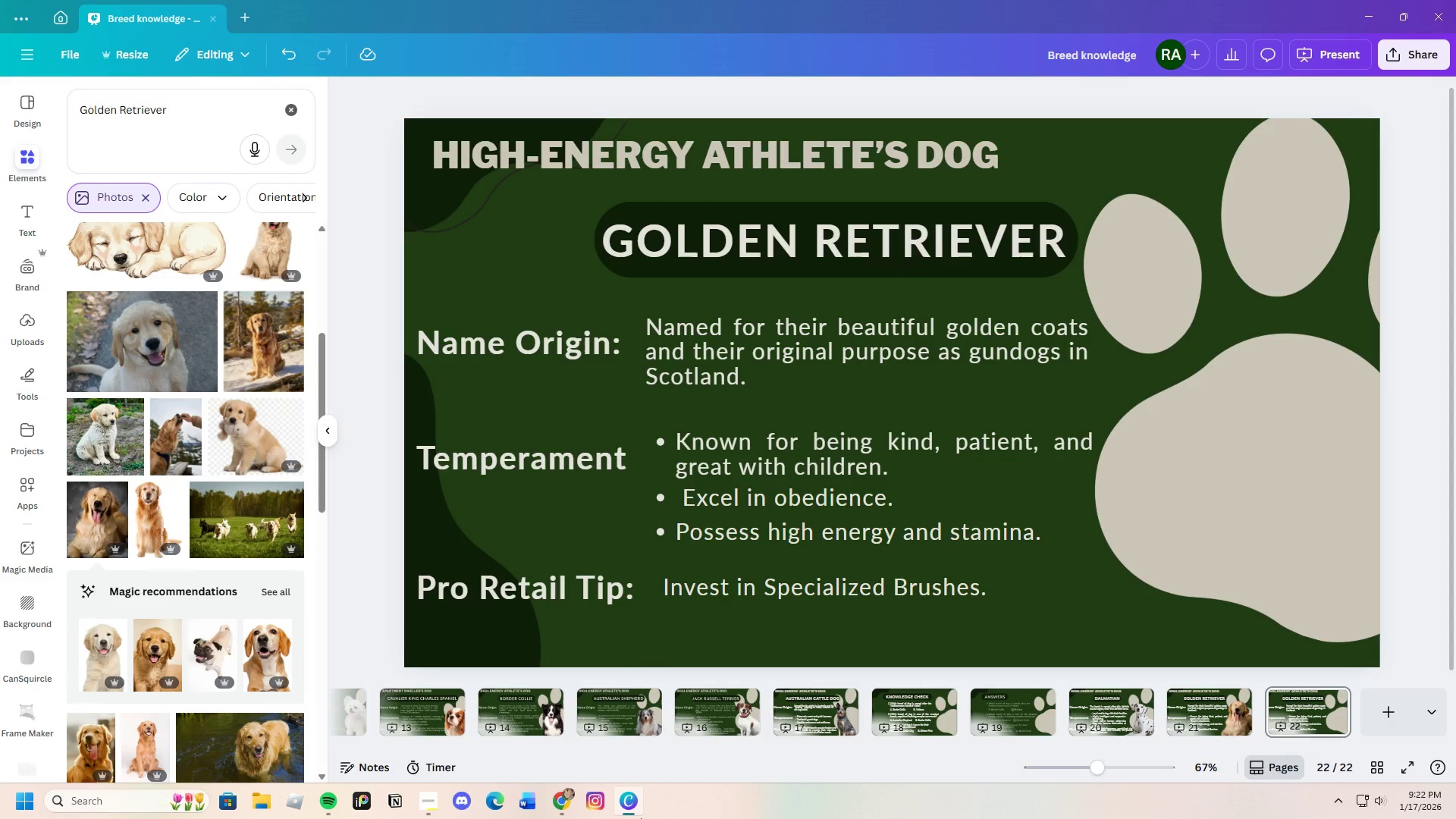 
left_click([566, 803])
 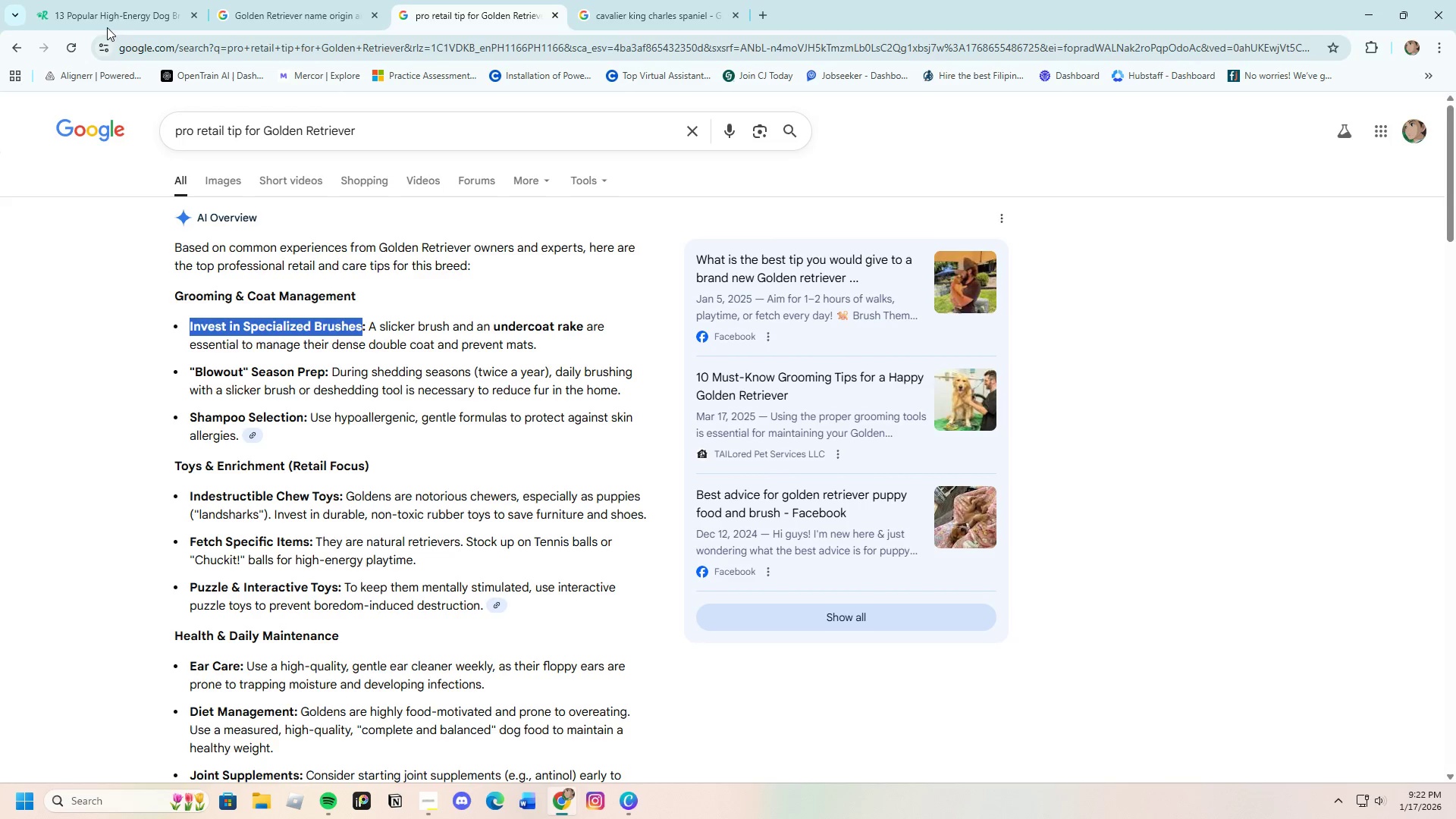 
left_click([81, 0])
 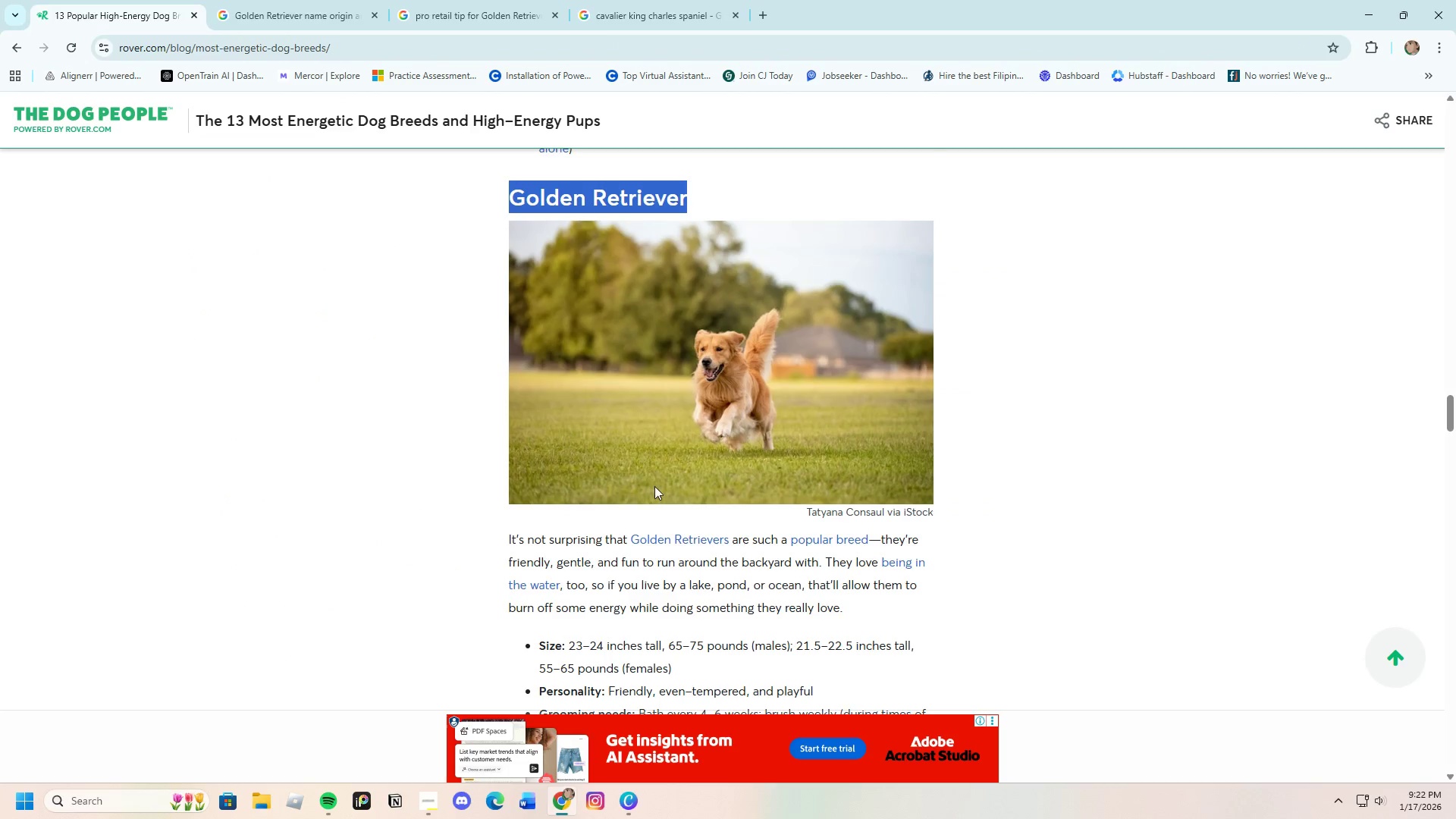 
scroll: coordinate [654, 485], scroll_direction: down, amount: 15.0
 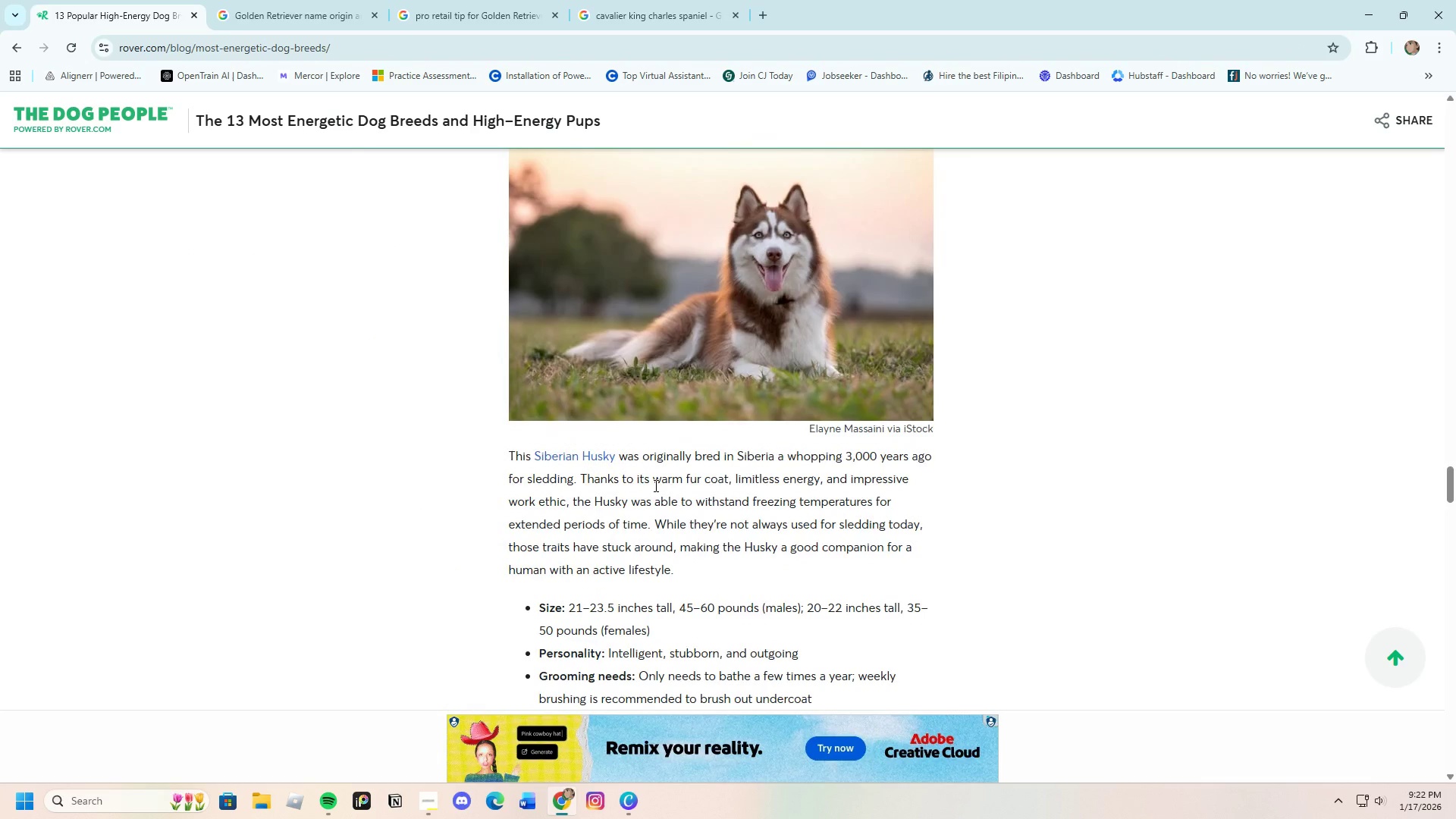 
scroll: coordinate [654, 485], scroll_direction: up, amount: 2.0
 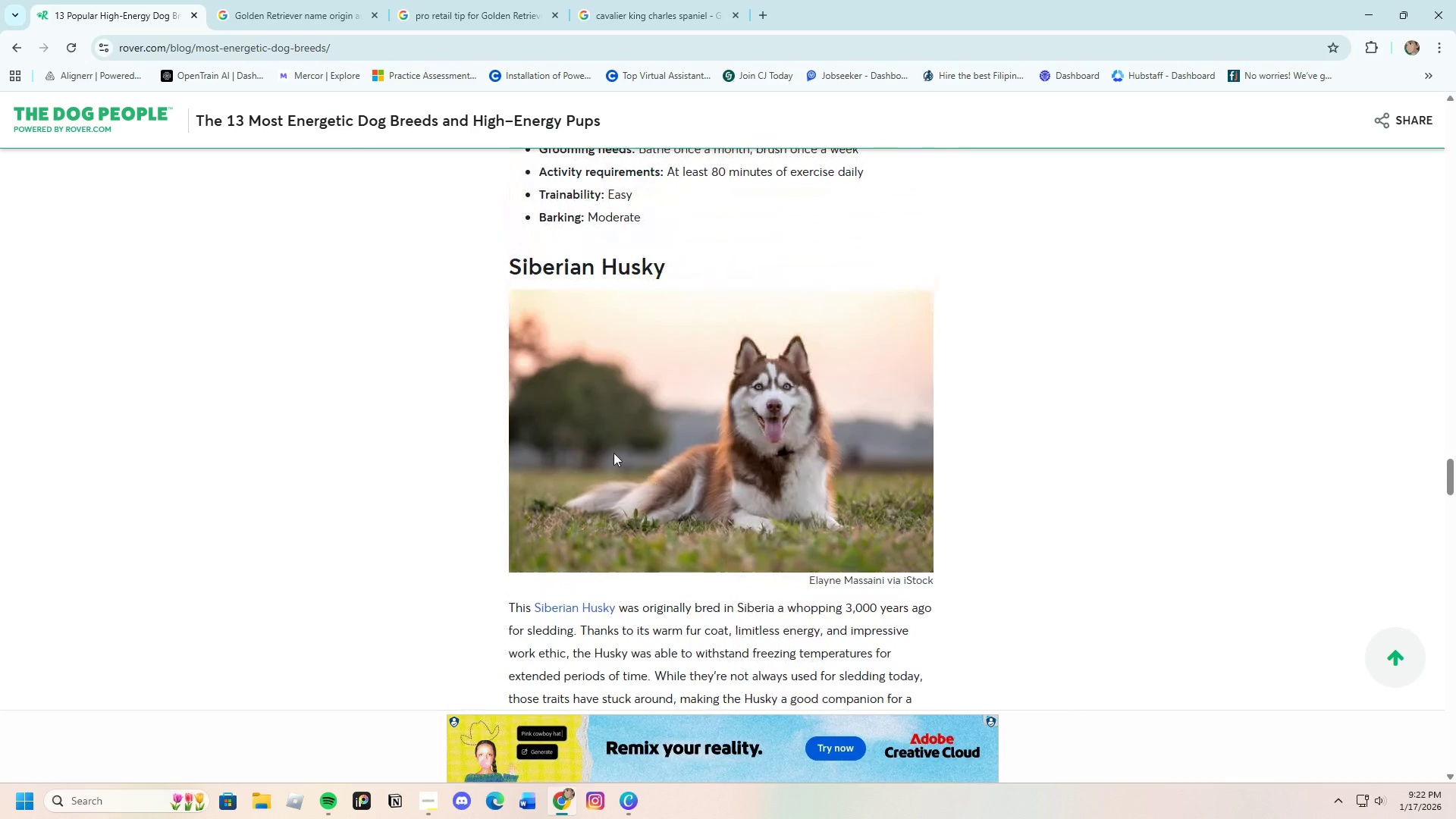 
scroll: coordinate [606, 431], scroll_direction: down, amount: 1.0
 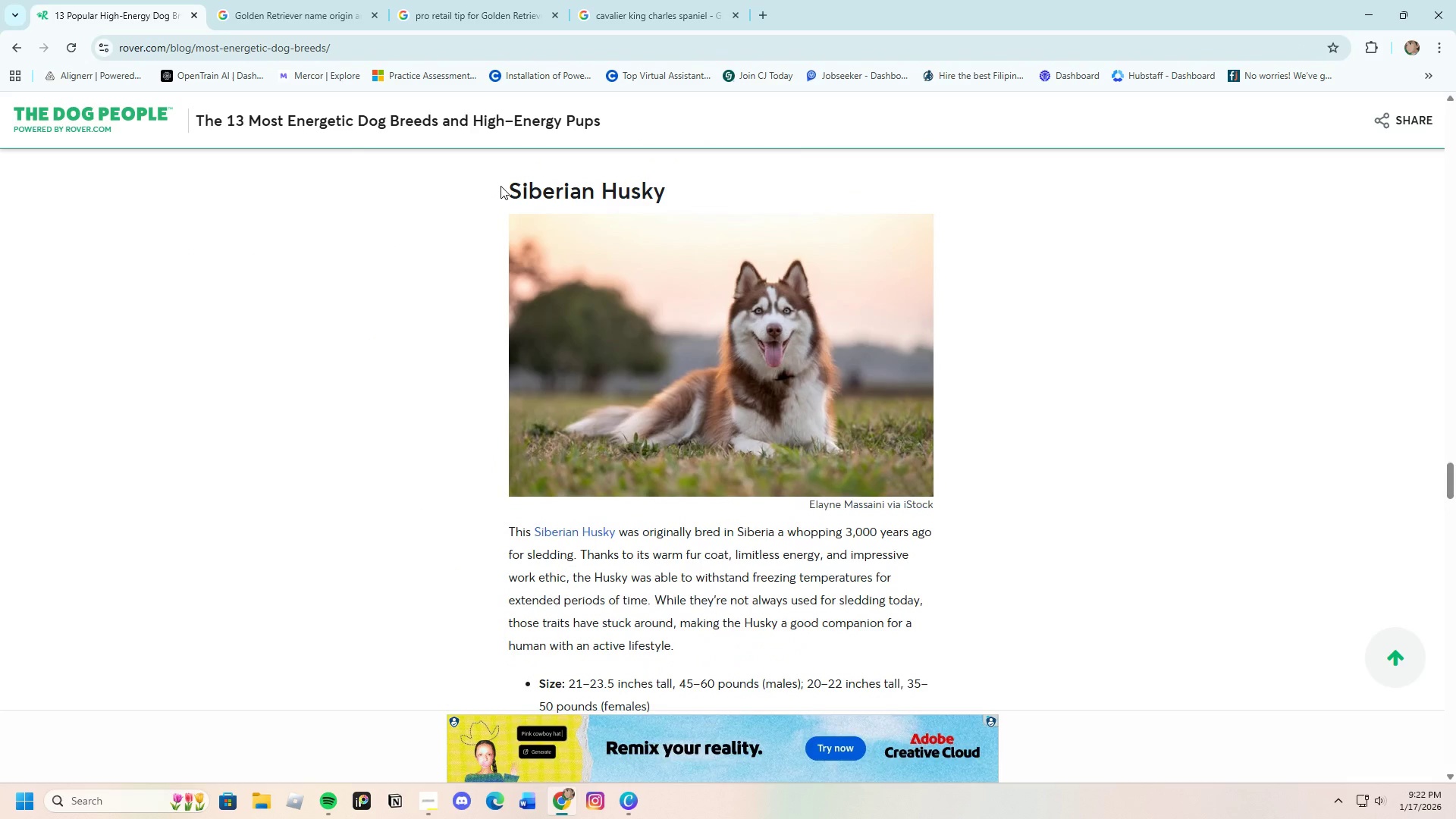 
left_click_drag(start_coordinate=[502, 190], to_coordinate=[594, 184])
 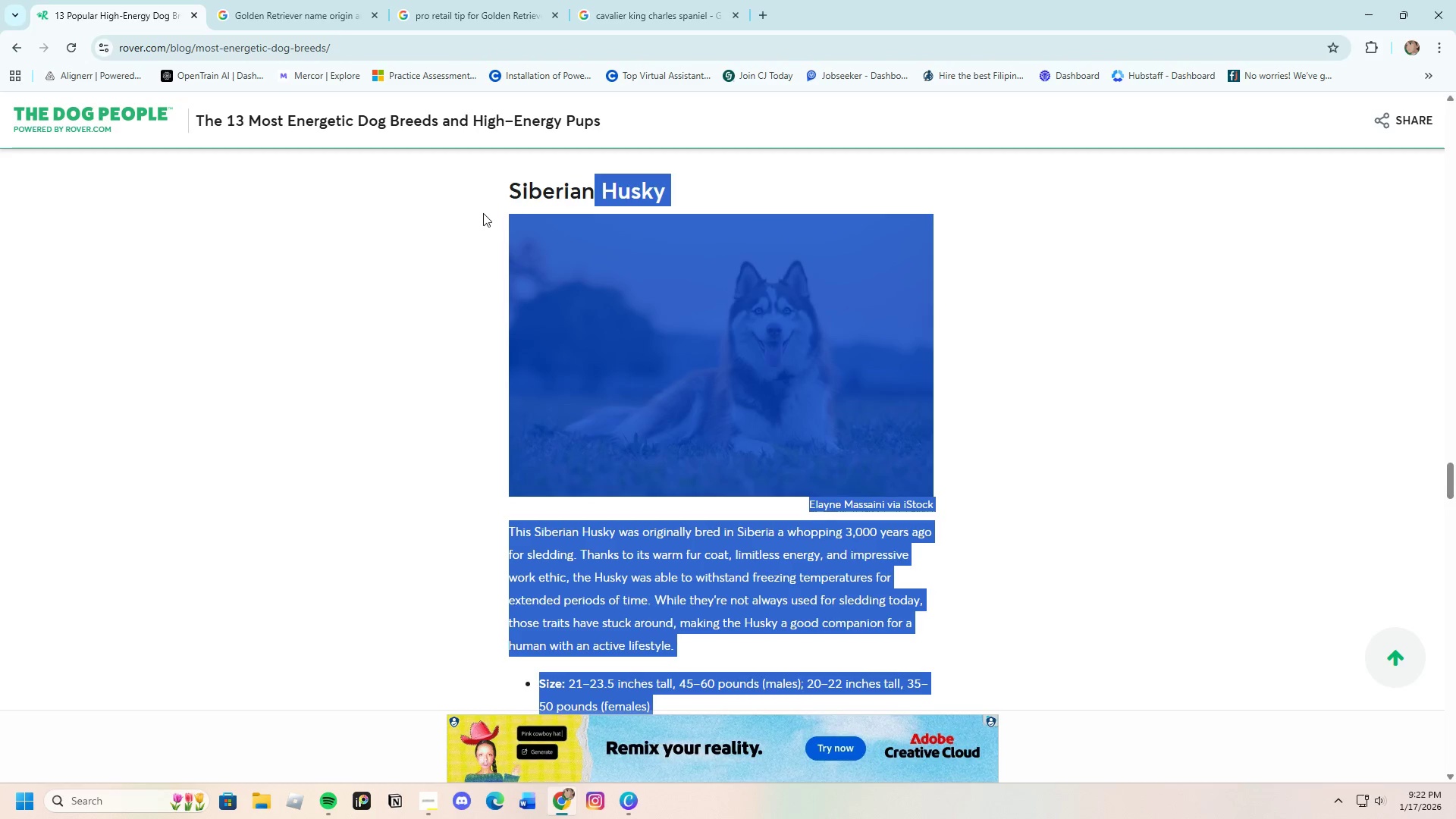 
left_click([483, 213])
 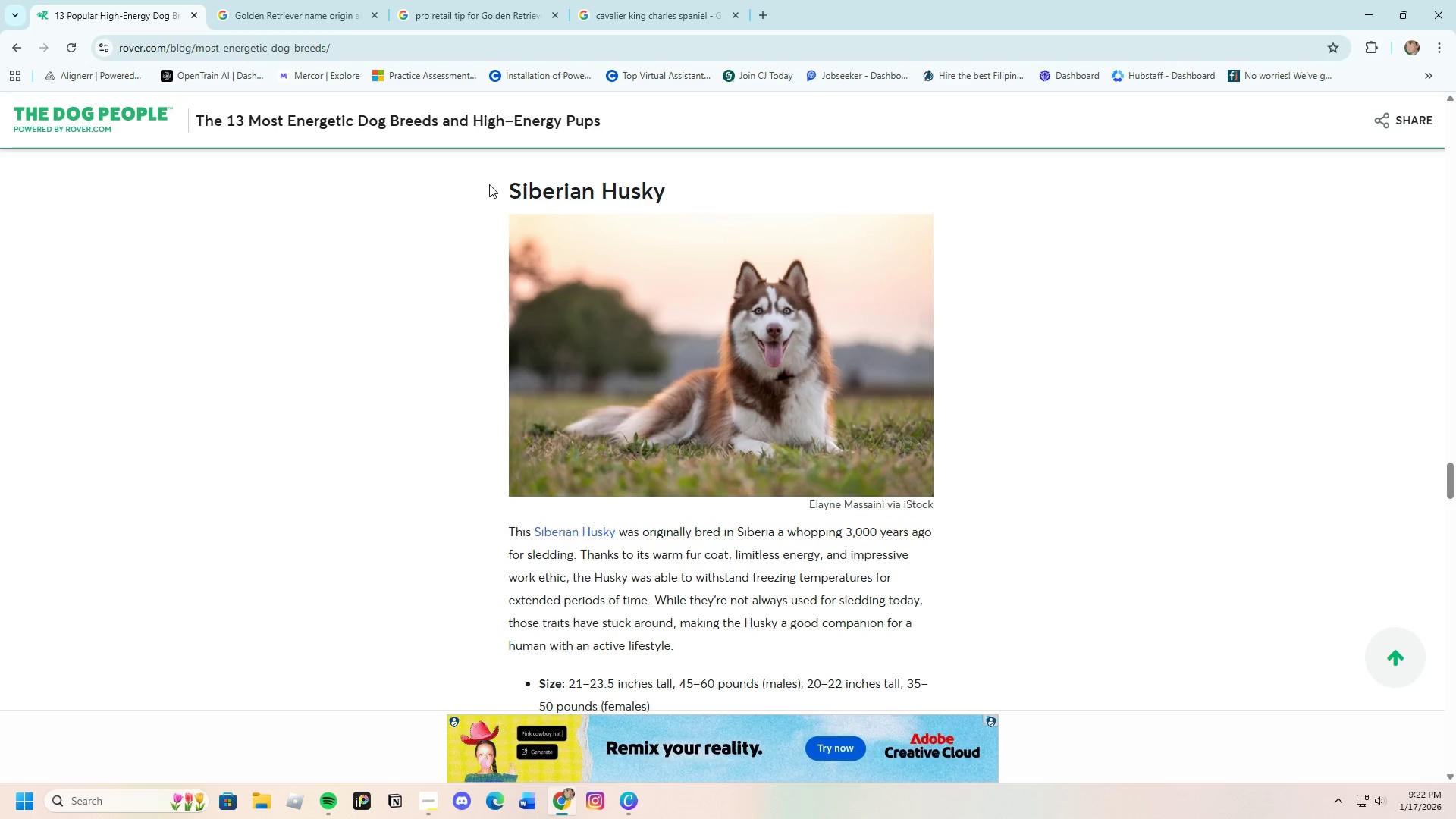 
left_click_drag(start_coordinate=[491, 187], to_coordinate=[614, 191])
 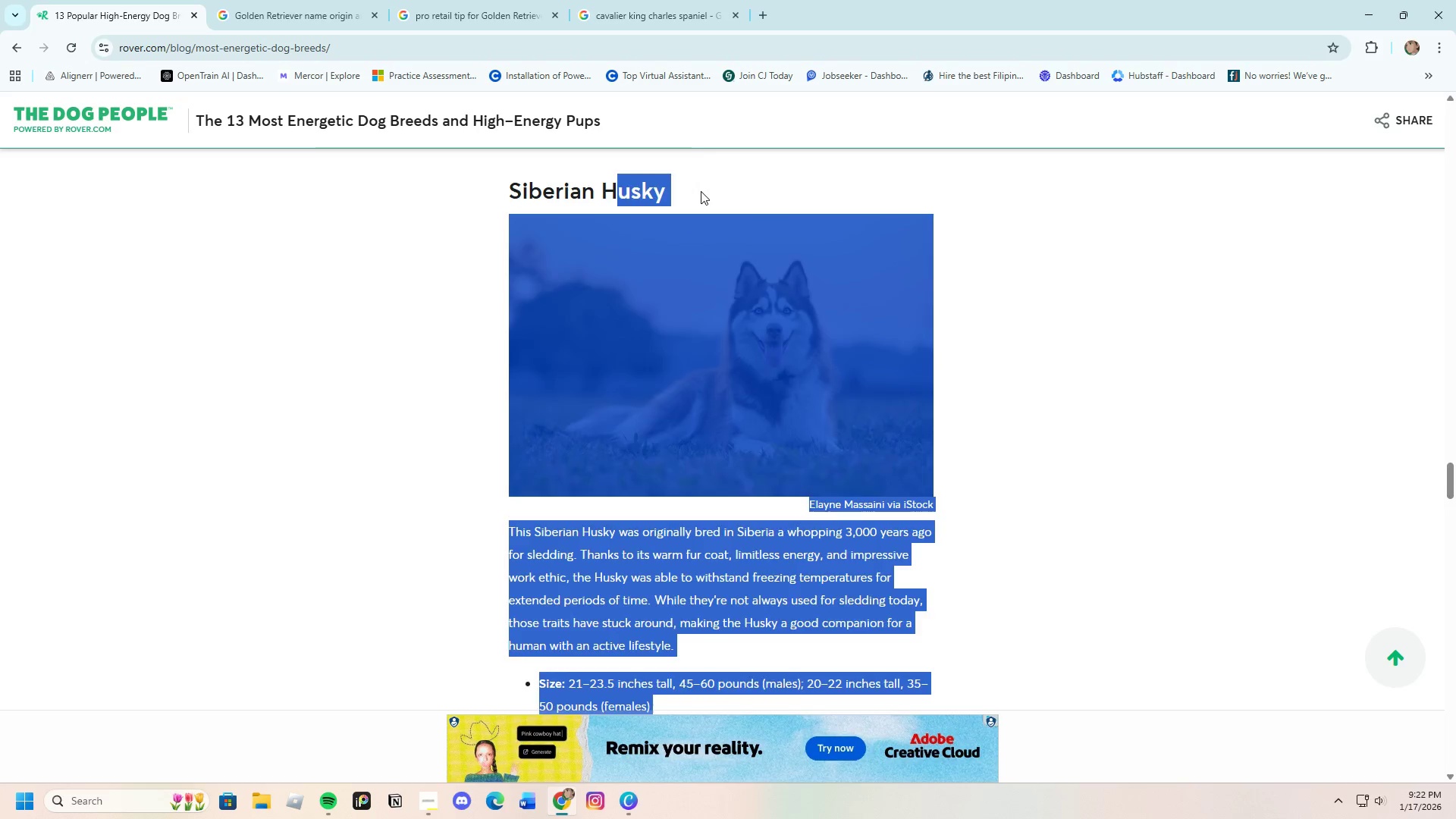 
left_click([701, 191])
 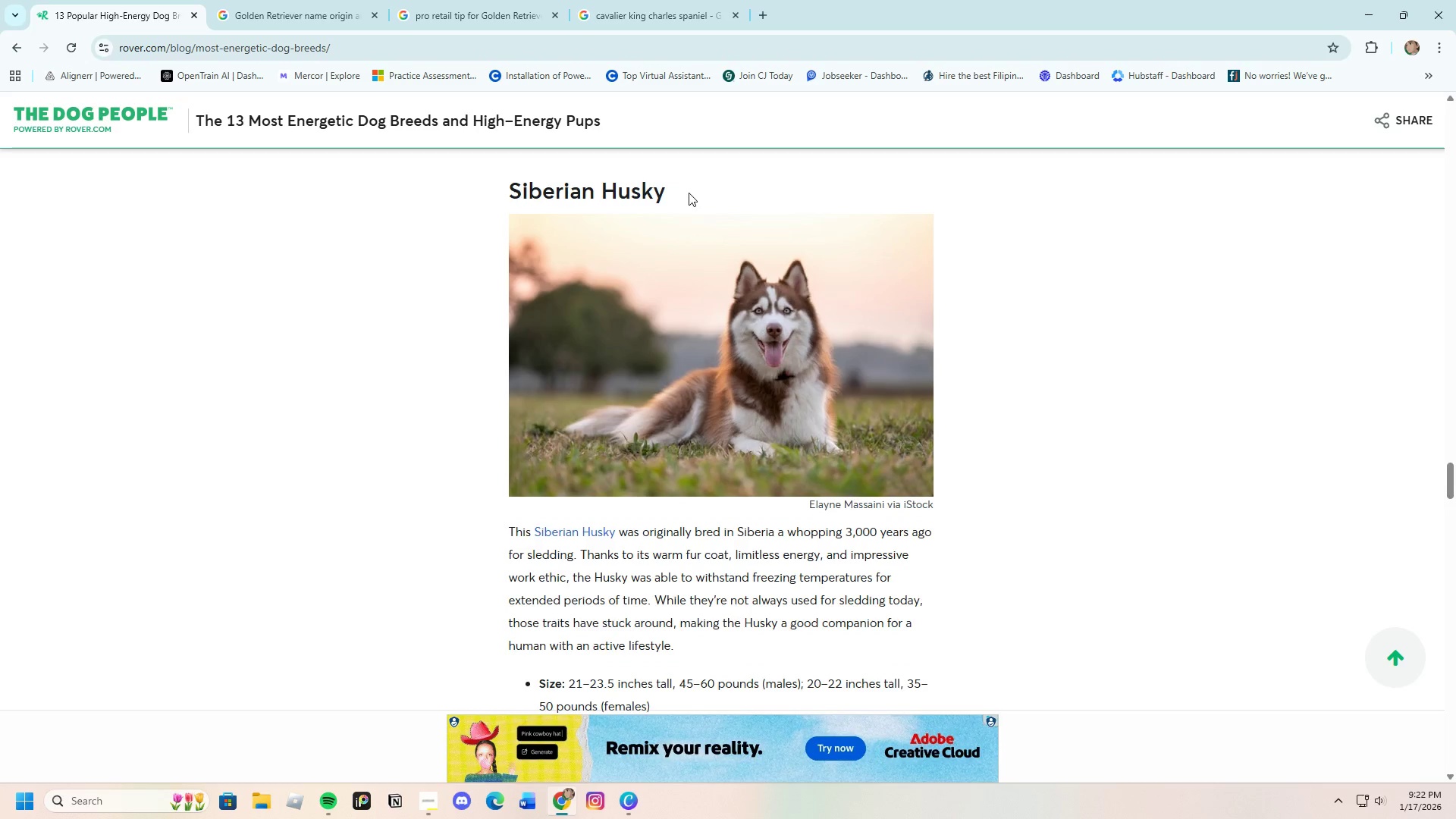 
left_click_drag(start_coordinate=[691, 193], to_coordinate=[513, 190])
 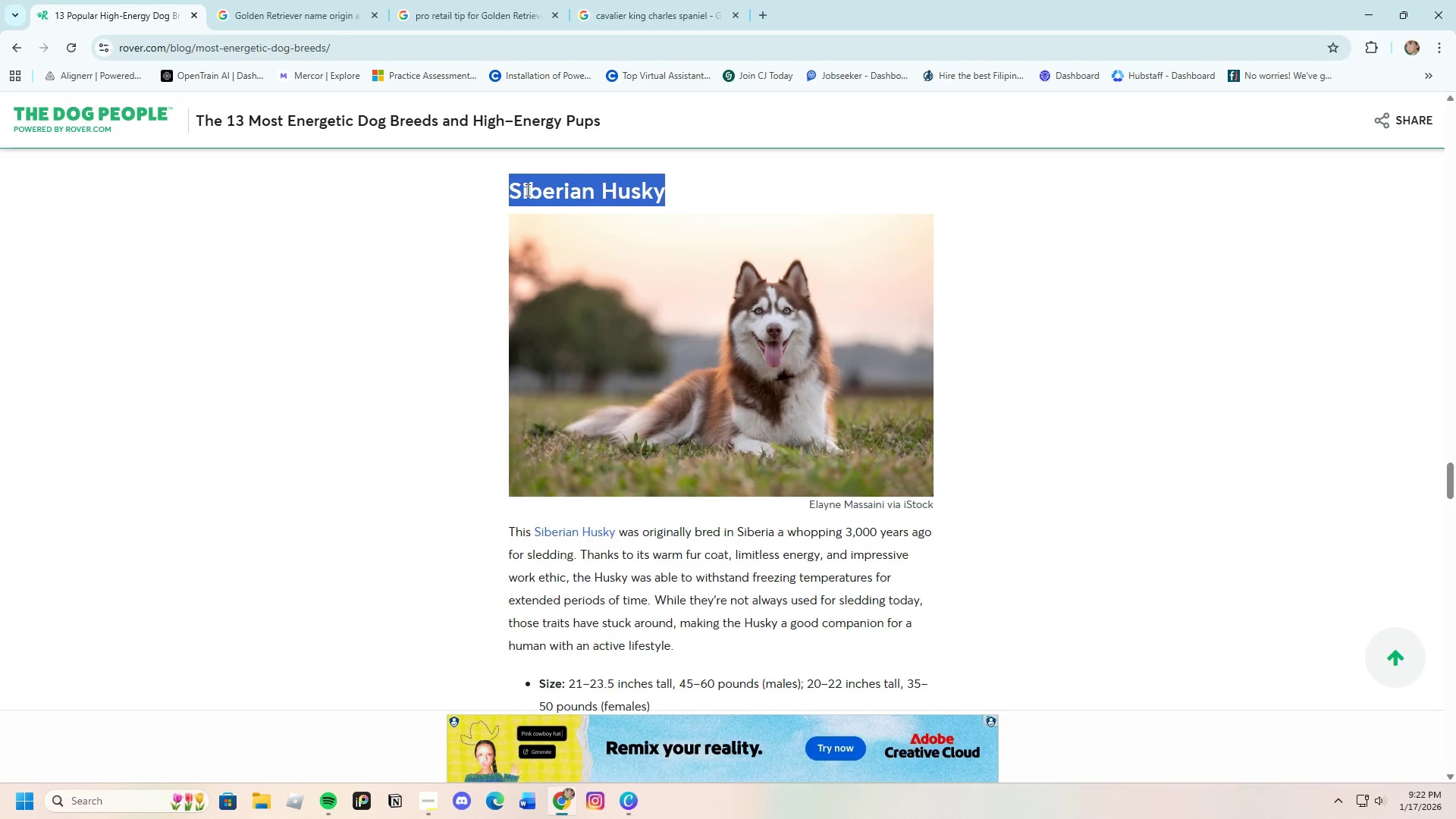 
right_click([526, 190])
 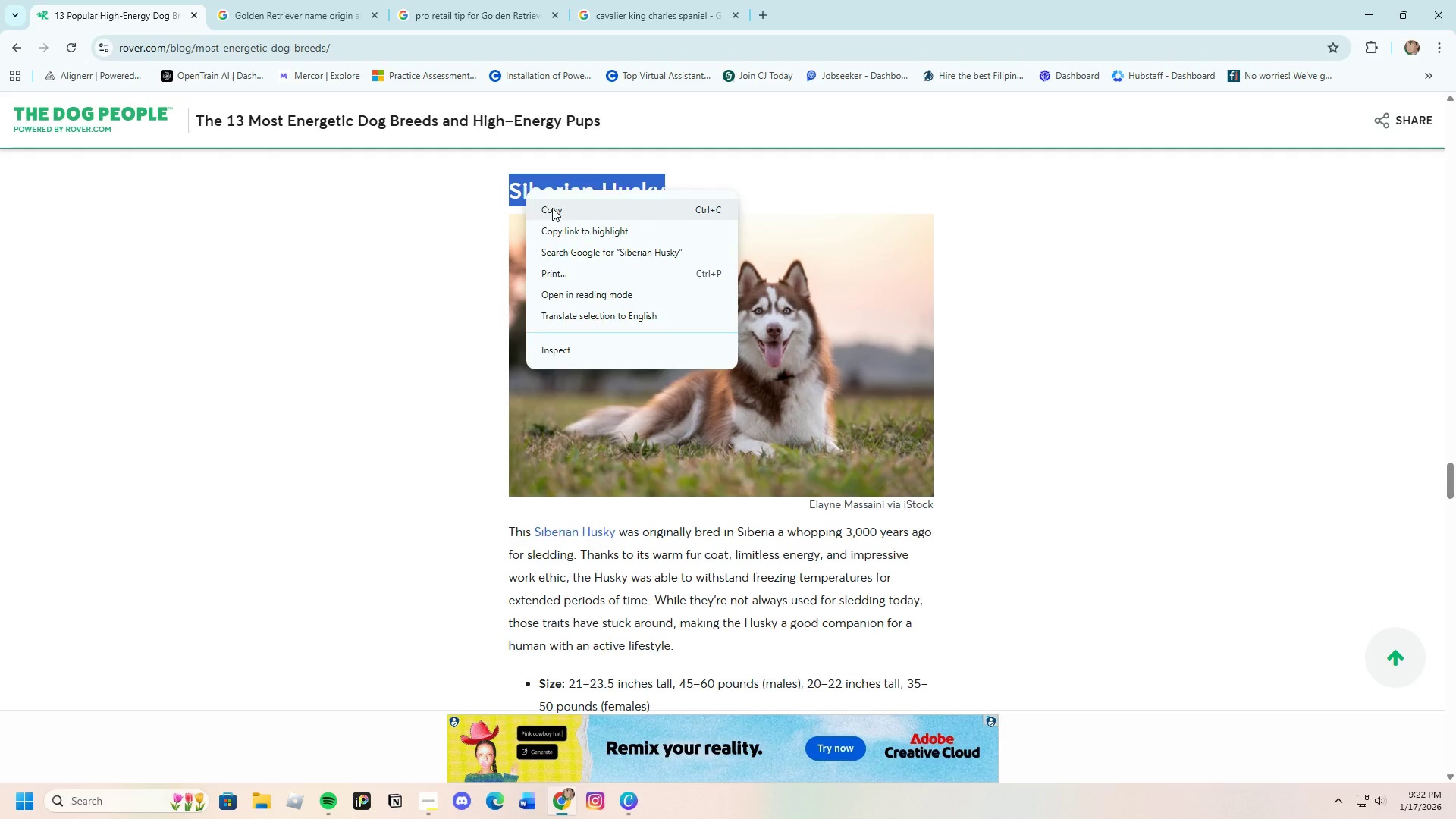 
left_click([552, 208])
 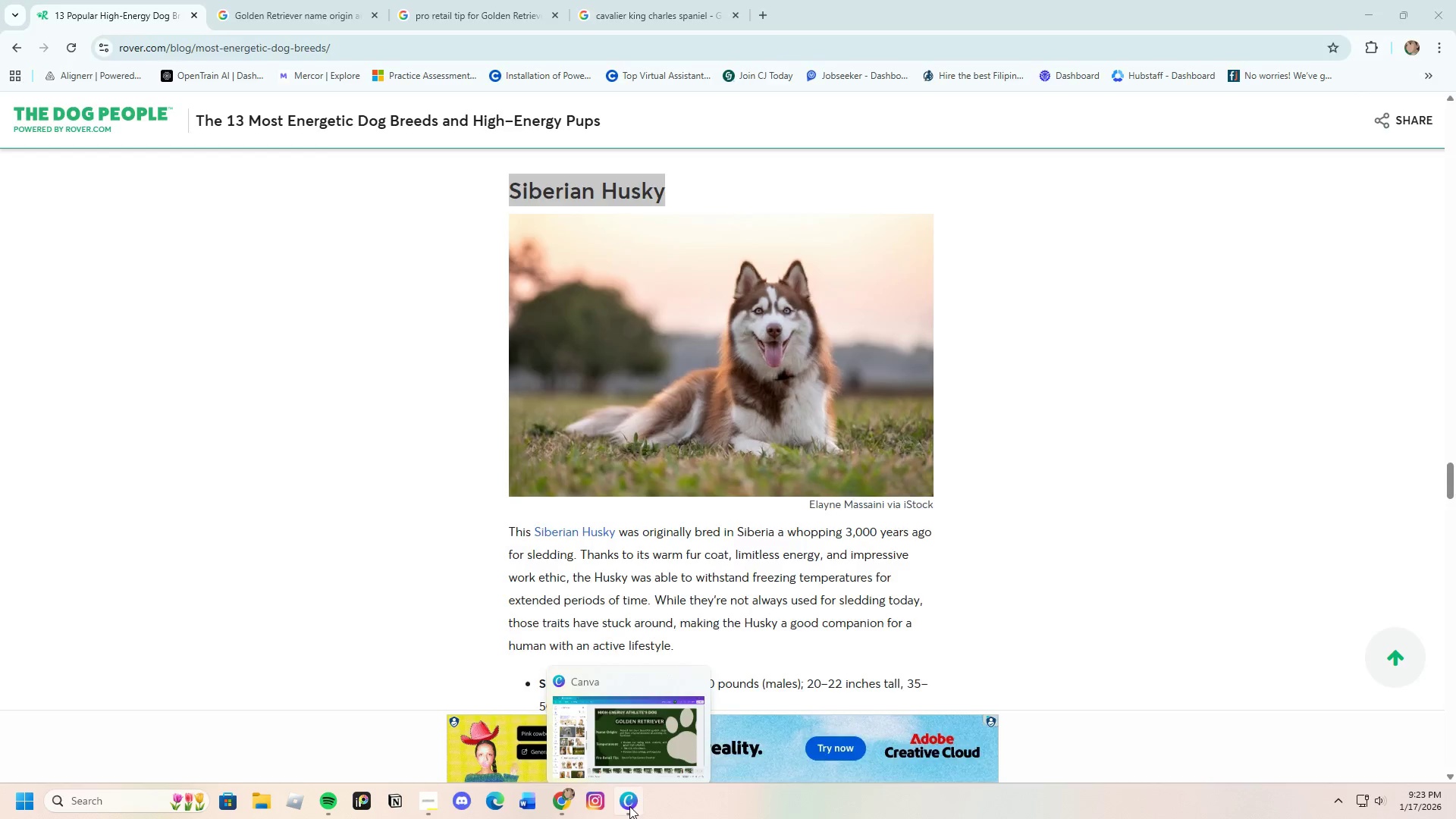 
wait(6.3)
 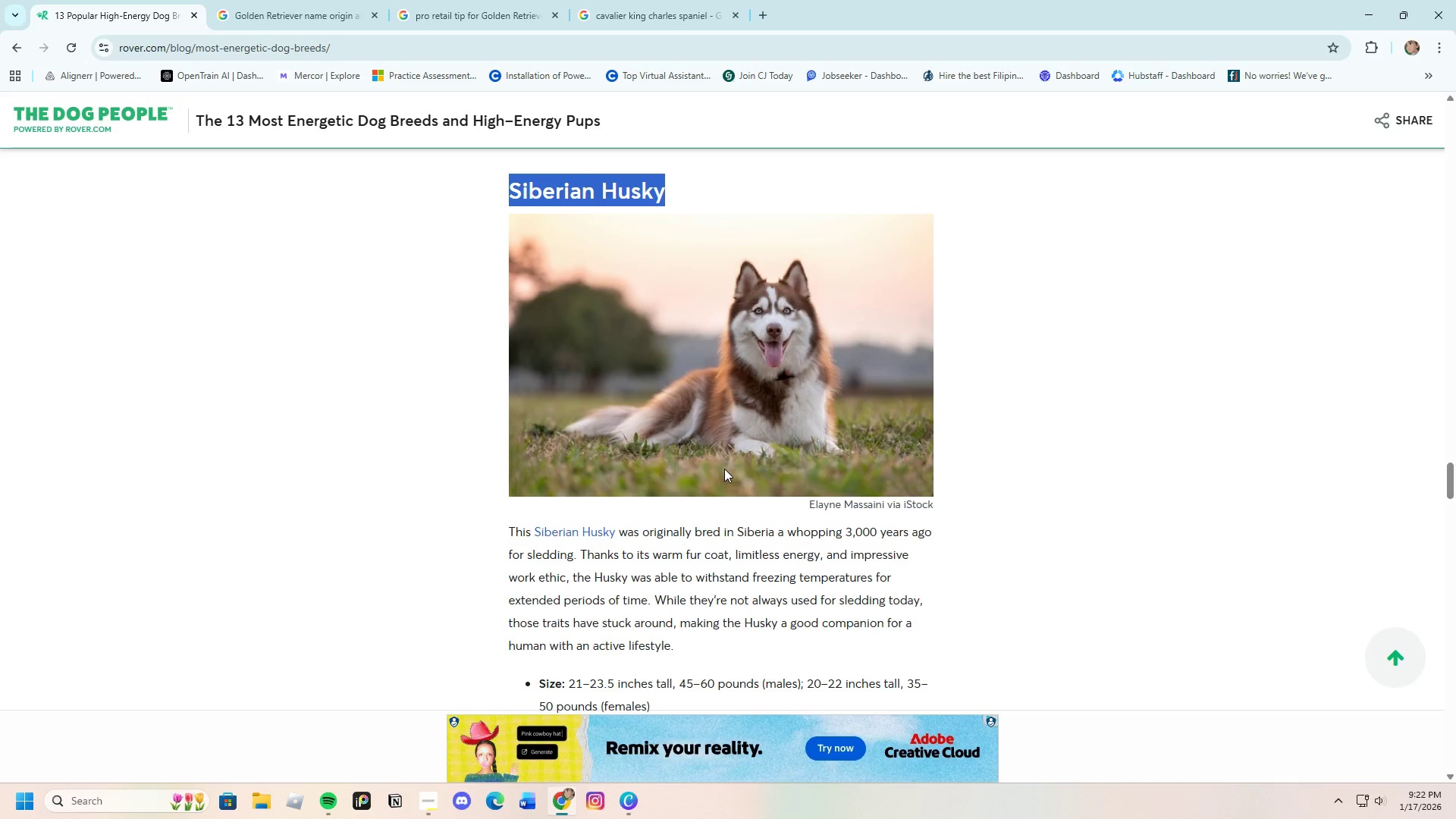 
double_click([1003, 244])
 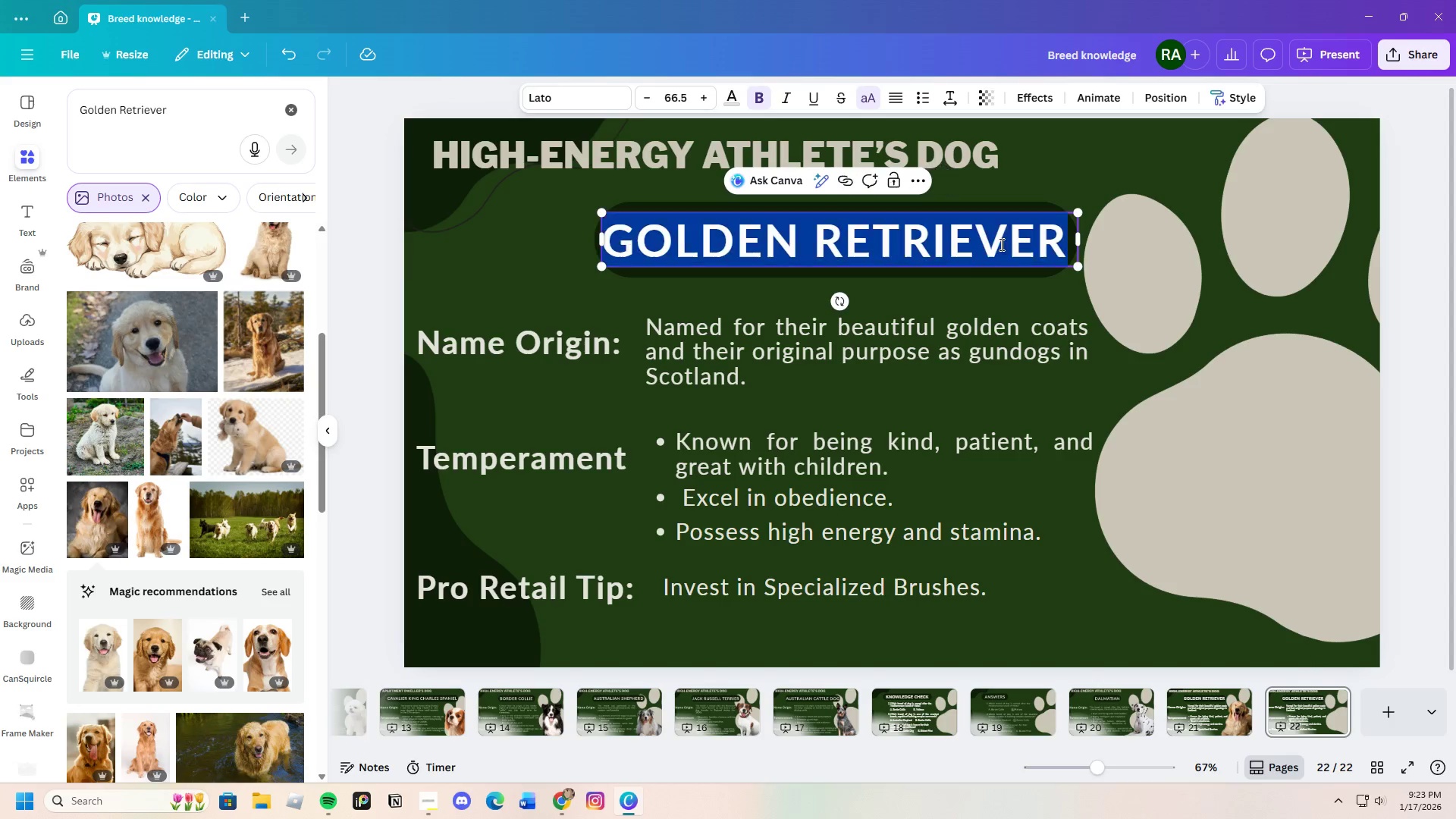 
left_click([1000, 244])
 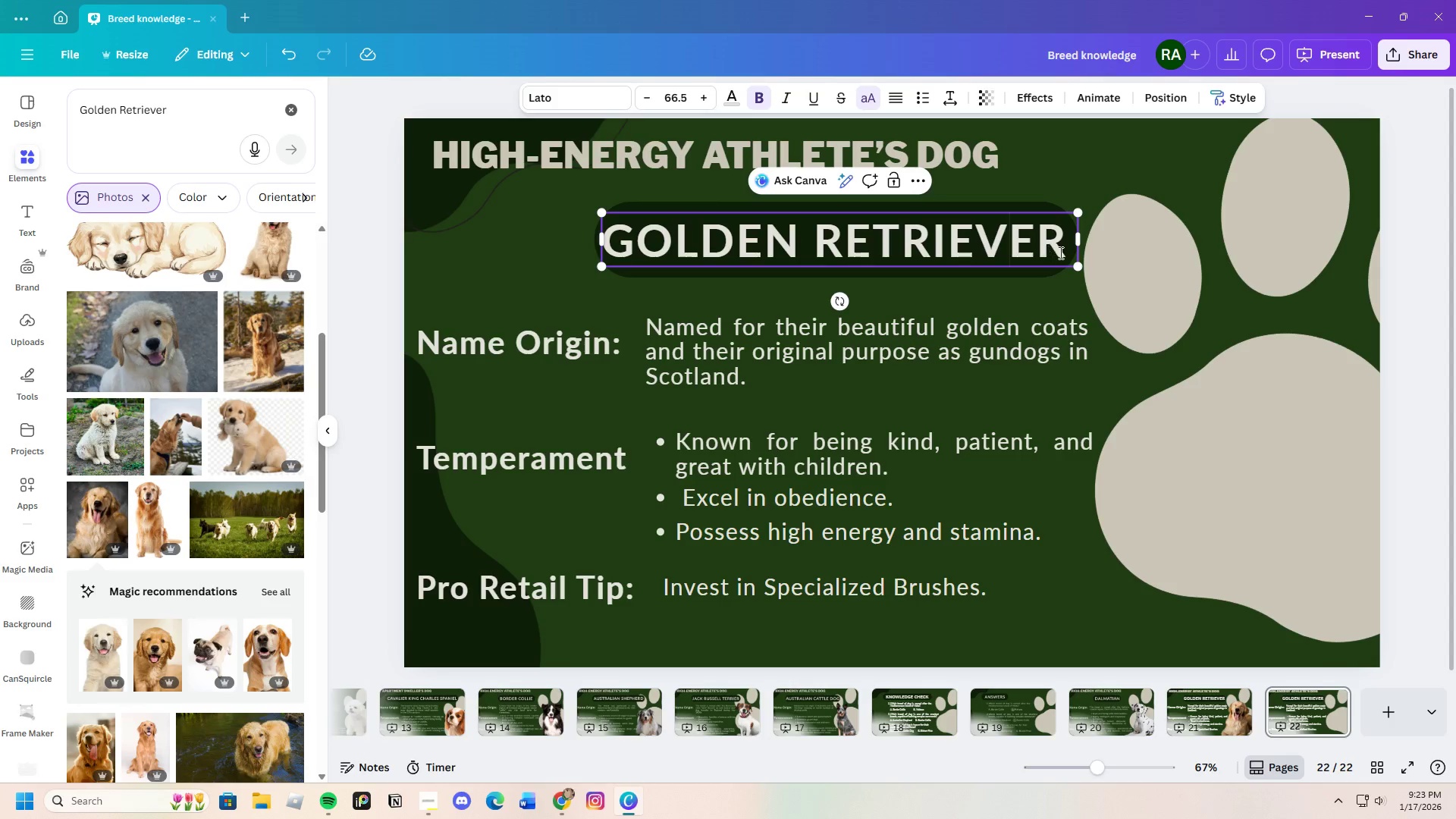 
left_click([1065, 254])
 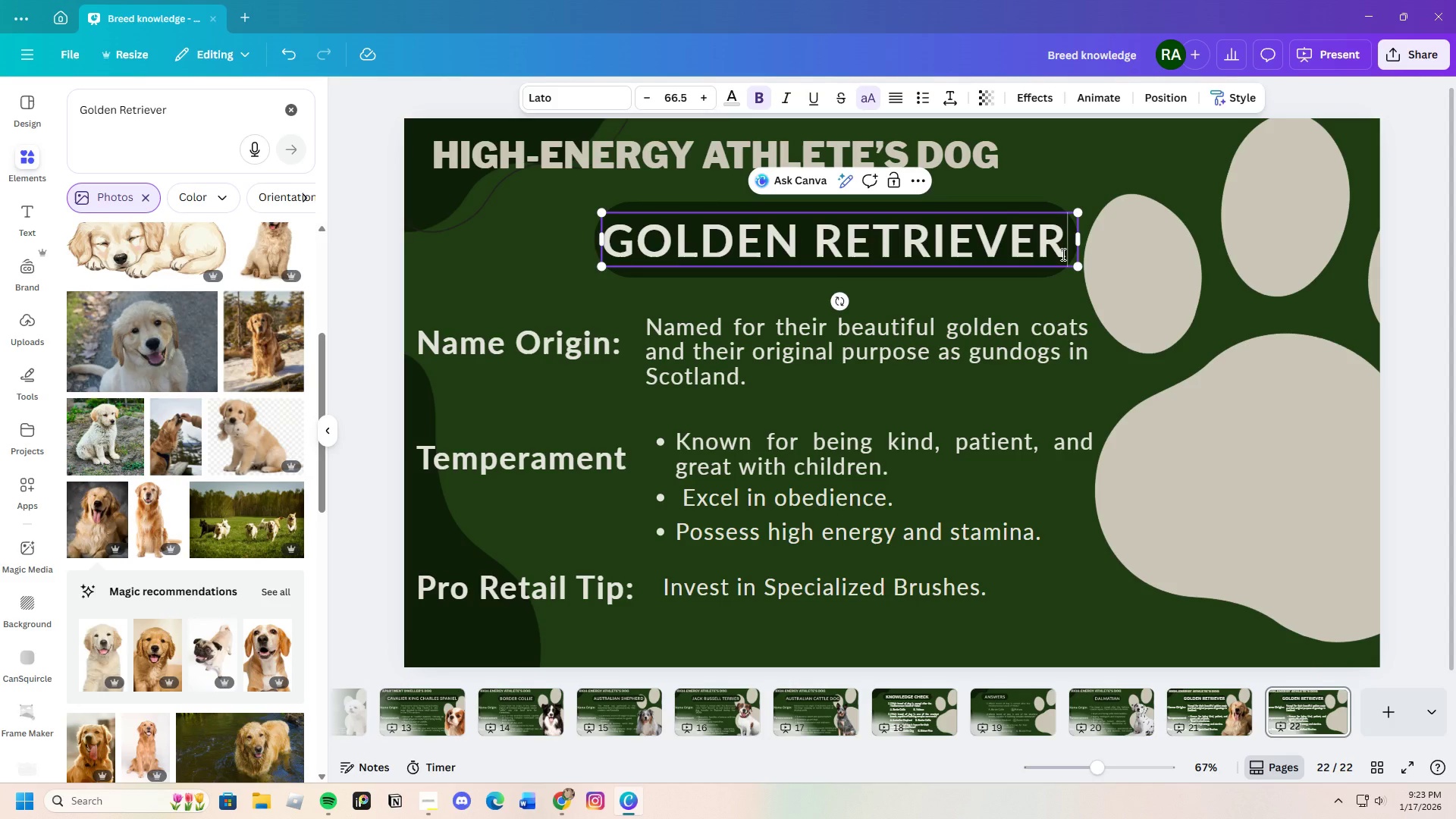 
left_click_drag(start_coordinate=[1065, 254], to_coordinate=[609, 245])
 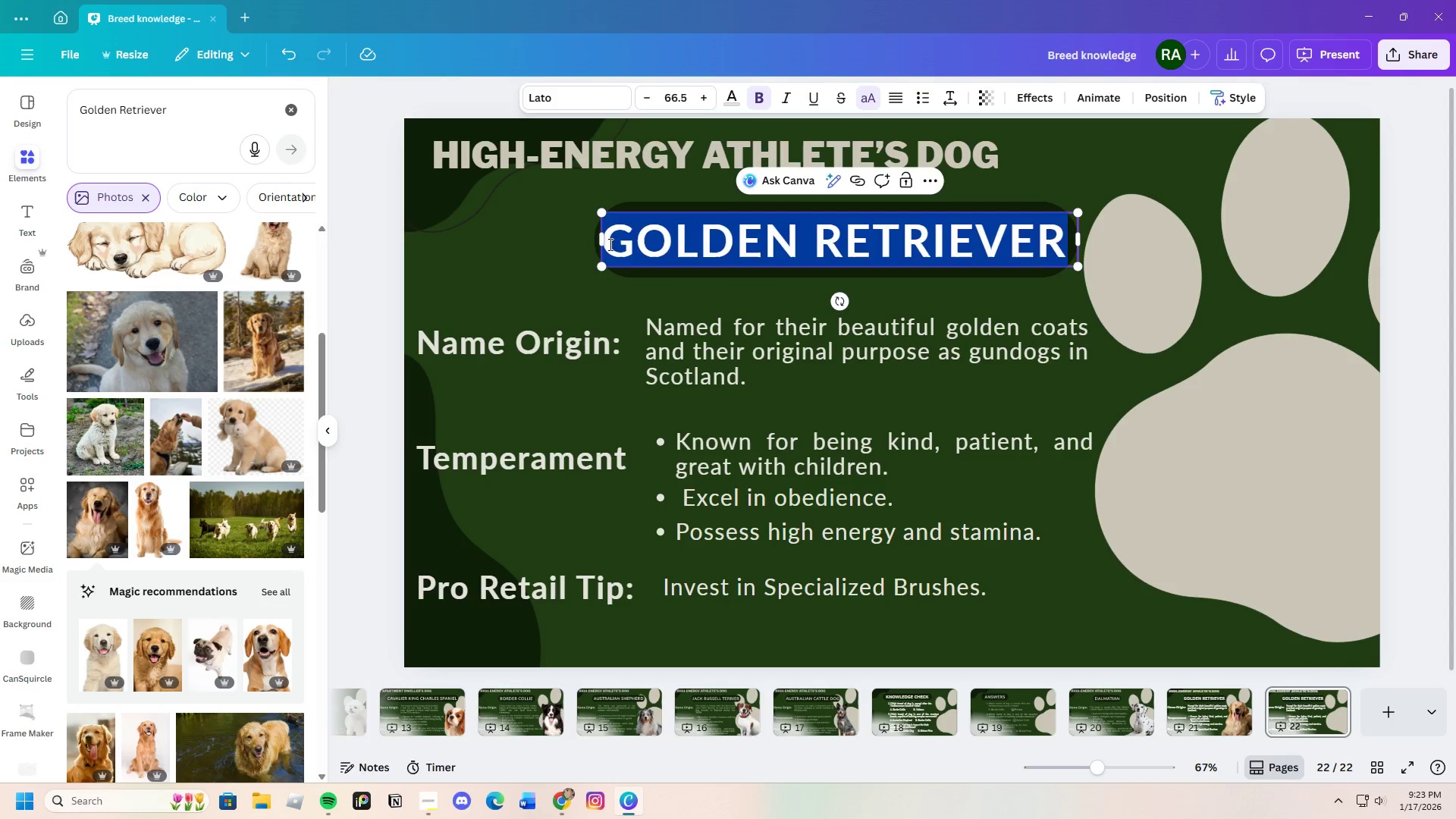 
key(Backspace)
 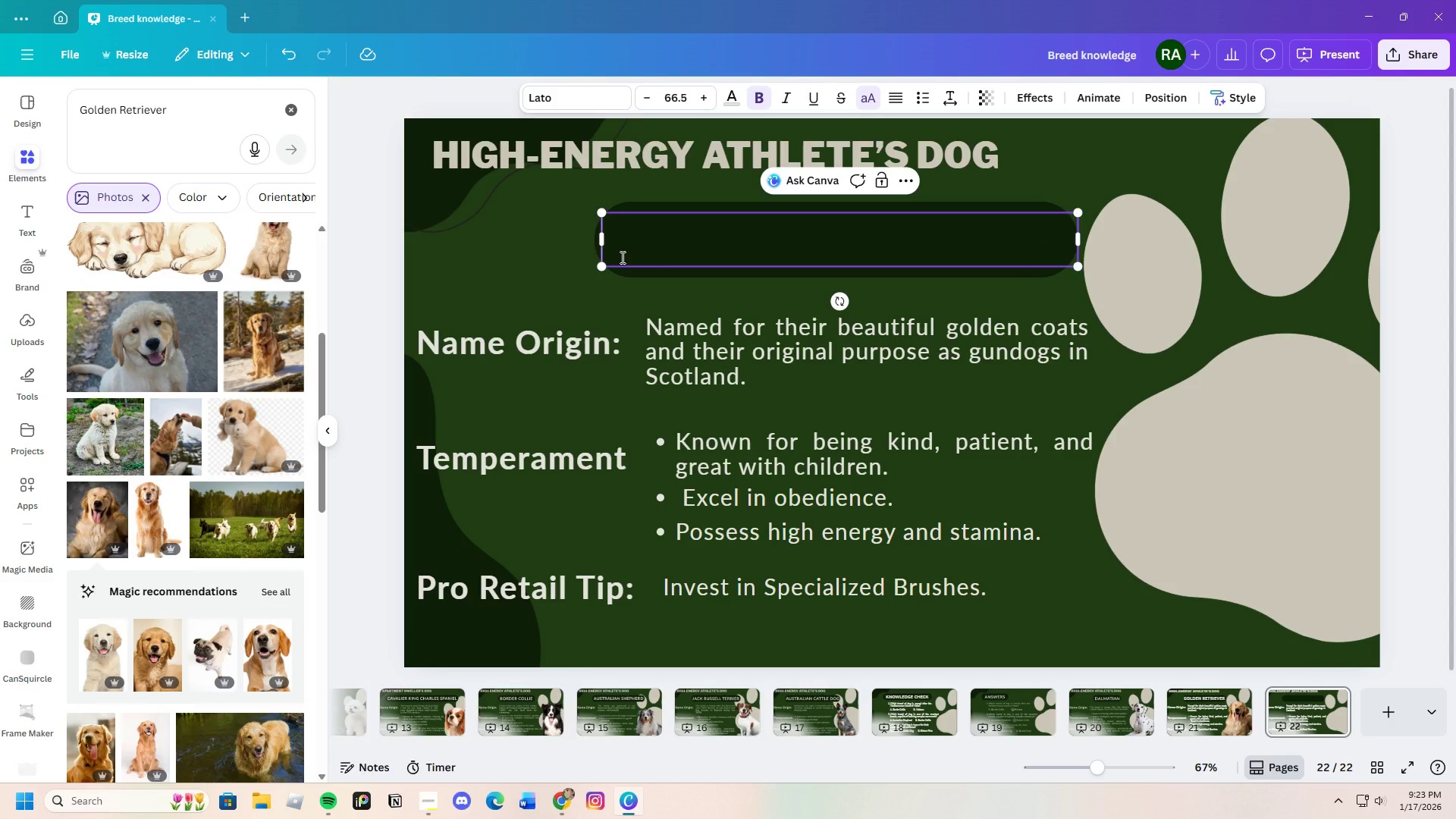 
key(Control+V)
 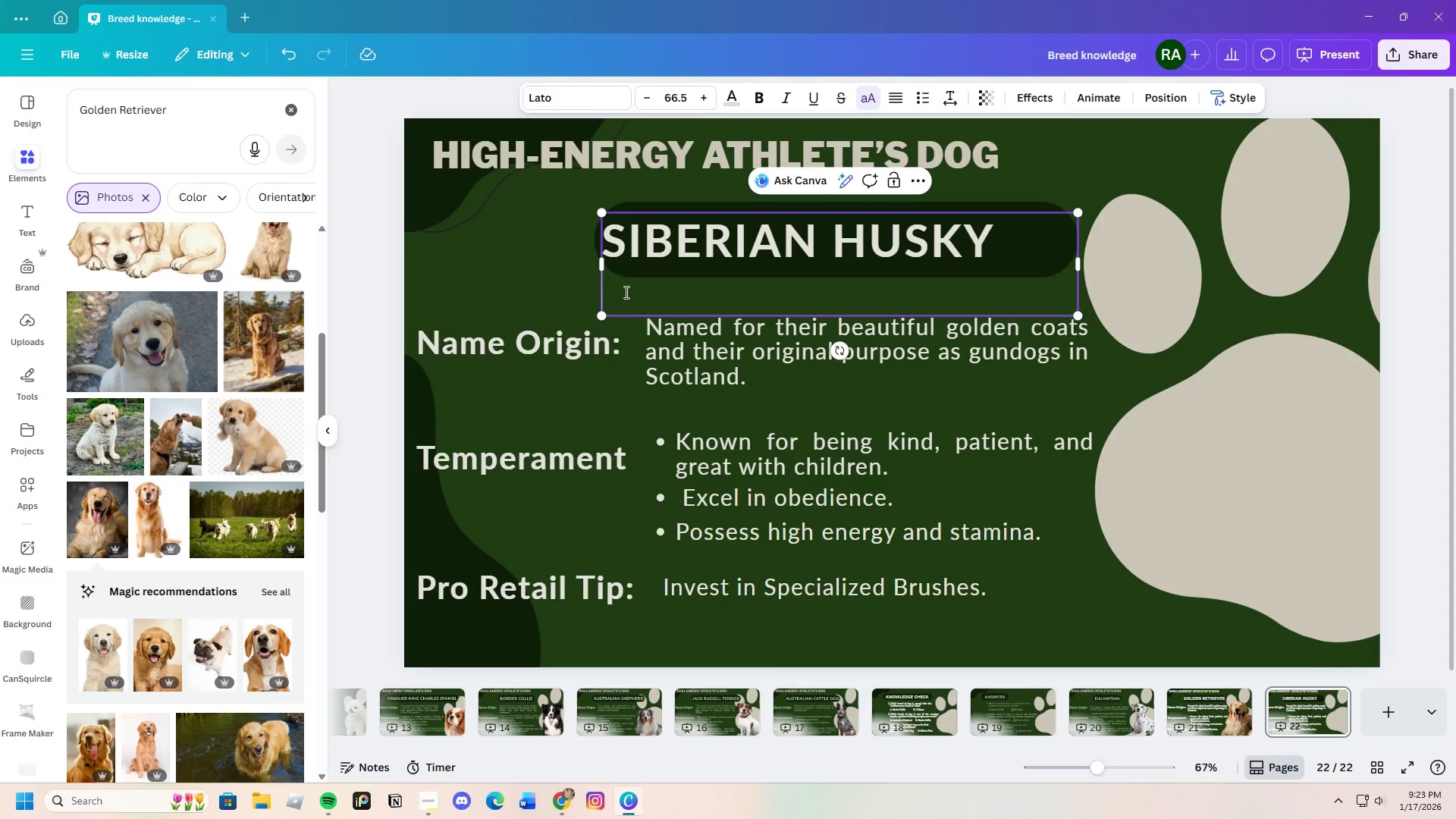 
left_click([699, 305])
 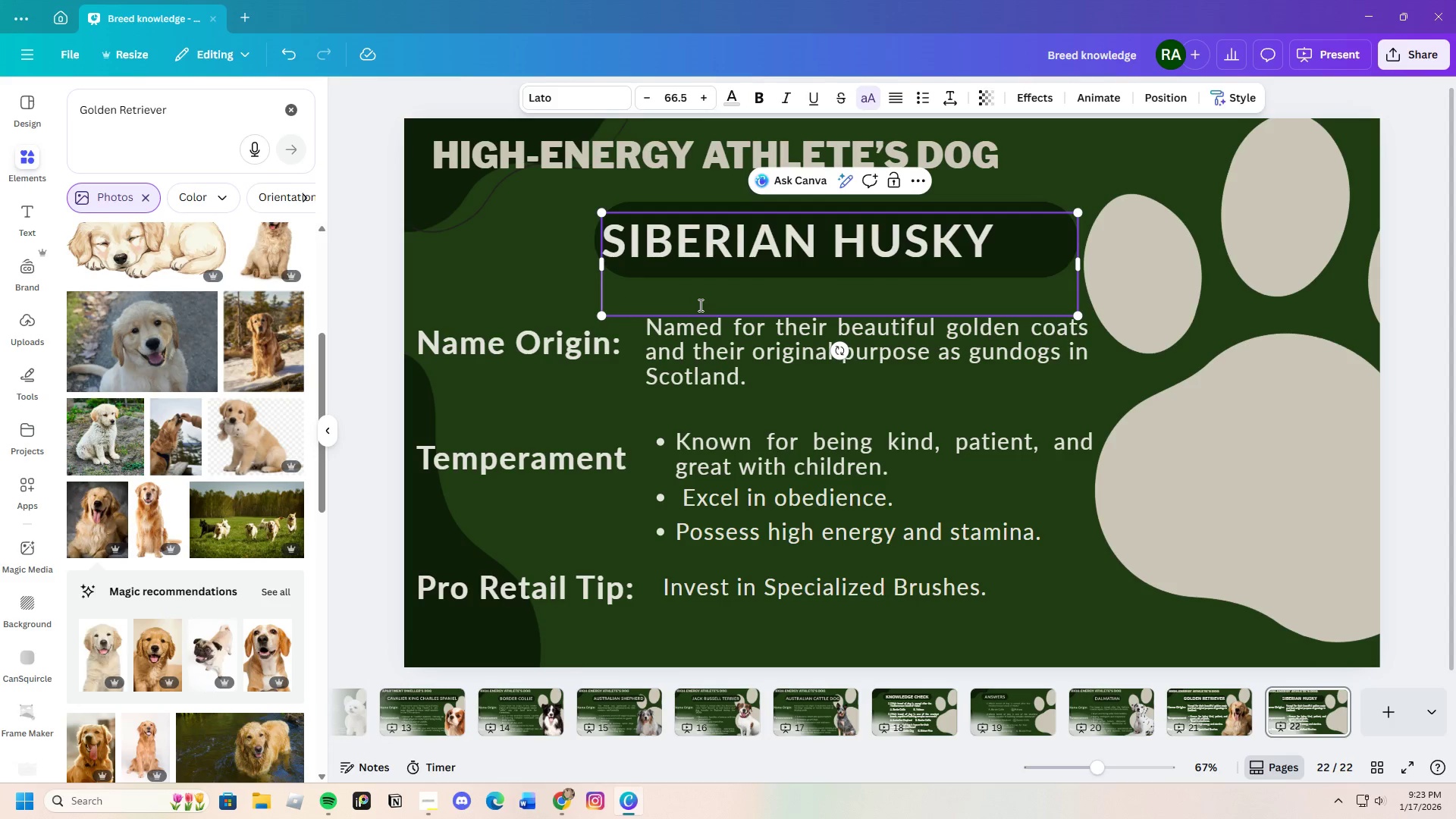 
key(Backspace)
 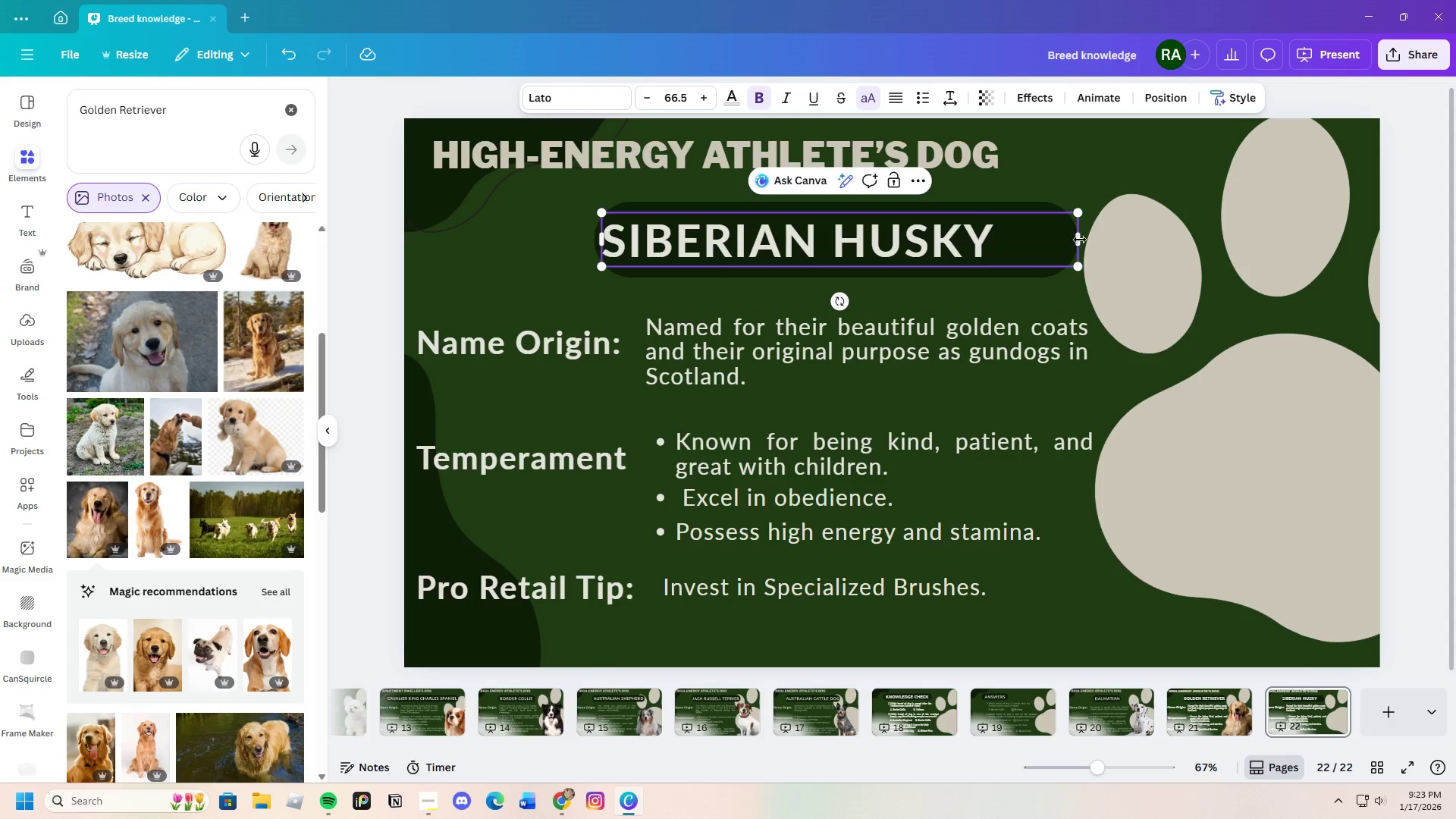 
left_click_drag(start_coordinate=[1080, 239], to_coordinate=[1005, 235])
 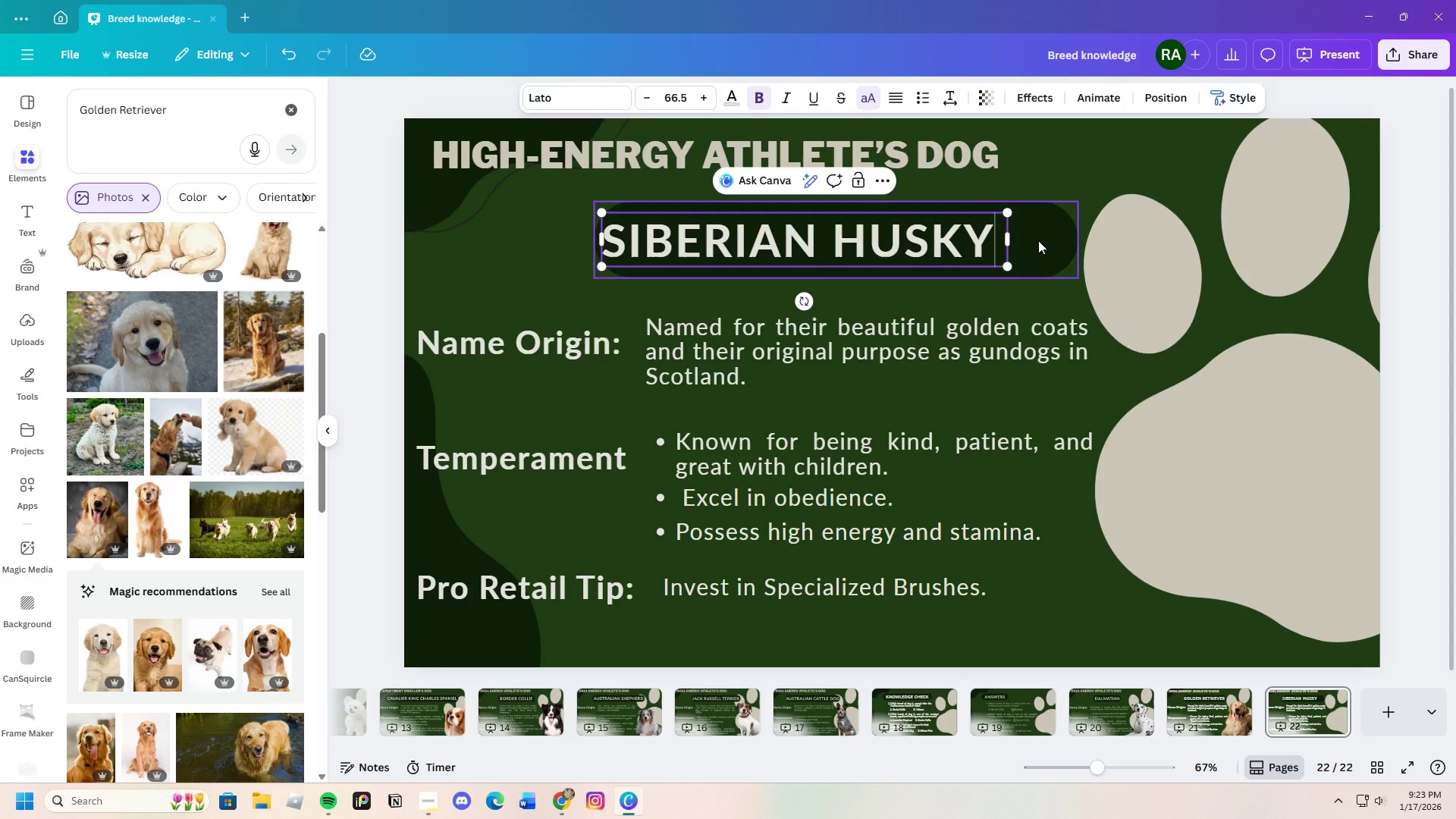 
left_click([1038, 240])
 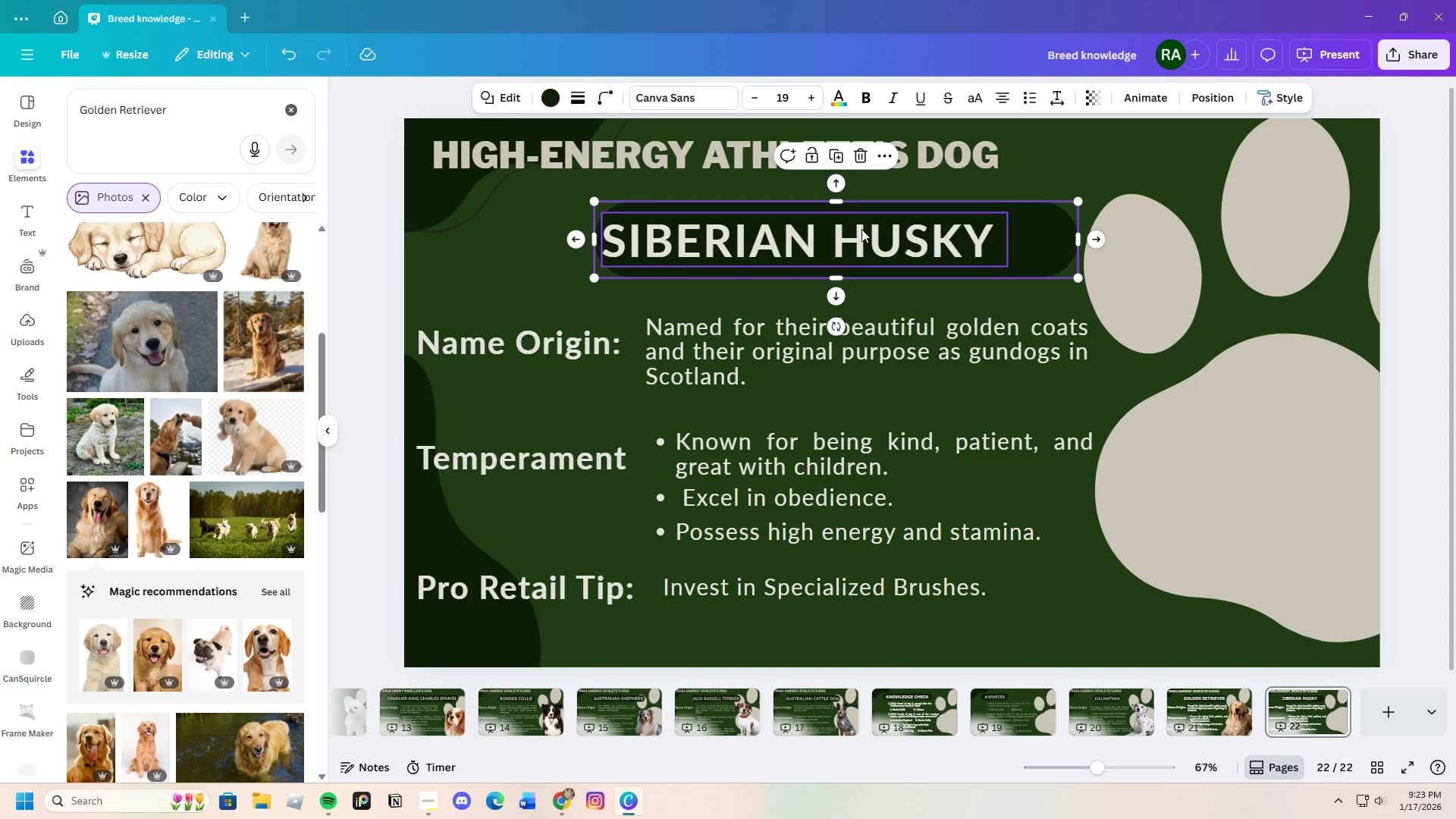 
left_click([861, 229])
 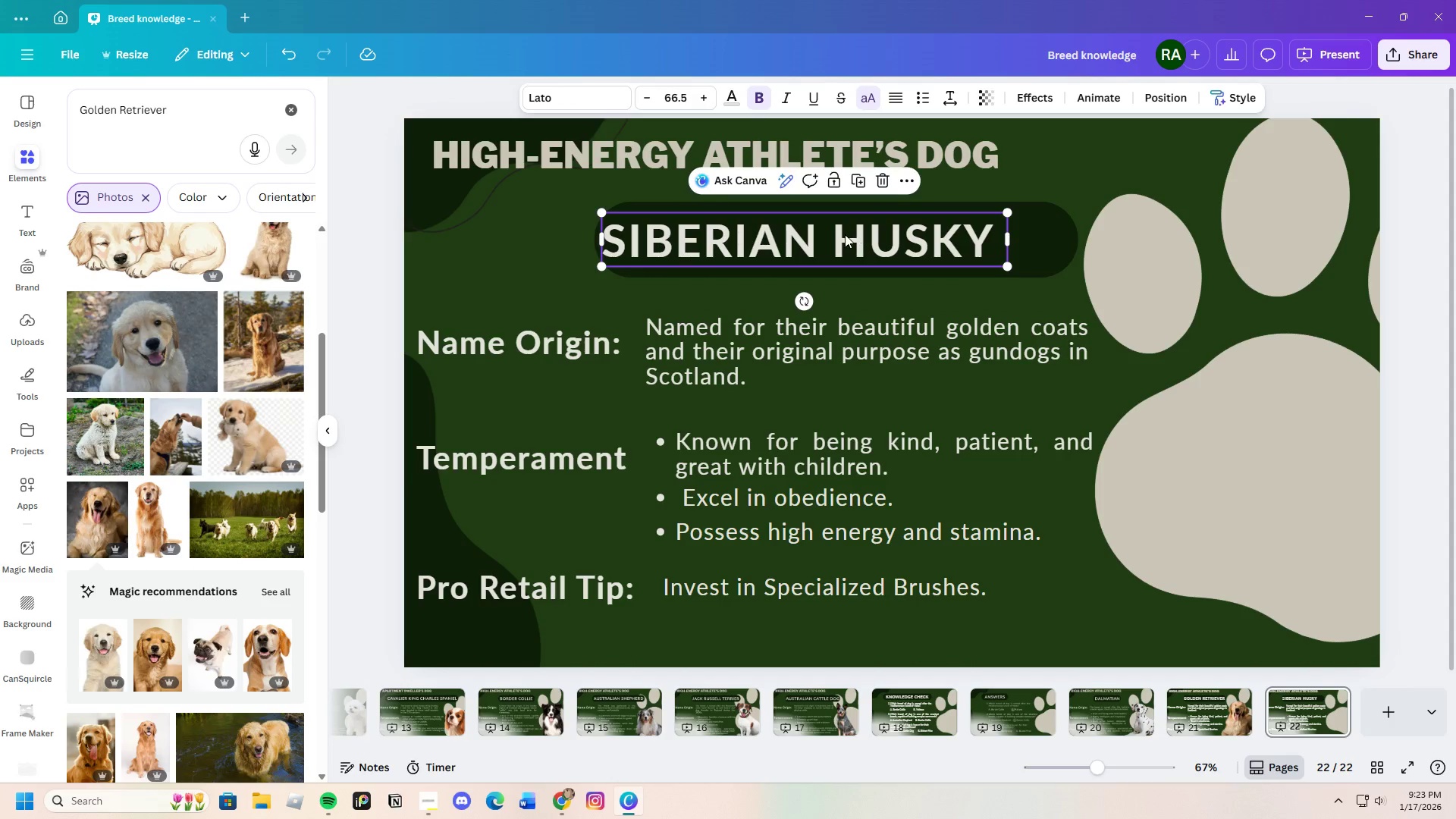 
left_click_drag(start_coordinate=[844, 234], to_coordinate=[874, 234])
 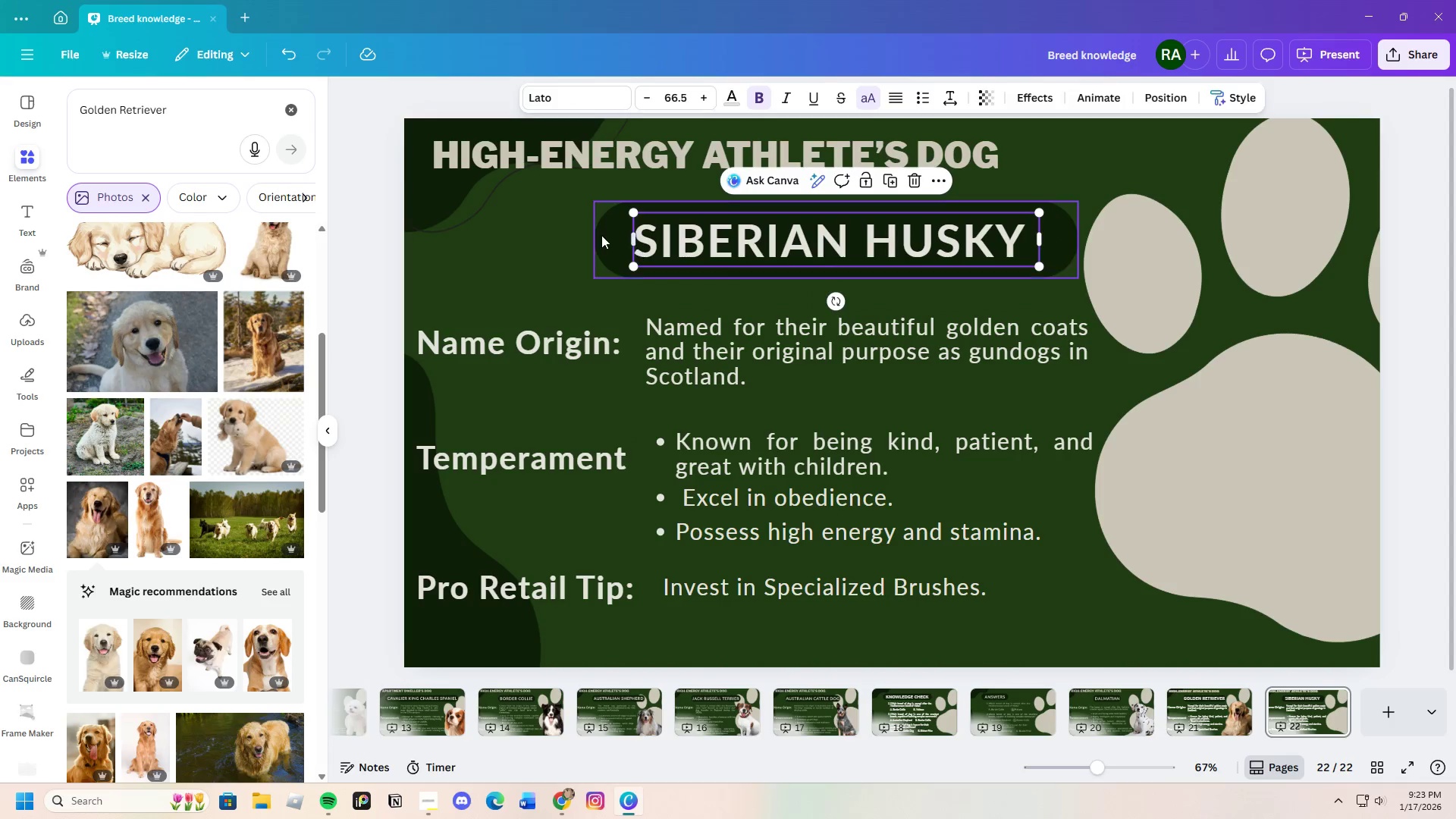 
left_click([601, 235])
 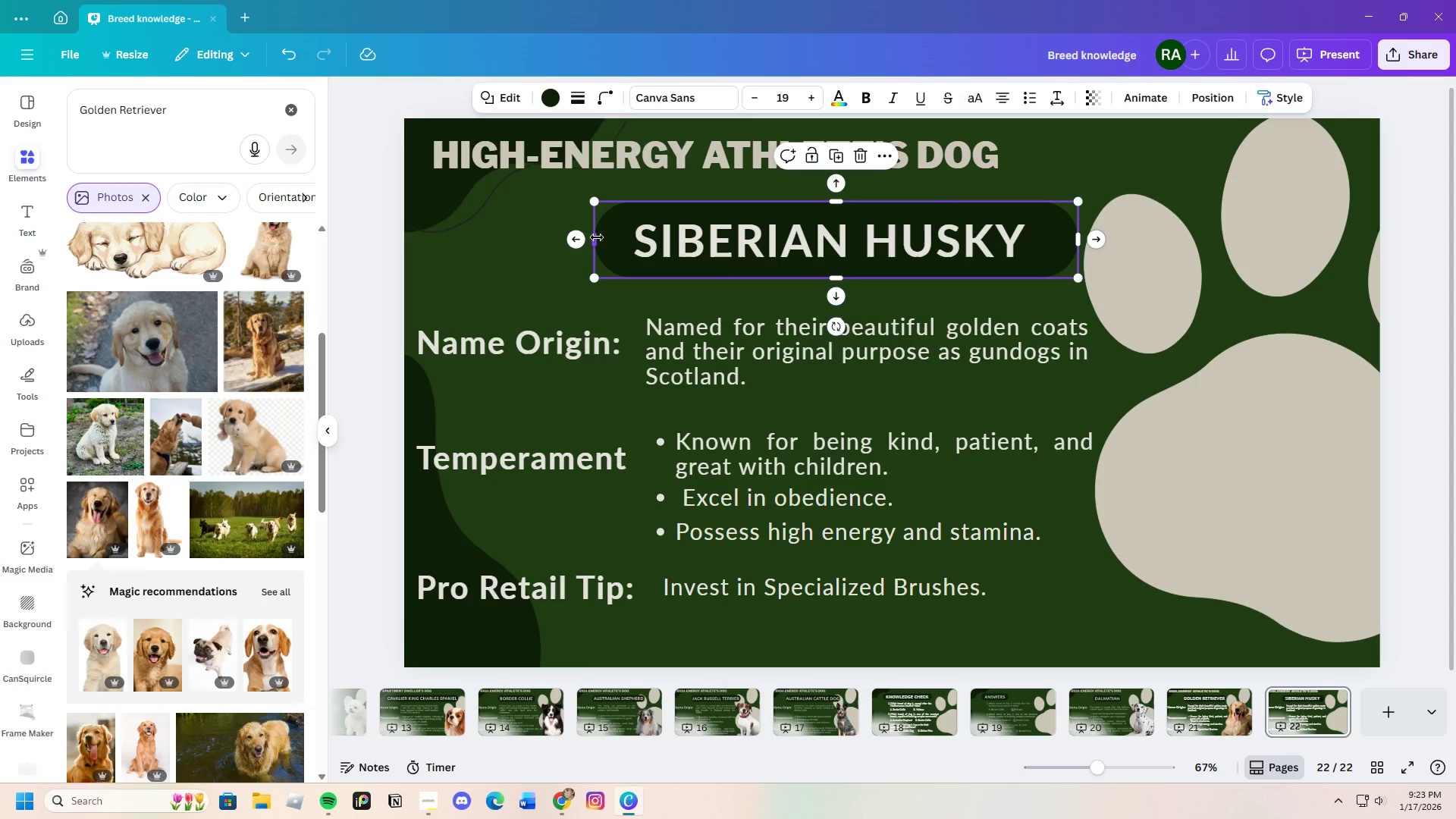 
left_click_drag(start_coordinate=[597, 237], to_coordinate=[627, 236])
 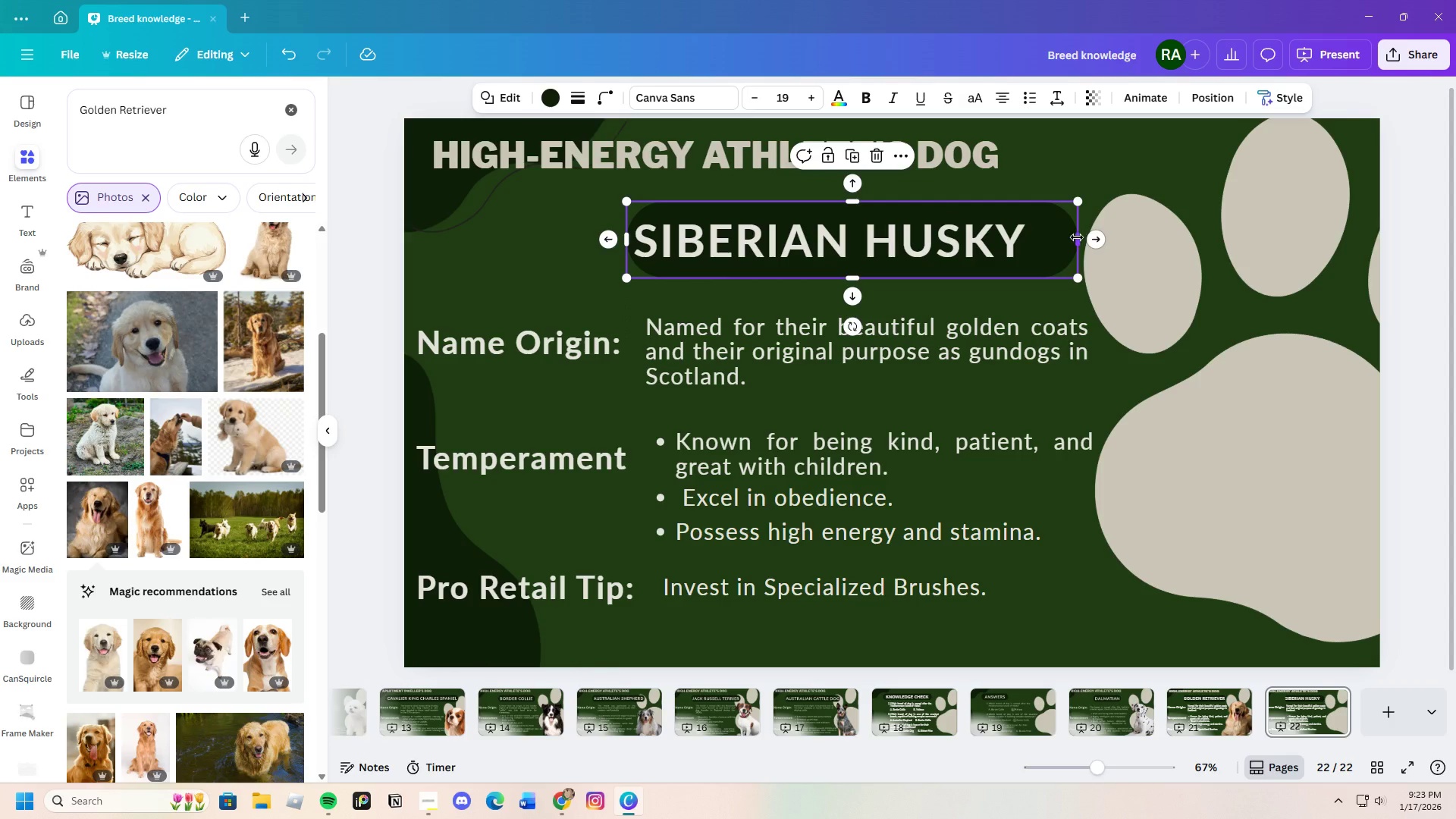 
left_click_drag(start_coordinate=[1077, 237], to_coordinate=[1034, 242])
 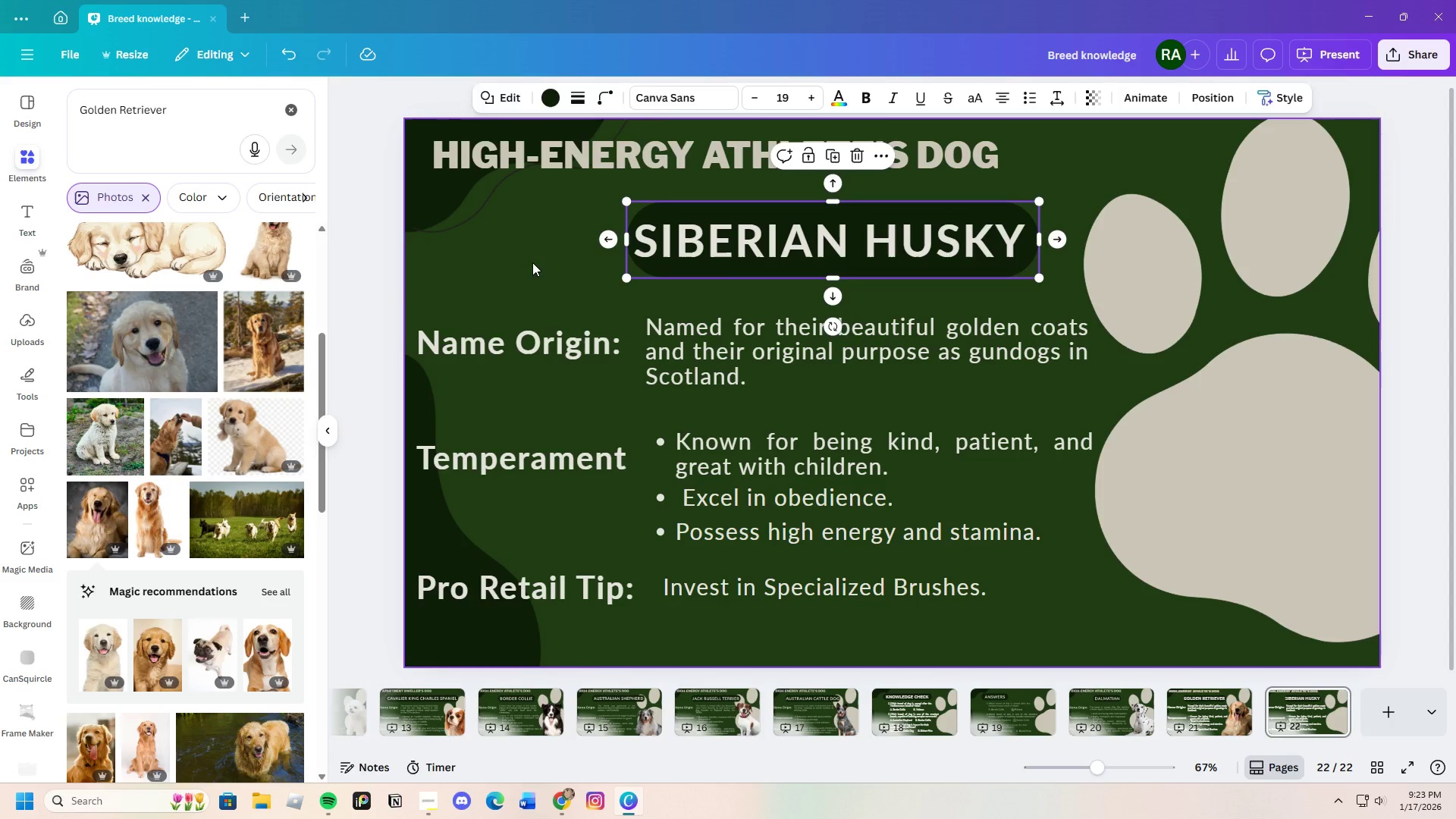 
left_click([532, 262])
 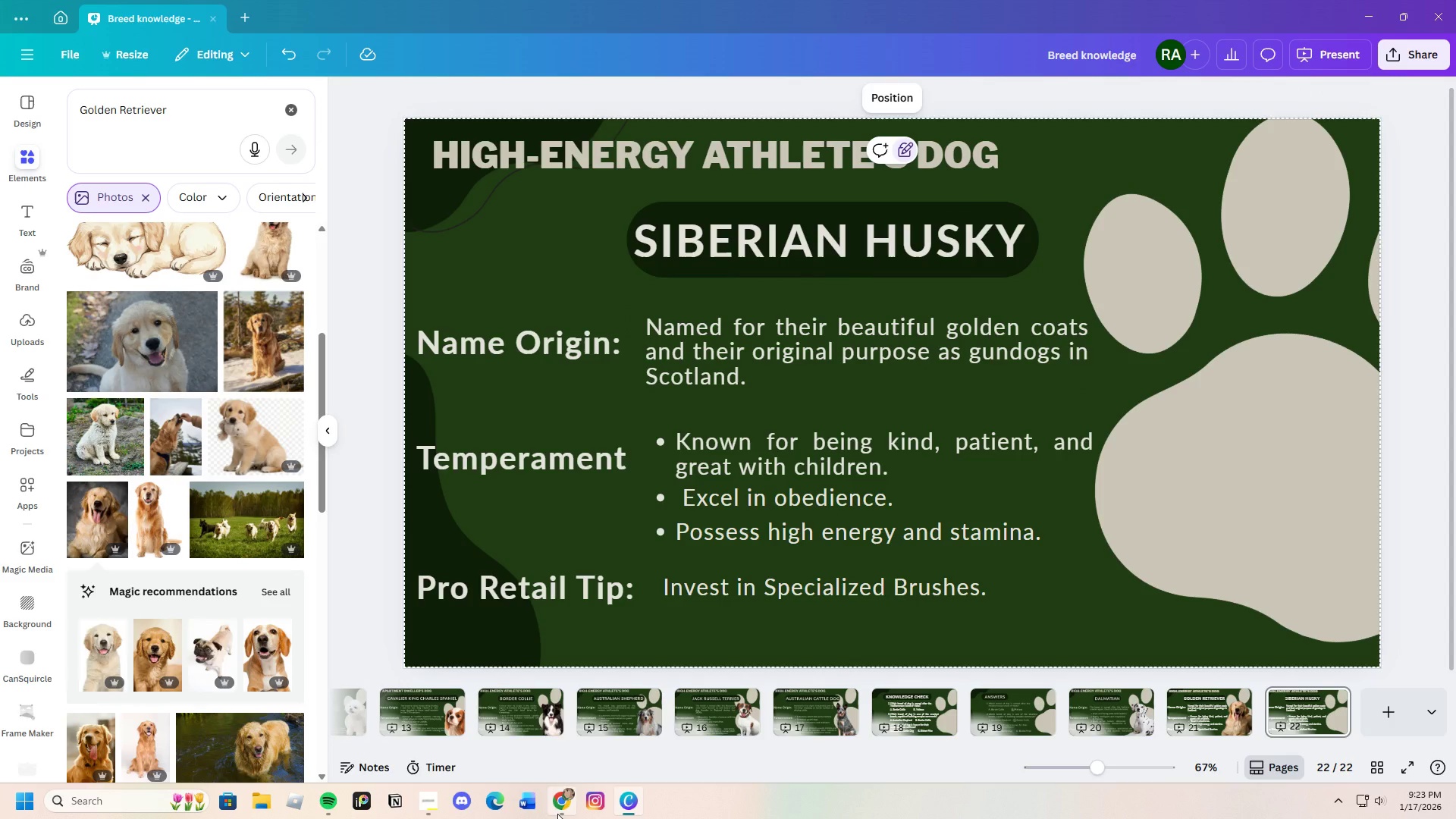 
left_click([568, 804])
 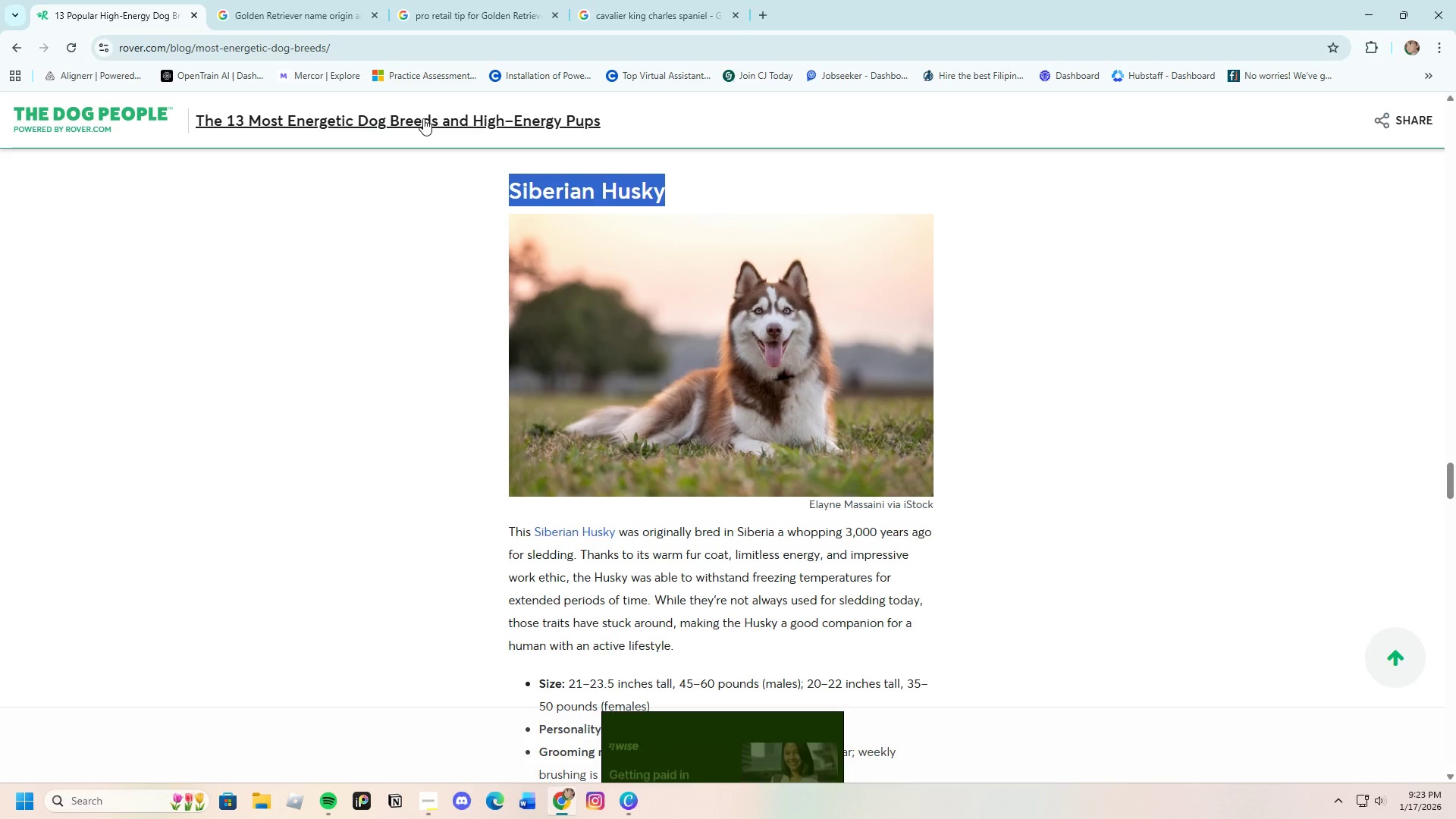 
left_click([363, 0])
 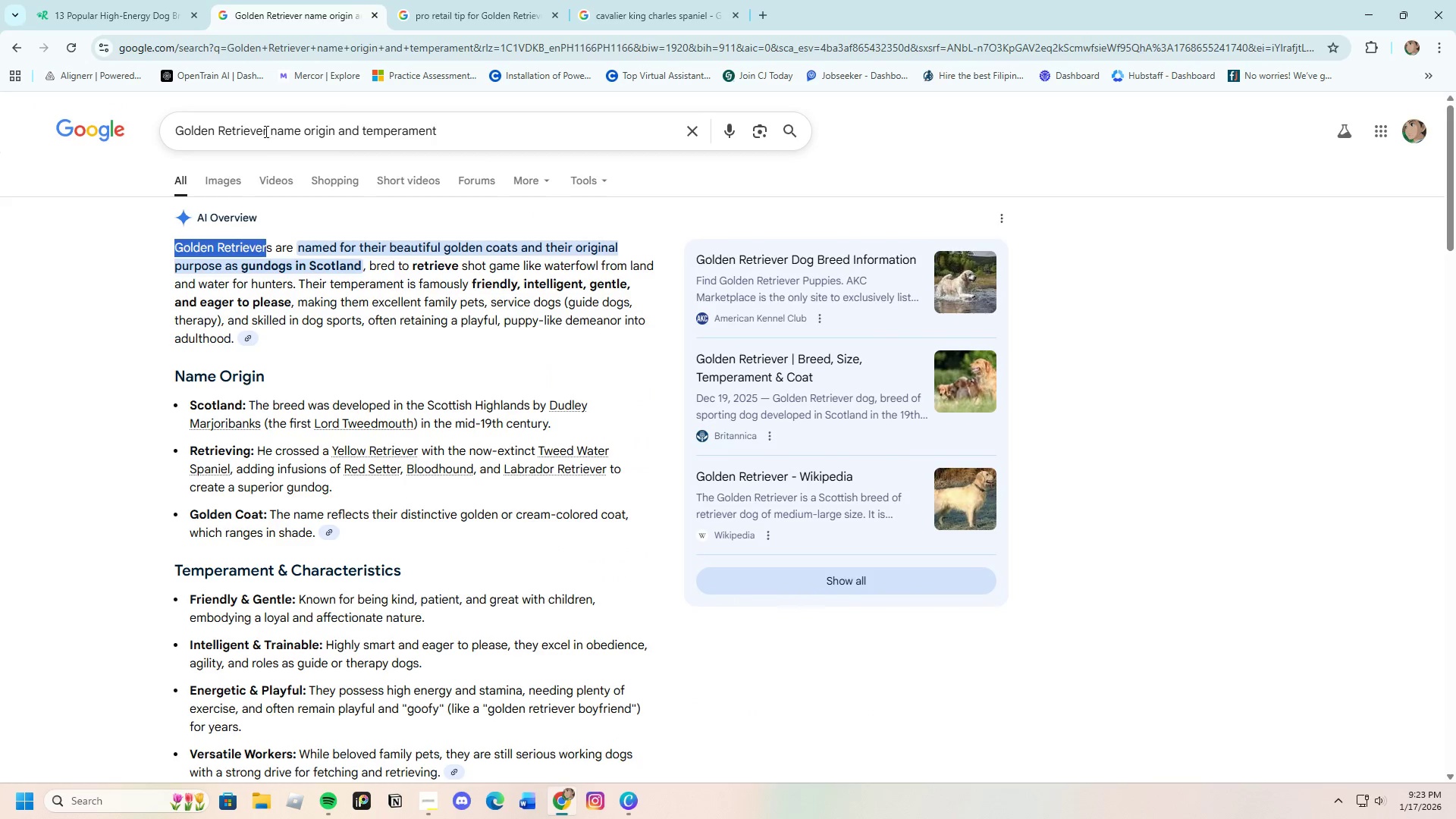 
left_click_drag(start_coordinate=[265, 131], to_coordinate=[160, 124])
 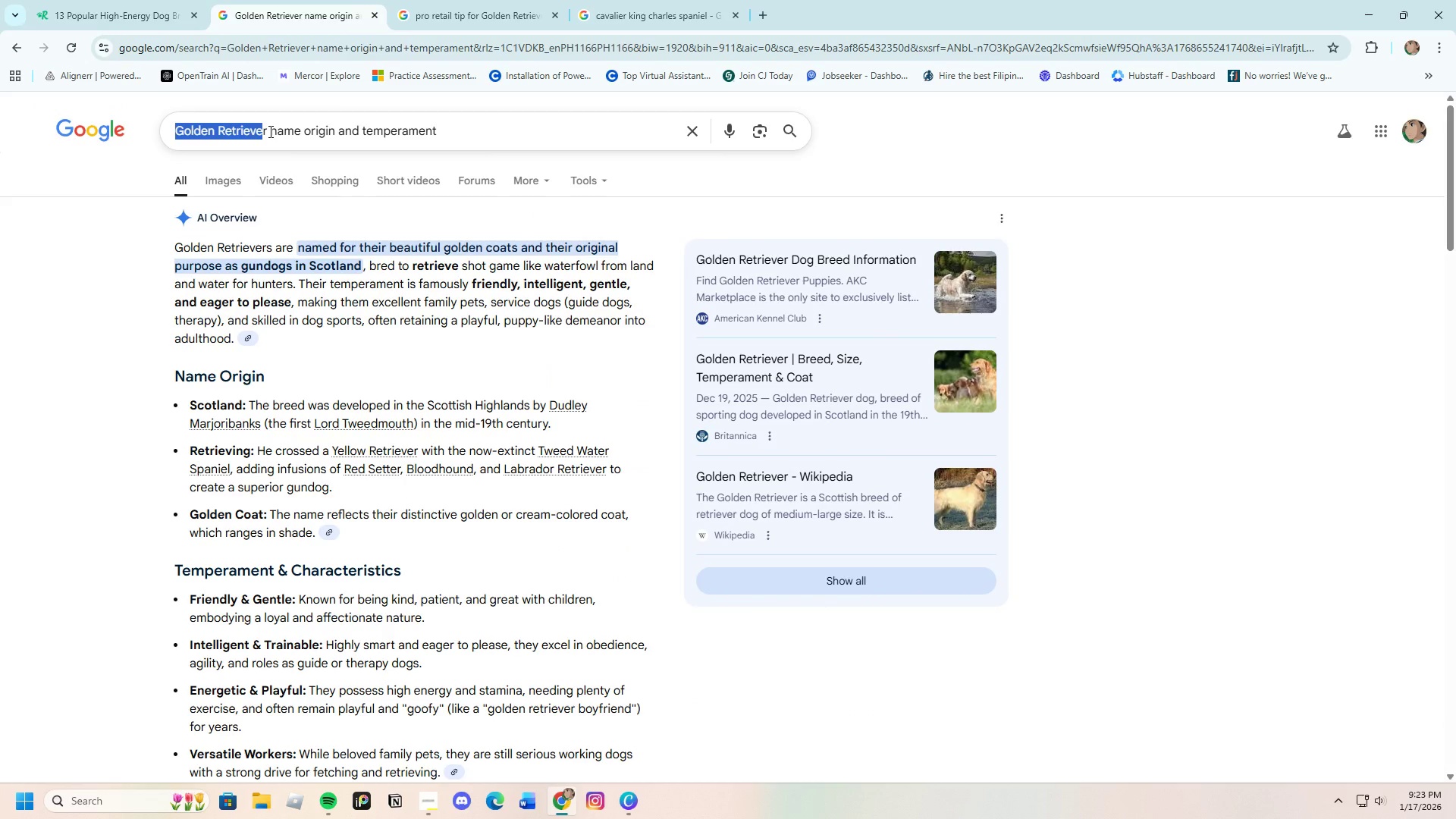 
left_click([269, 130])
 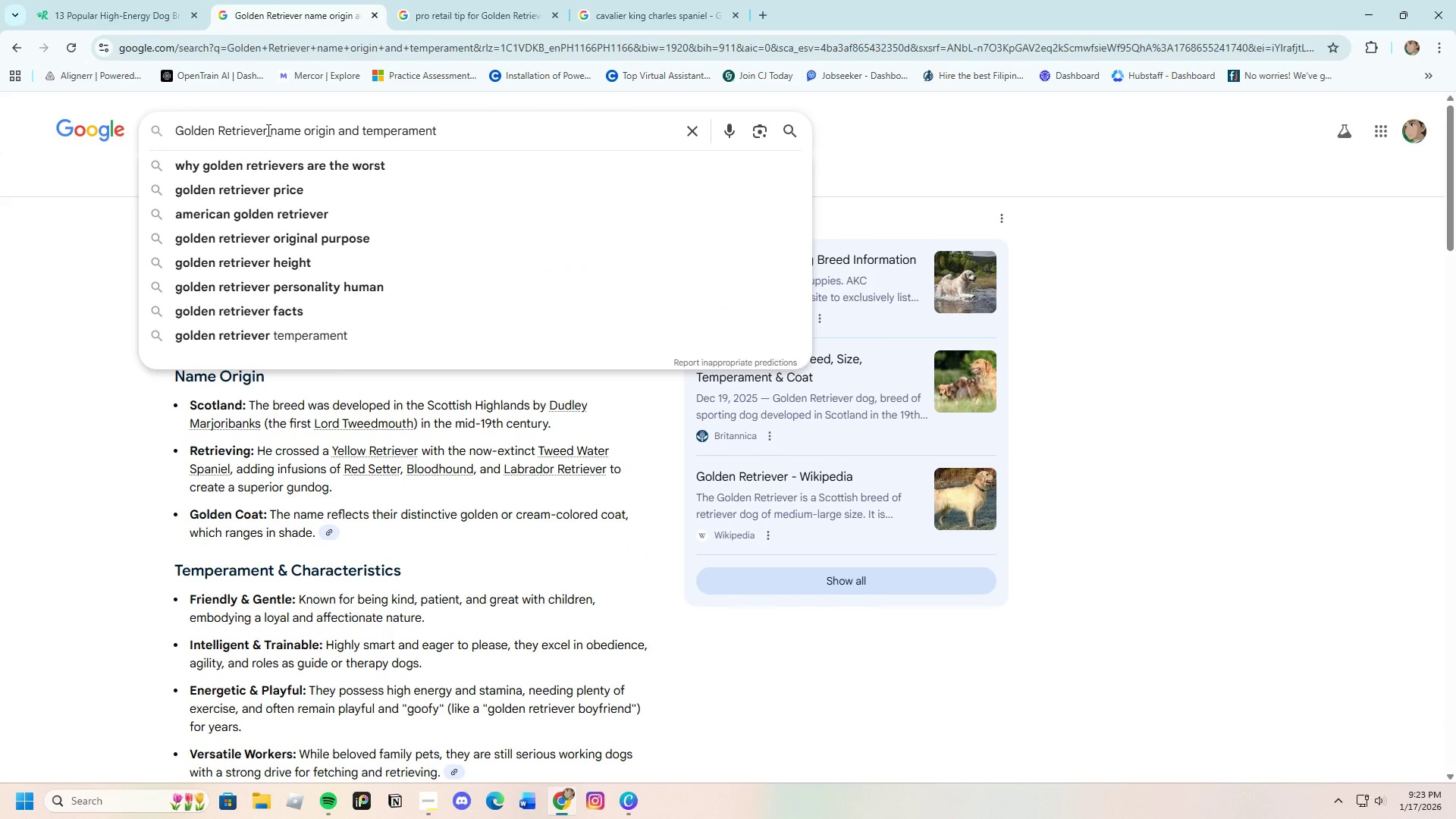 
left_click([265, 130])
 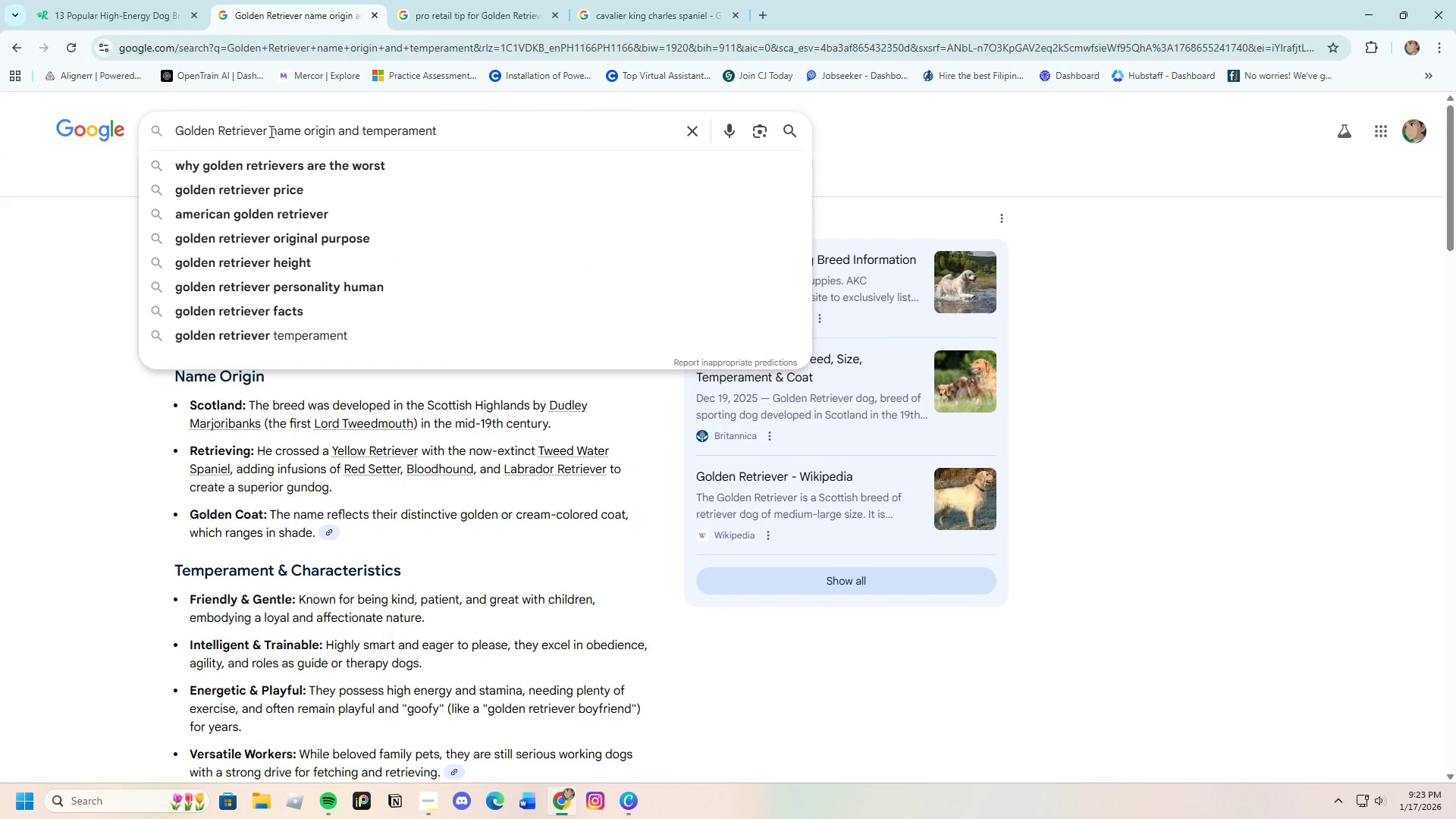 
left_click_drag(start_coordinate=[268, 132], to_coordinate=[177, 132])
 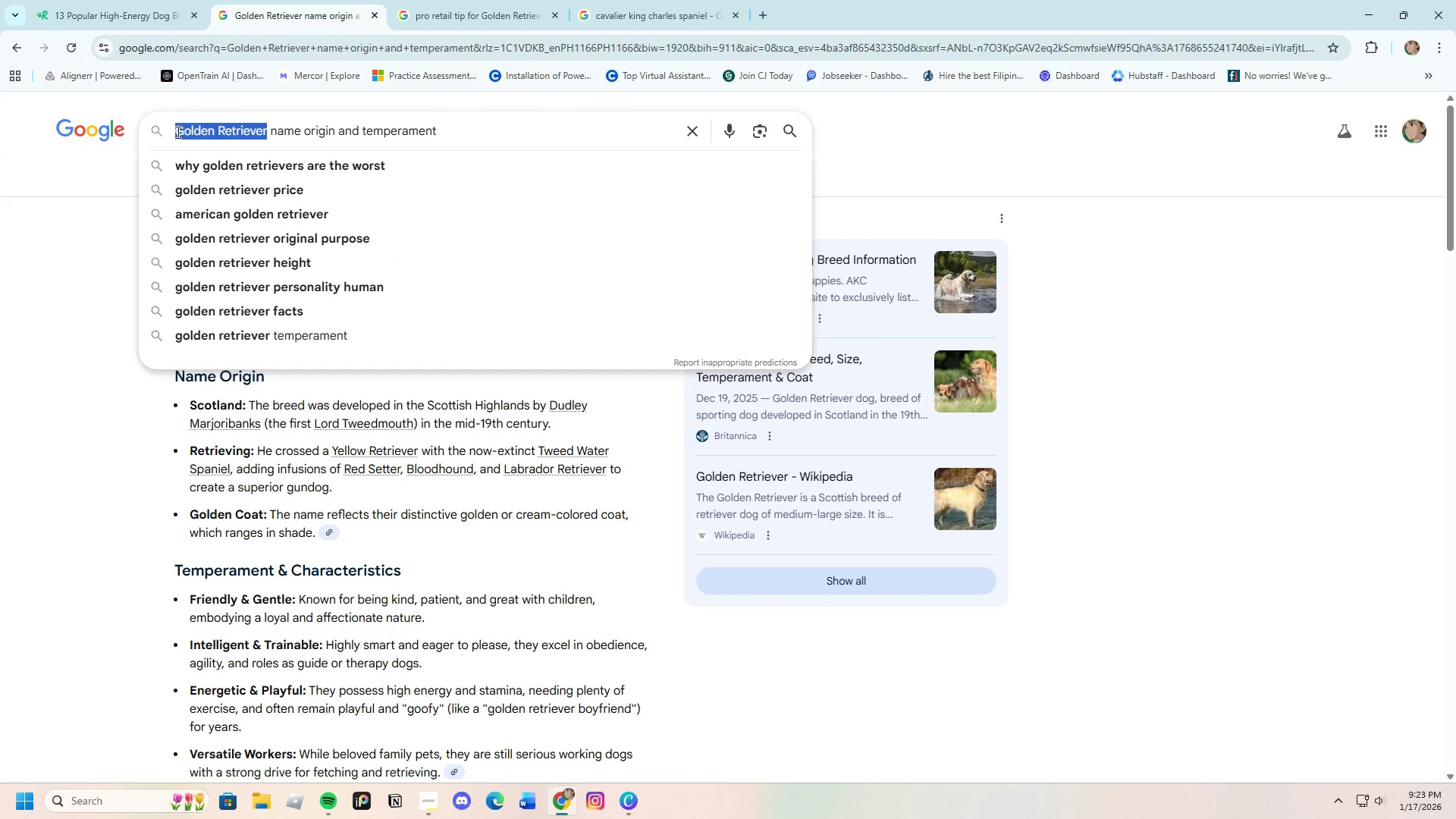 
key(Backspace)
 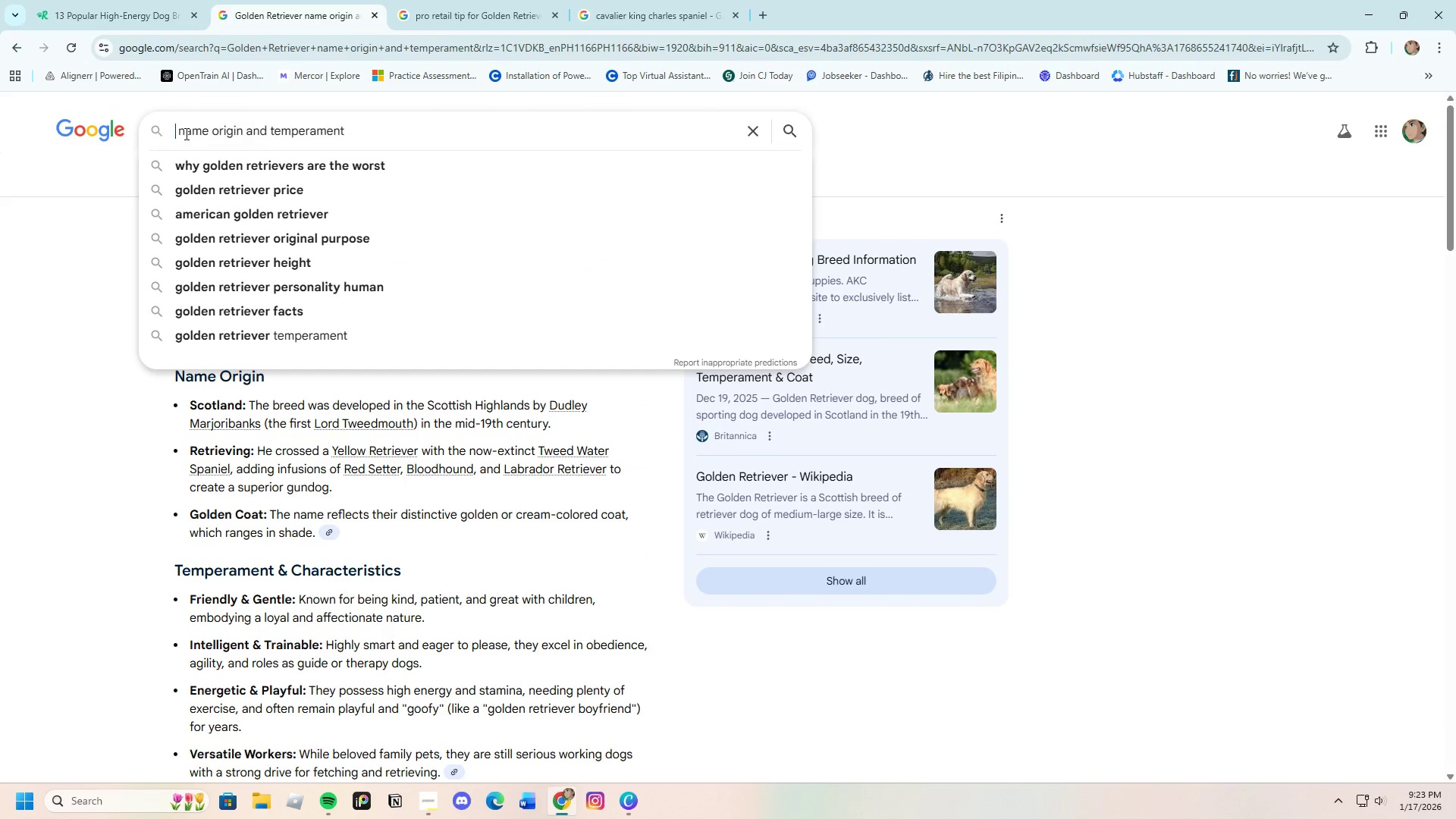 
key(Control+ControlLeft)
 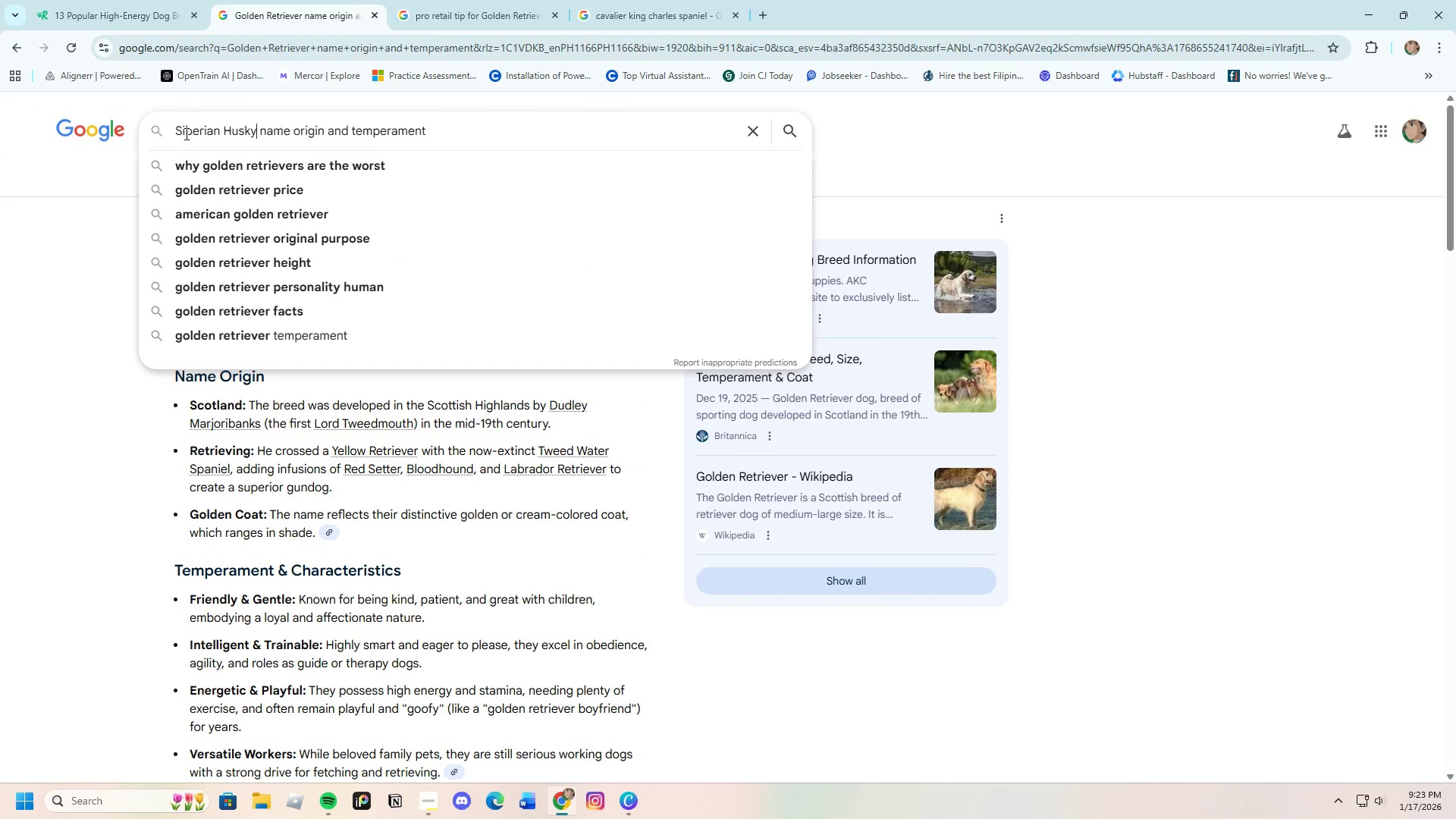 
key(Control+V)
 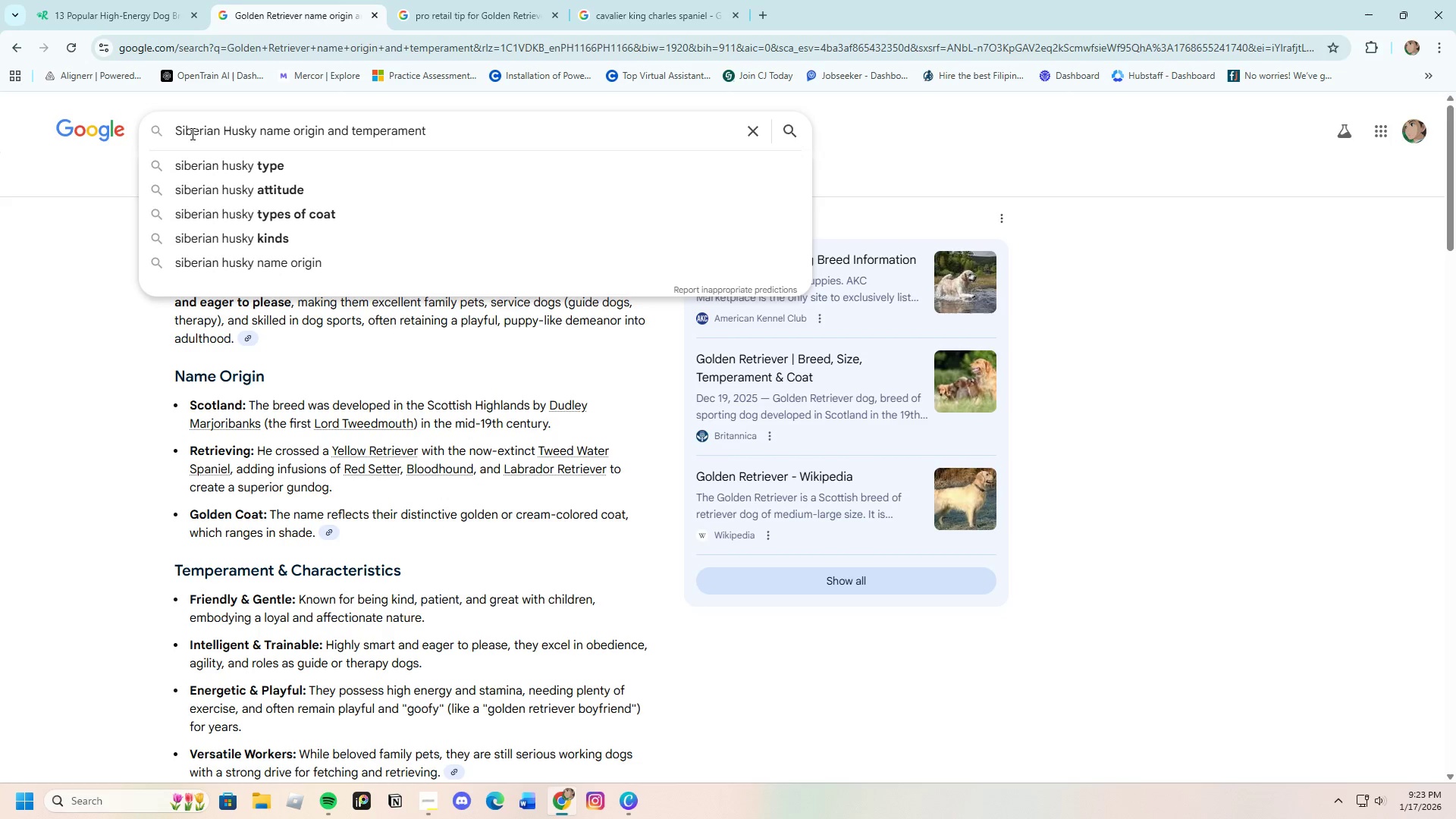 
key(Enter)
 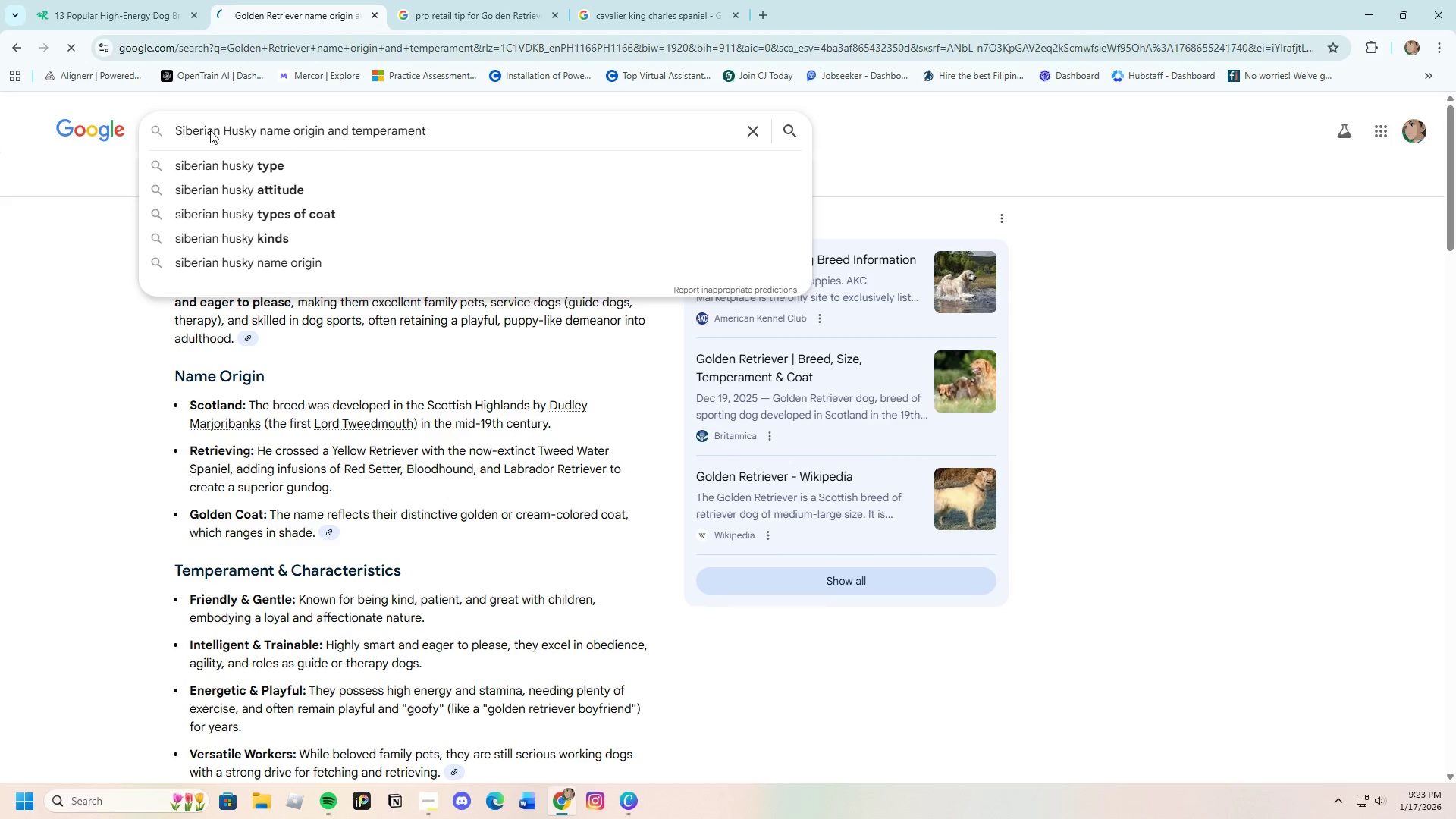 
left_click([500, 0])
 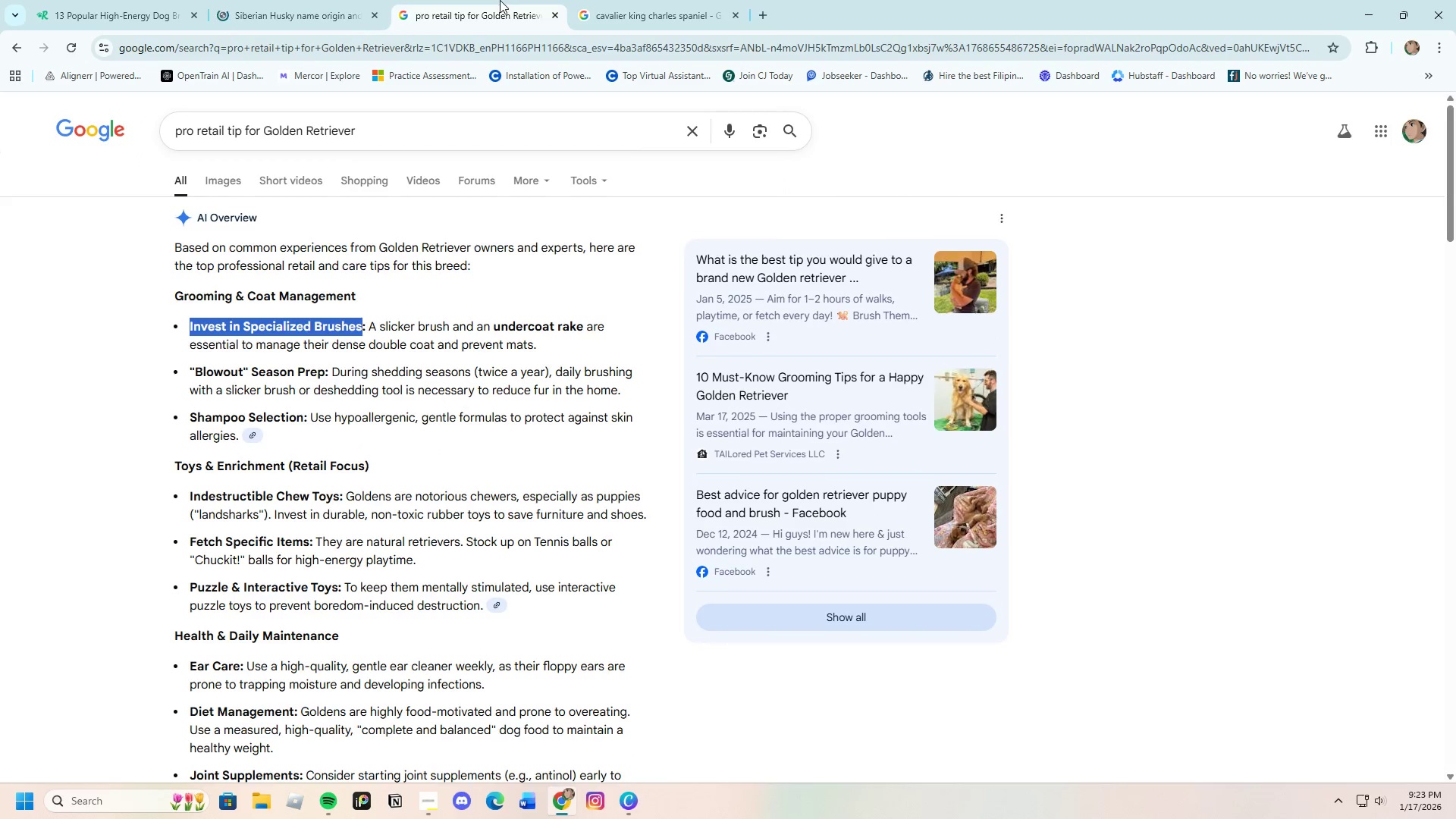 
left_click([488, 14])
 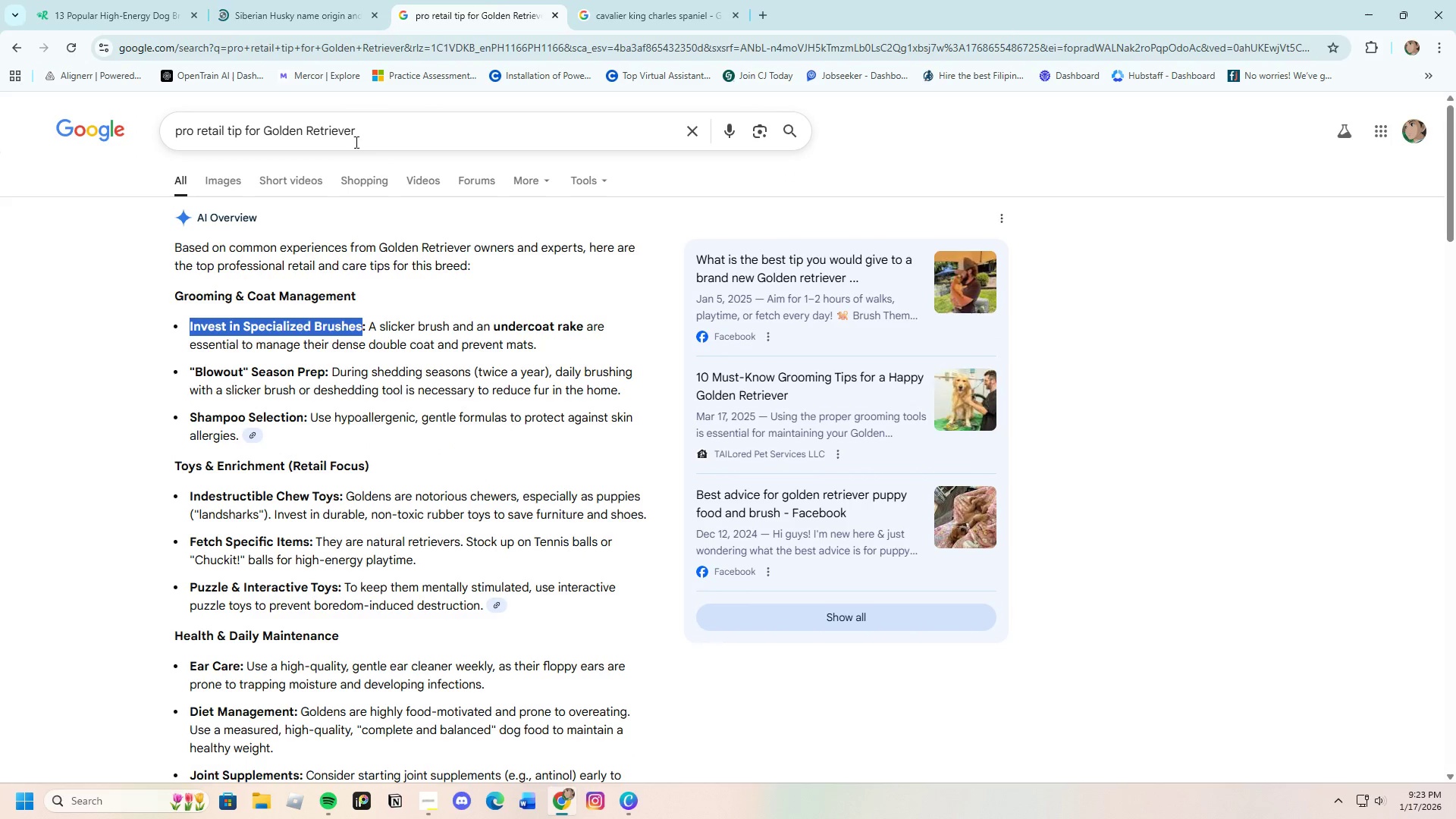 
left_click_drag(start_coordinate=[377, 130], to_coordinate=[266, 131])
 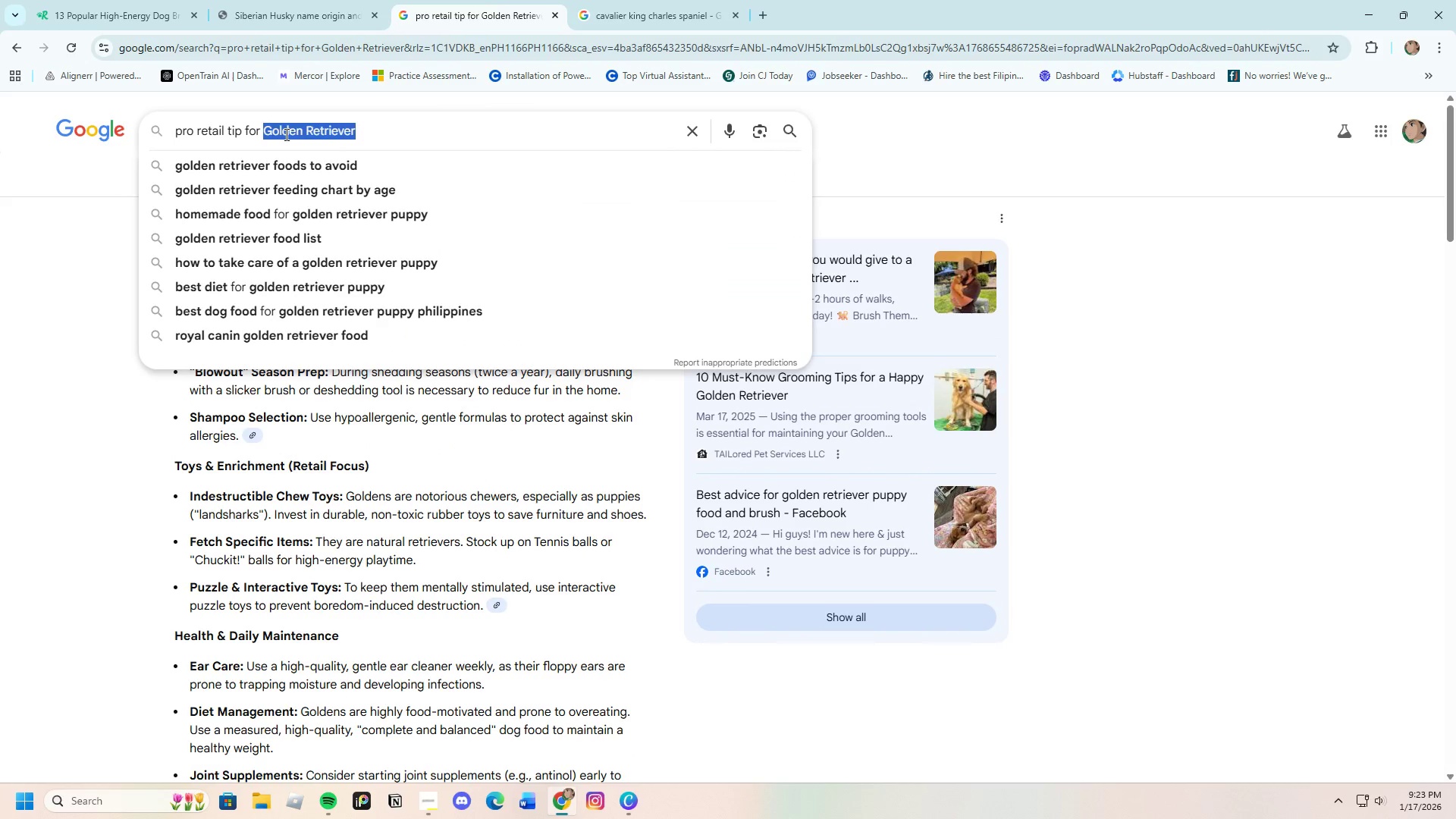 
key(Backspace)
 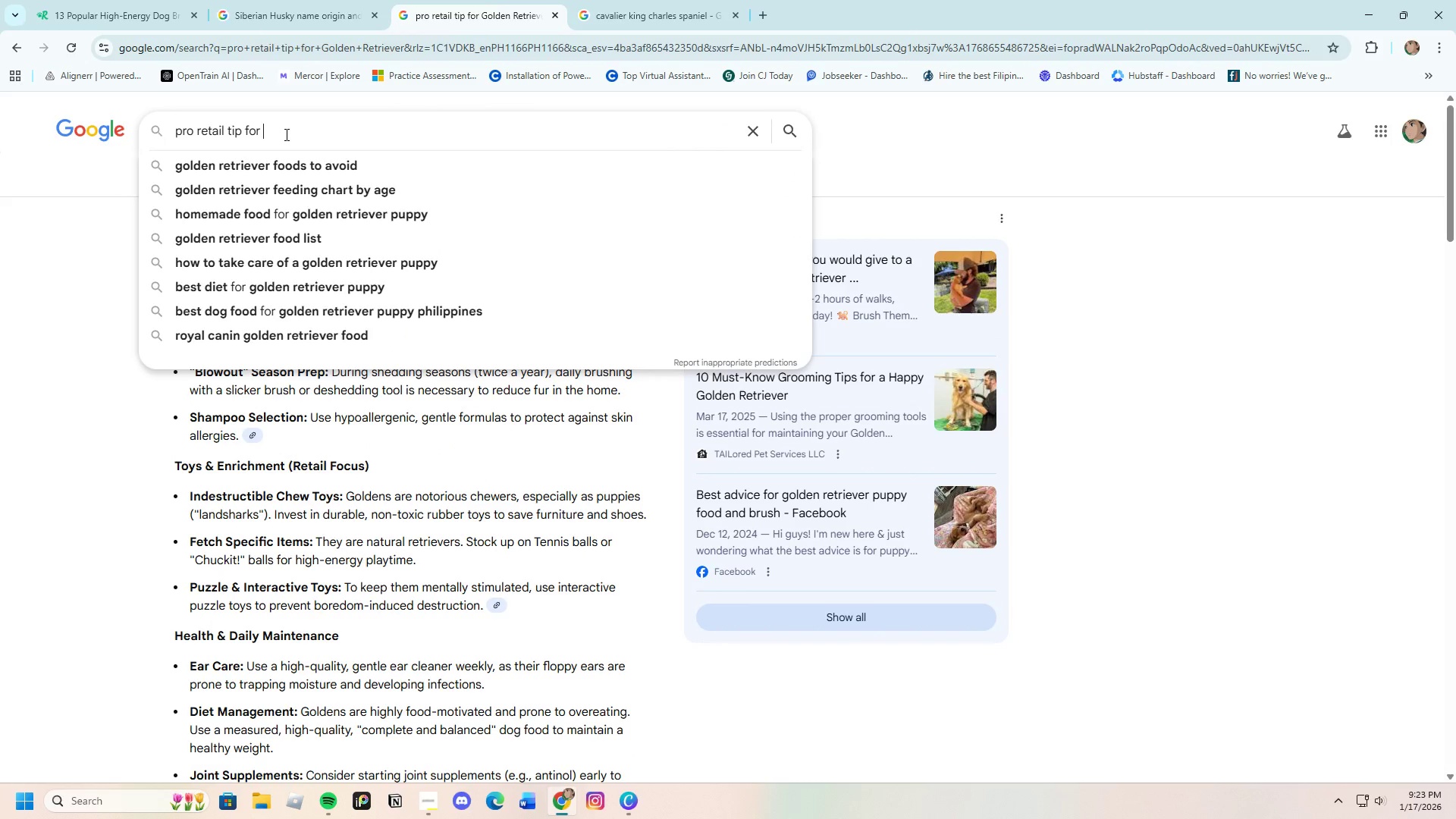 
key(Control+ControlLeft)
 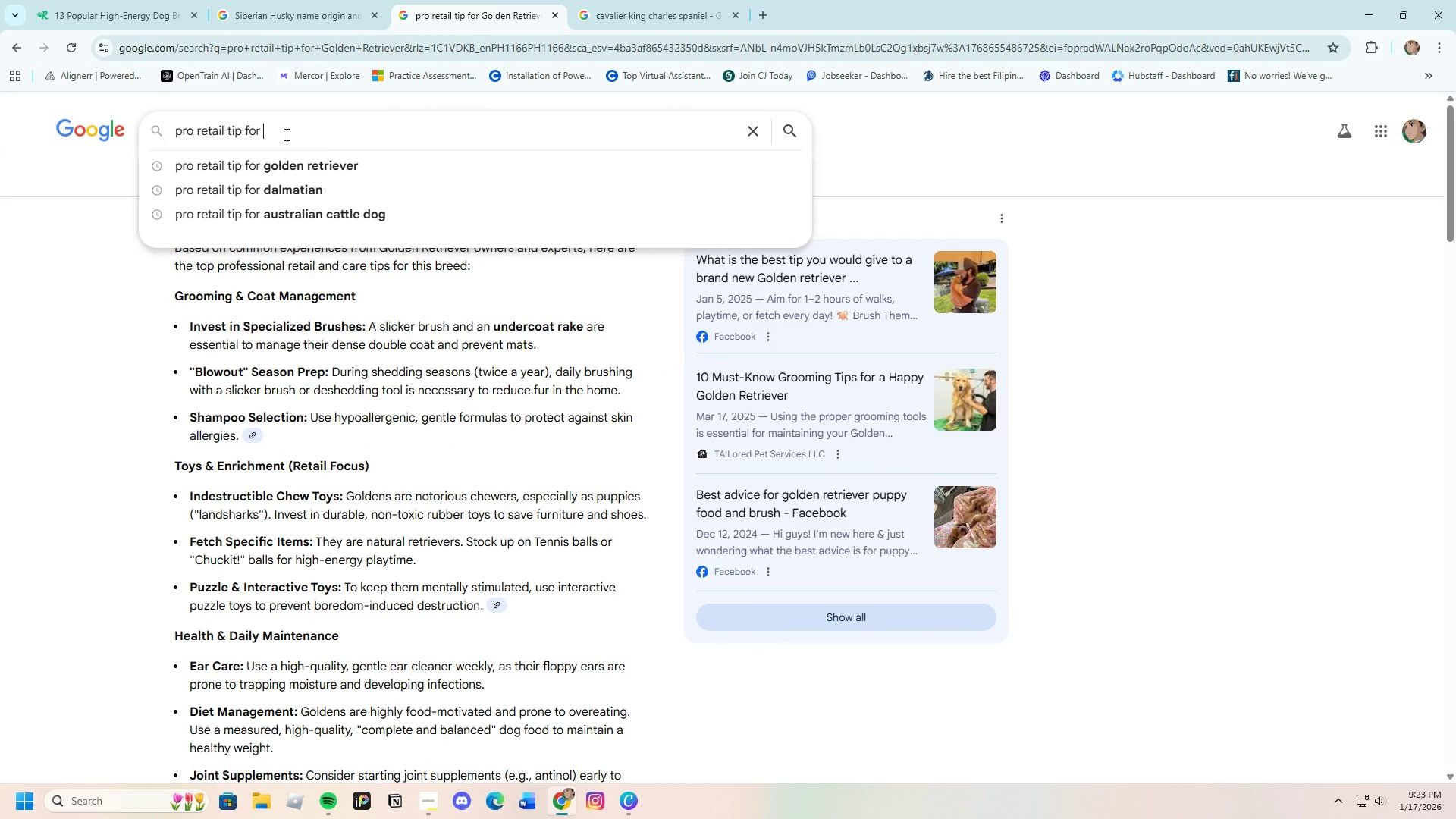 
key(V)
 